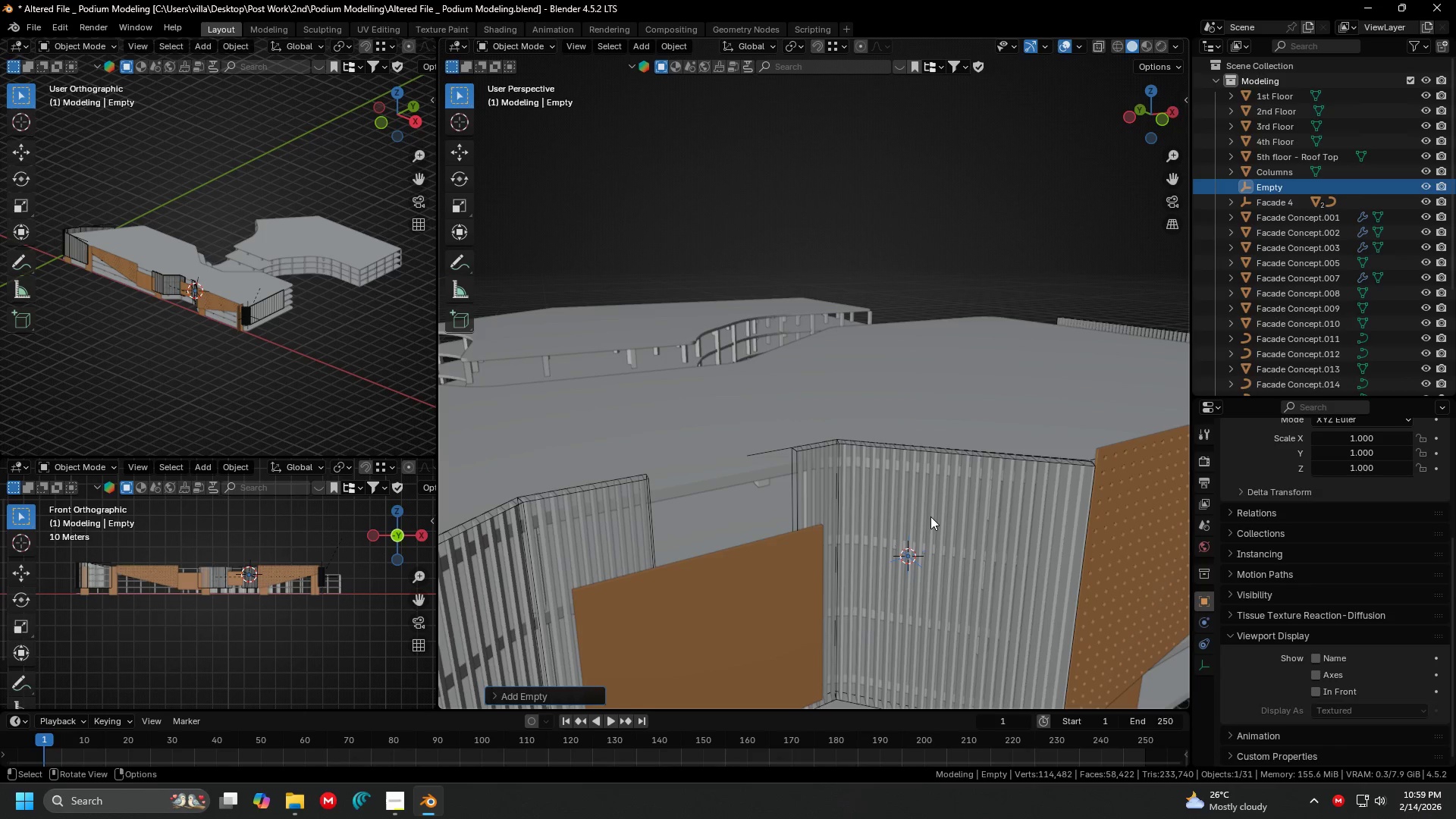 
key(S)
 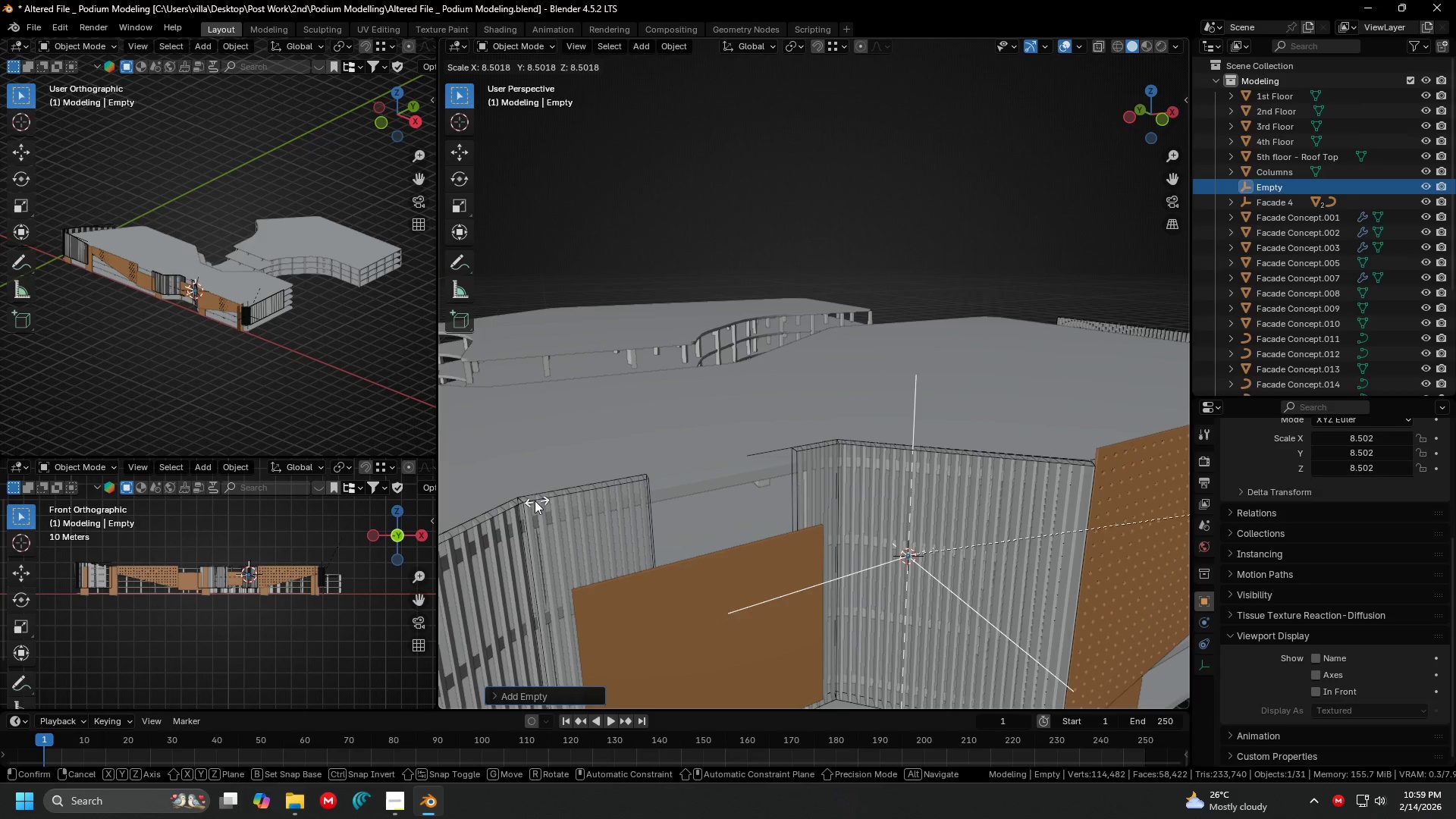 
left_click([470, 497])
 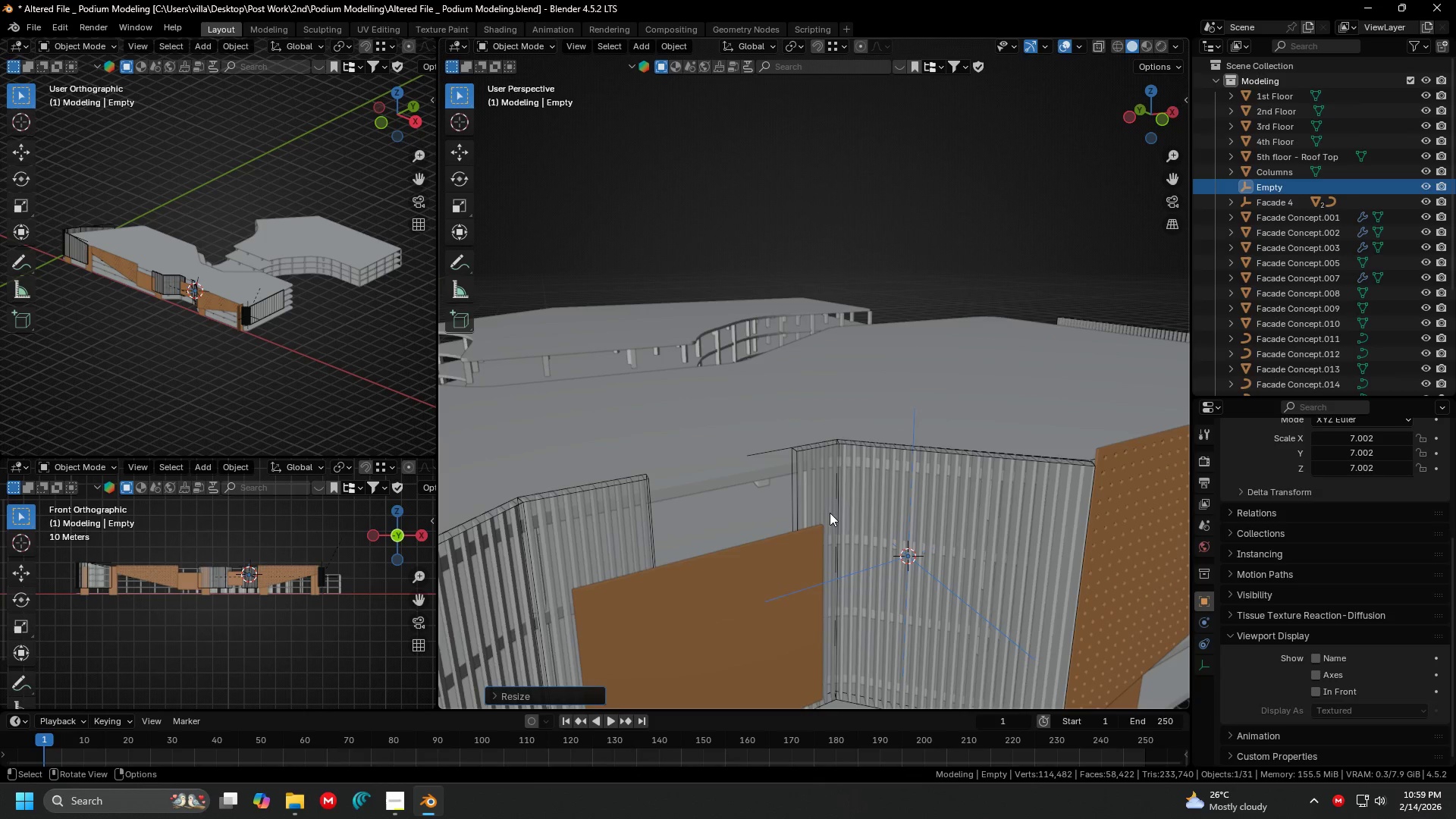 
scroll: coordinate [788, 477], scroll_direction: up, amount: 2.0
 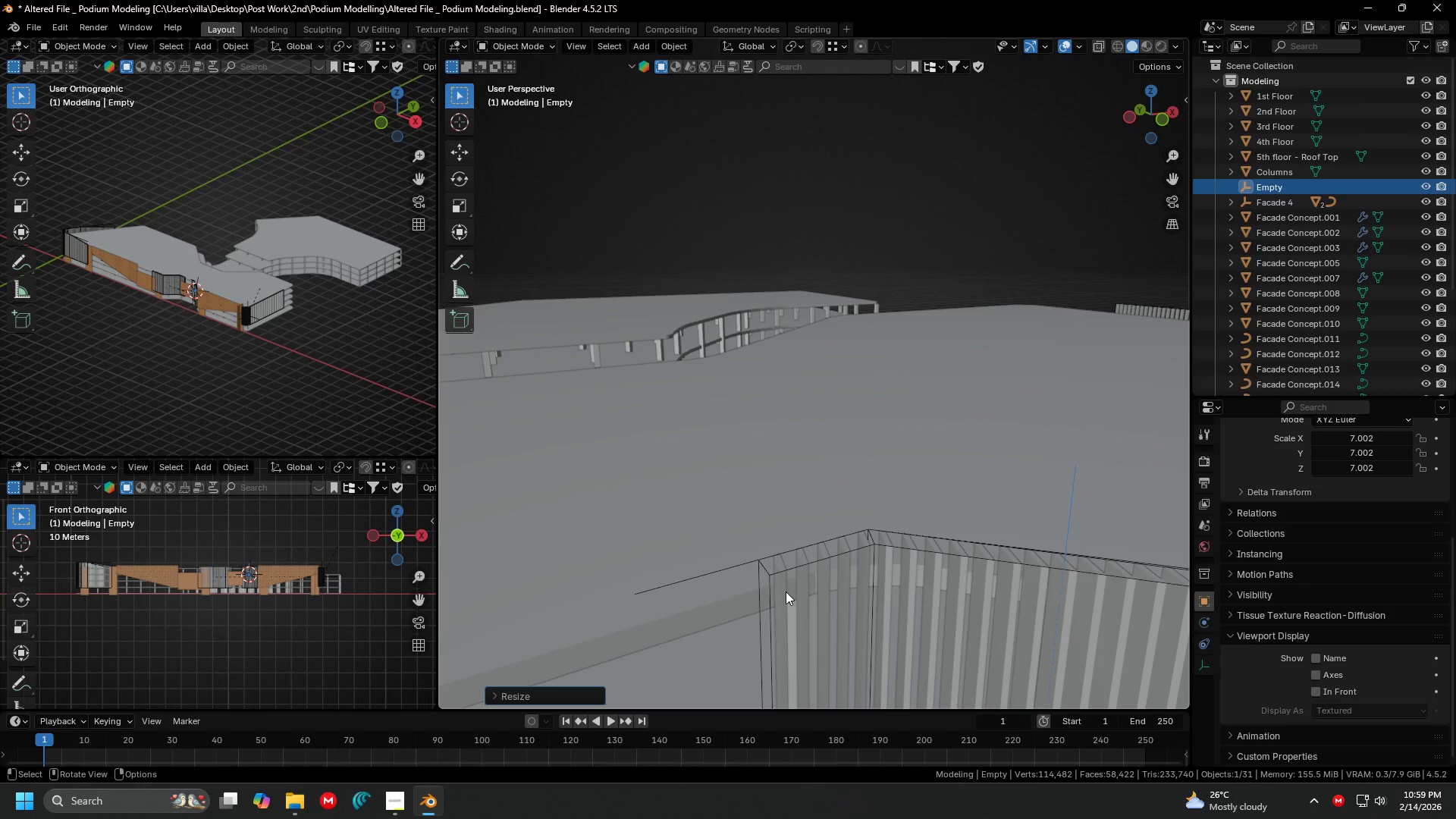 
left_click([785, 592])
 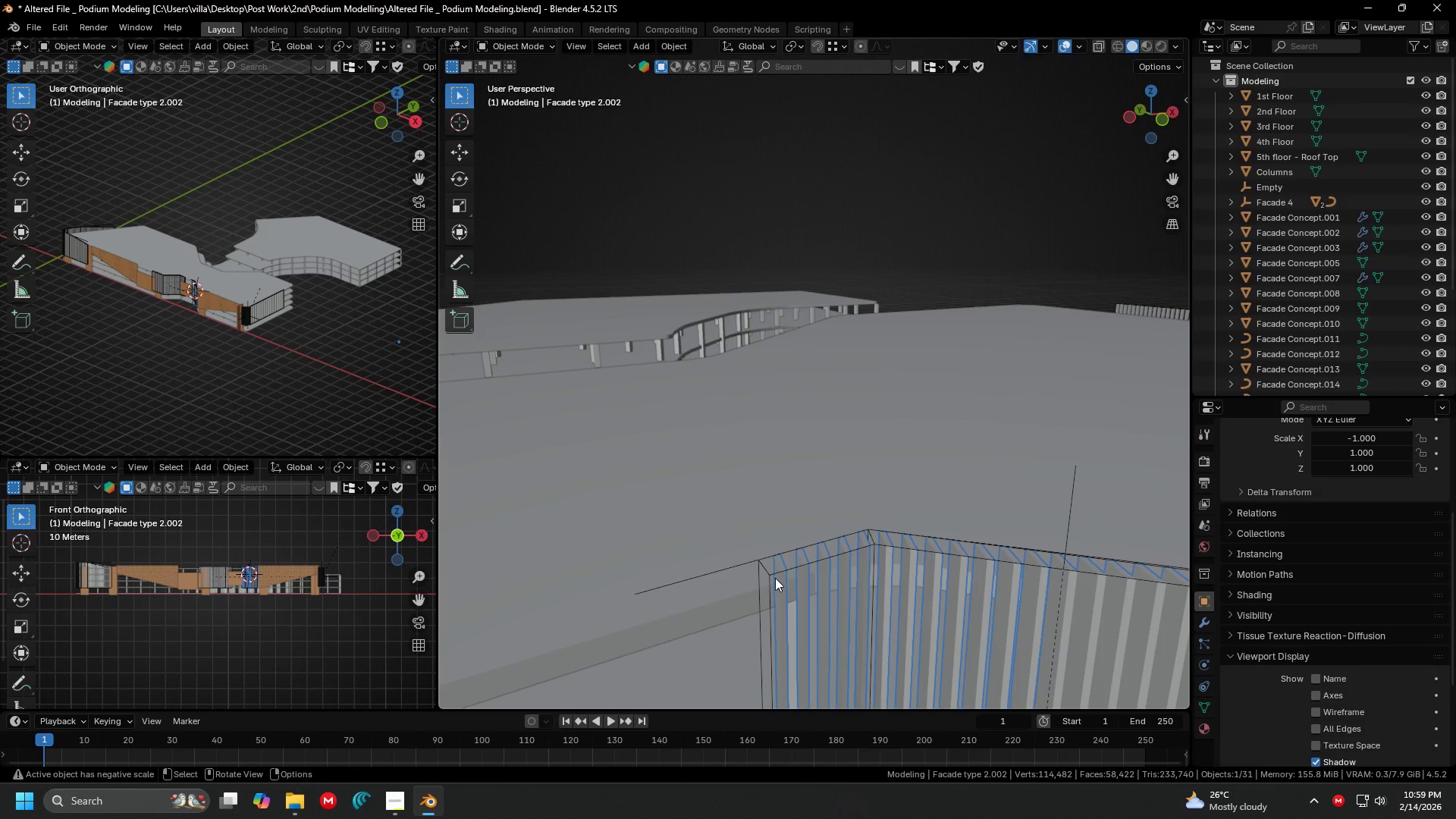 
hold_key(key=ShiftLeft, duration=1.51)
left_click([770, 573])
 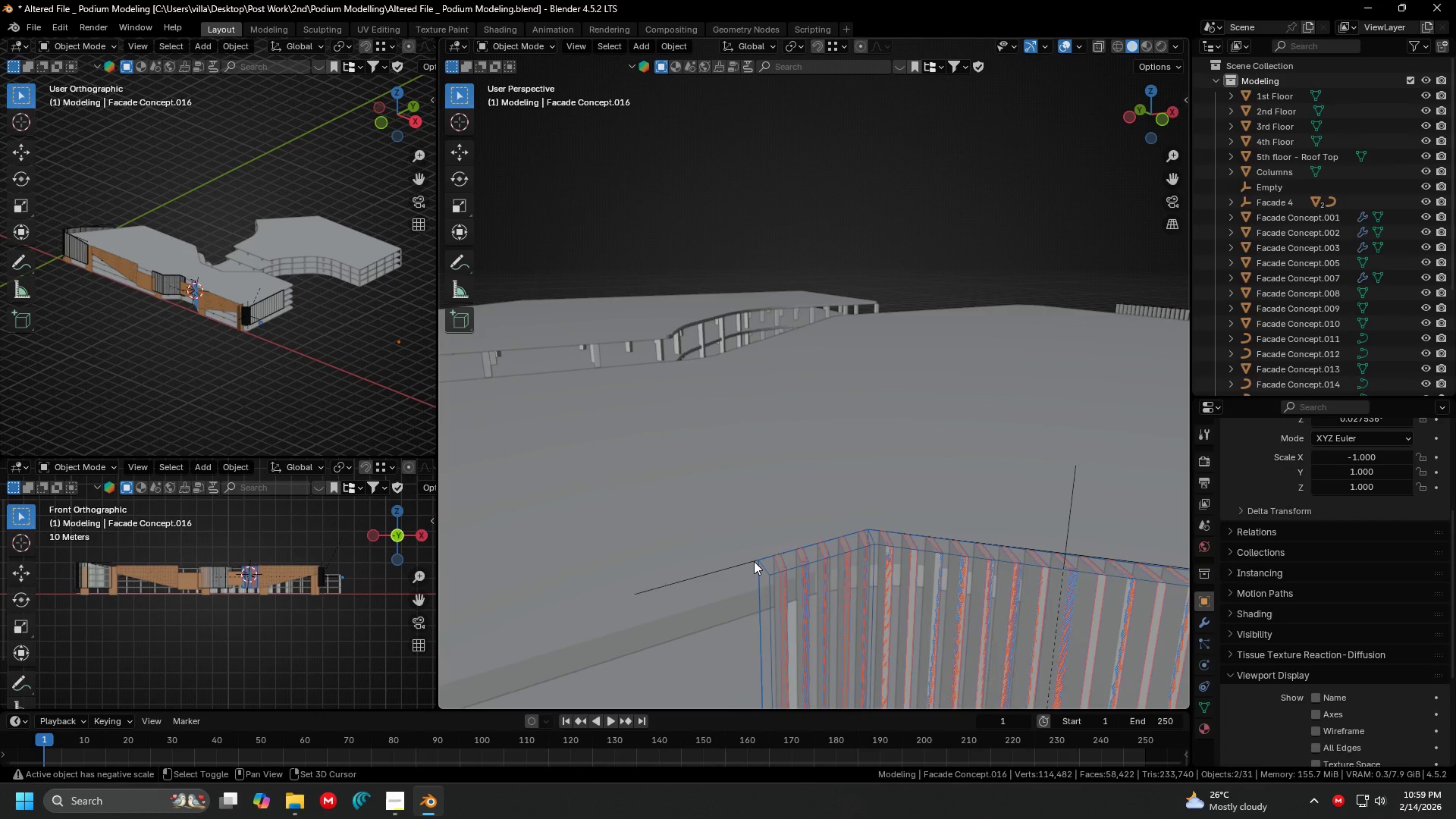 
double_click([754, 561])
 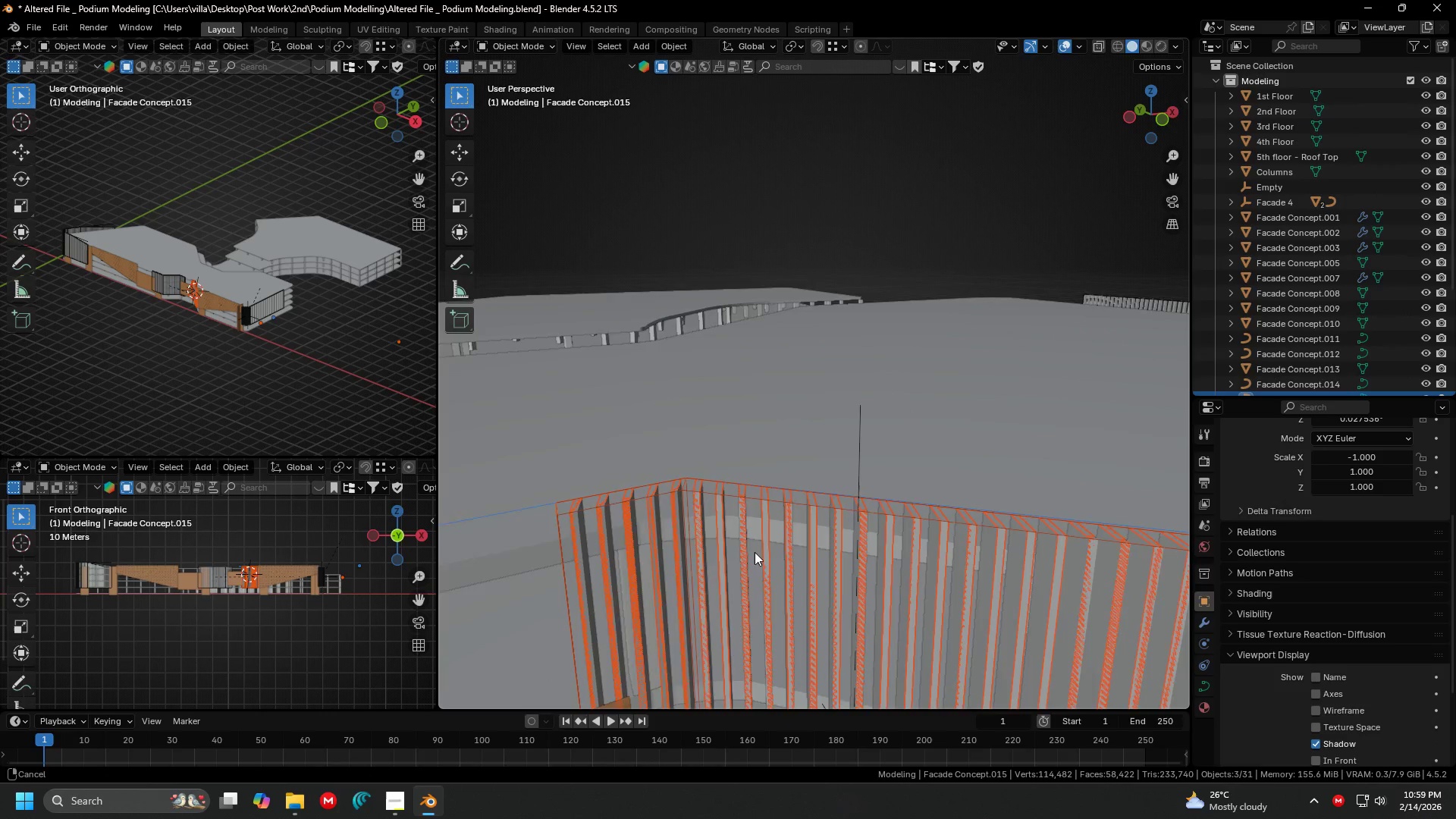 
key(Shift+ShiftLeft)
 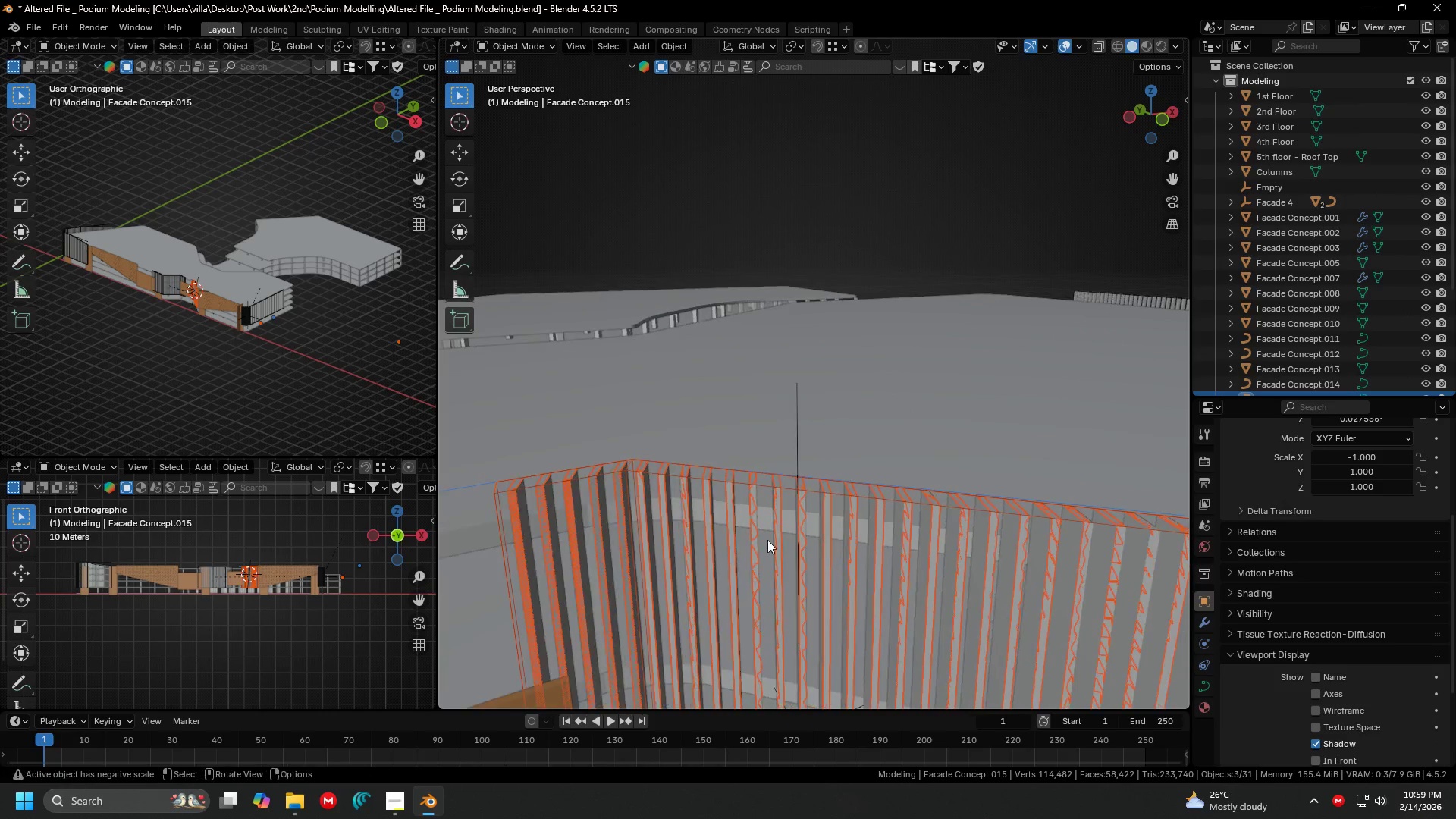 
key(Shift+ShiftLeft)
 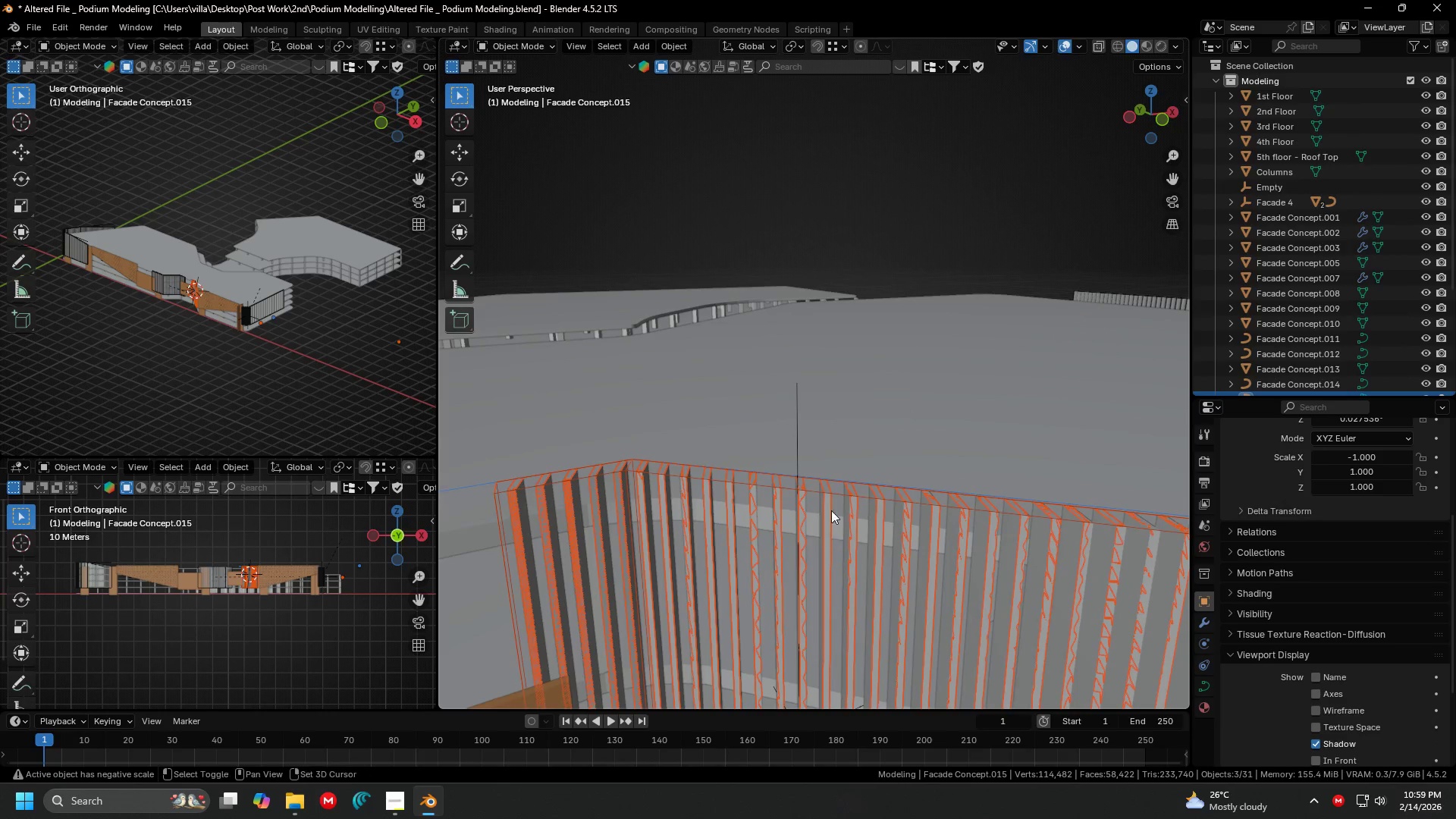 
hold_key(key=ShiftLeft, duration=0.72)
left_click([797, 450])
 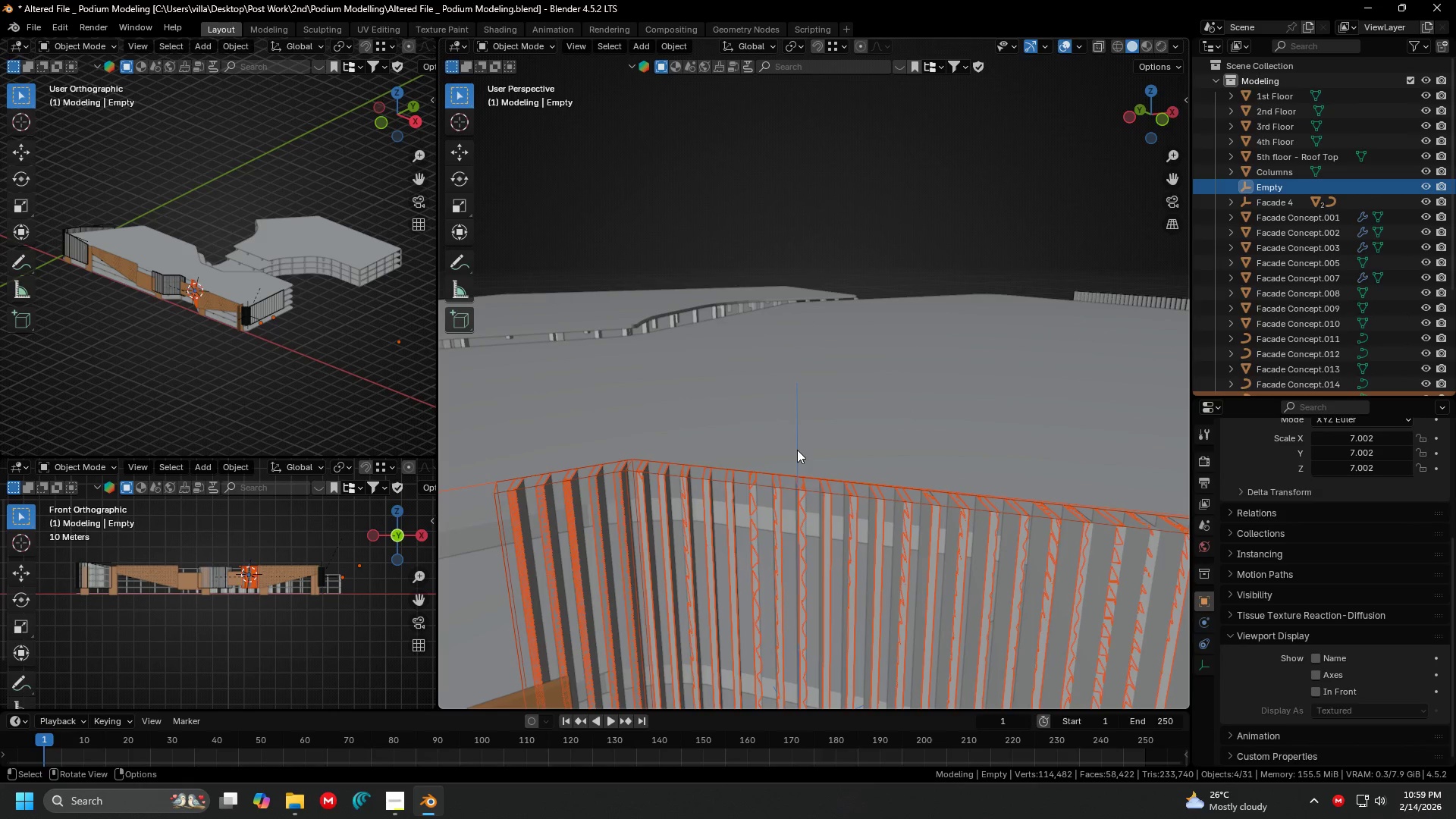 
key(Control+P)
 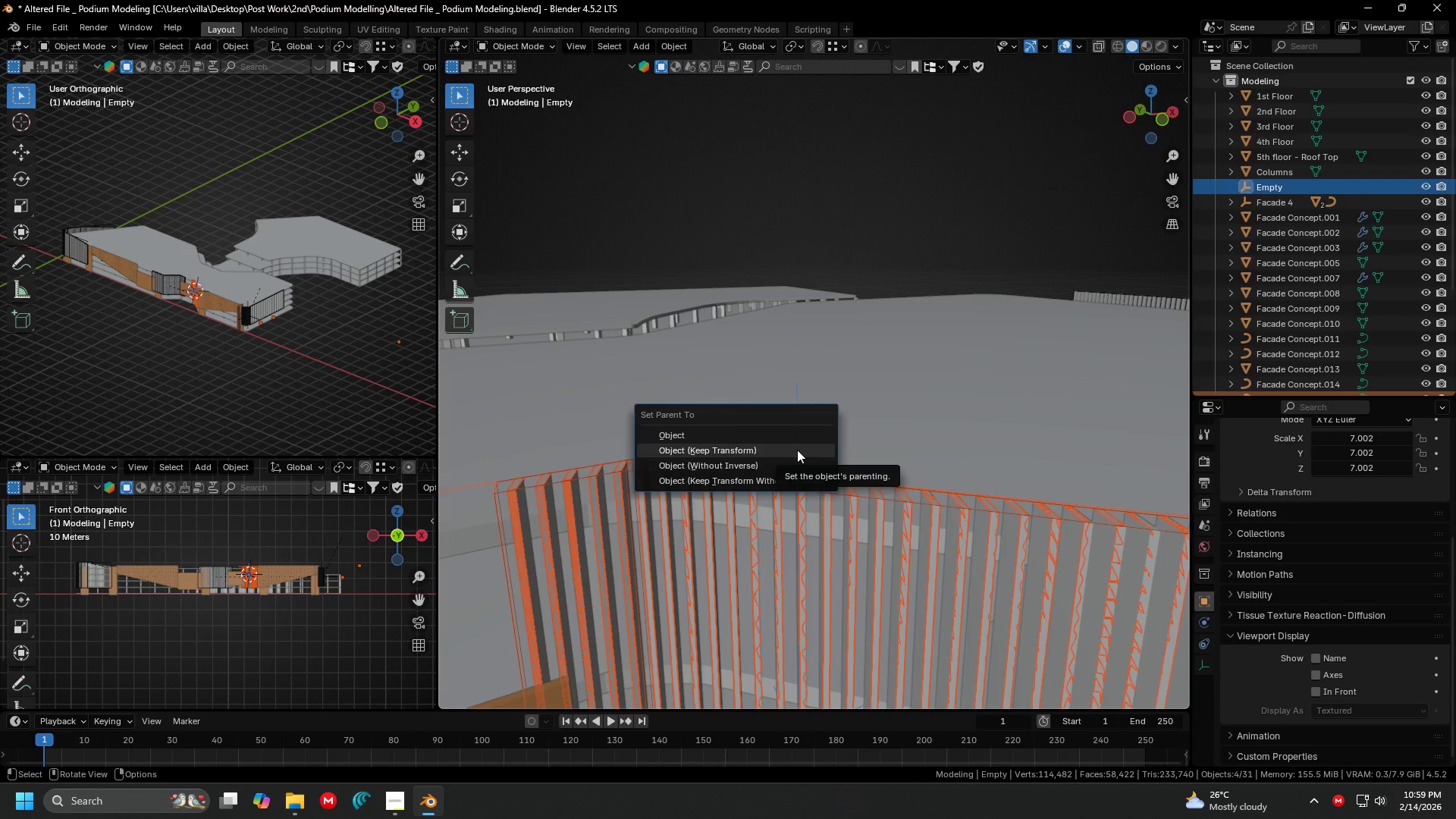 
left_click([797, 450])
 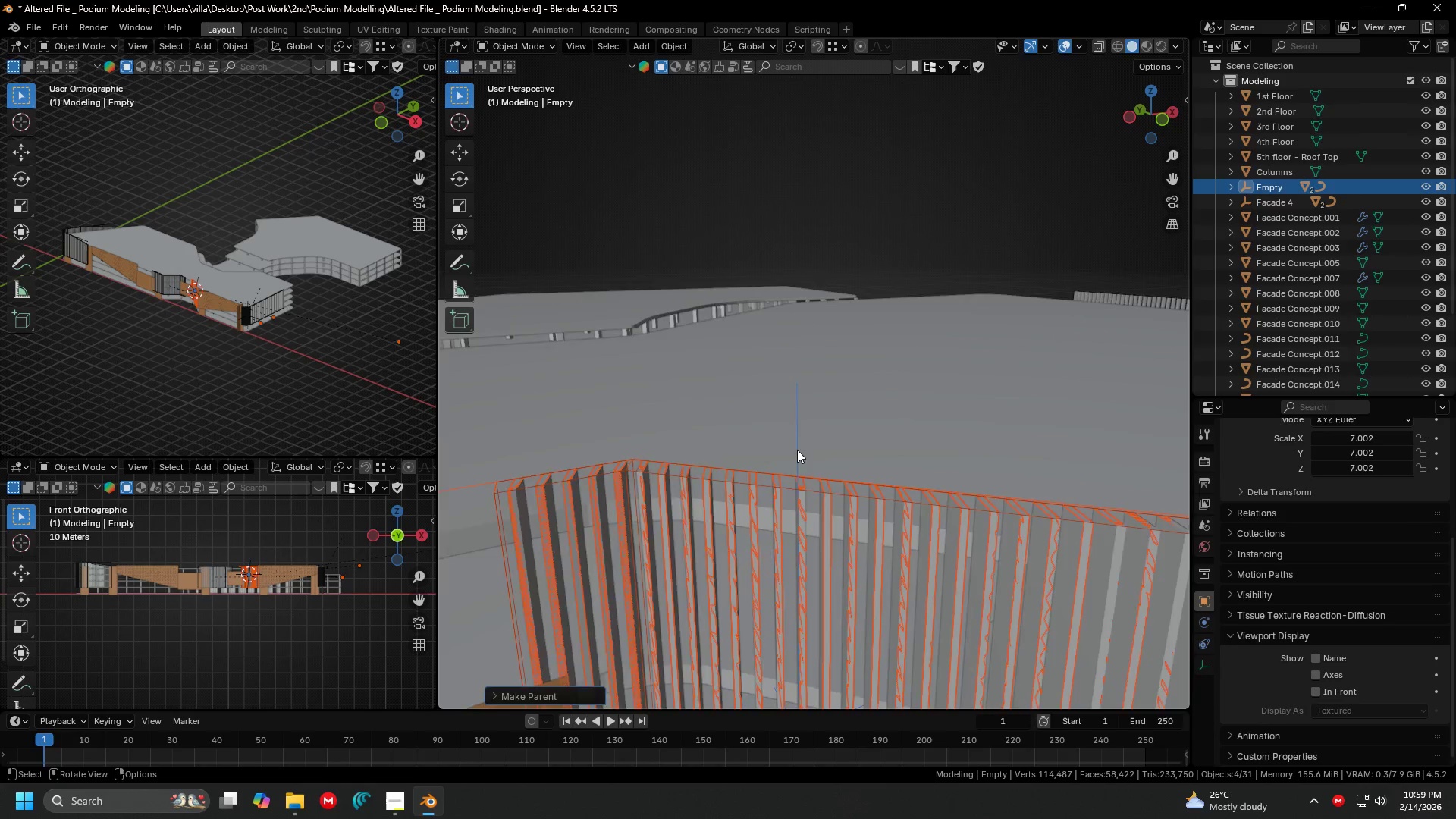 
key(Shift+ShiftLeft)
 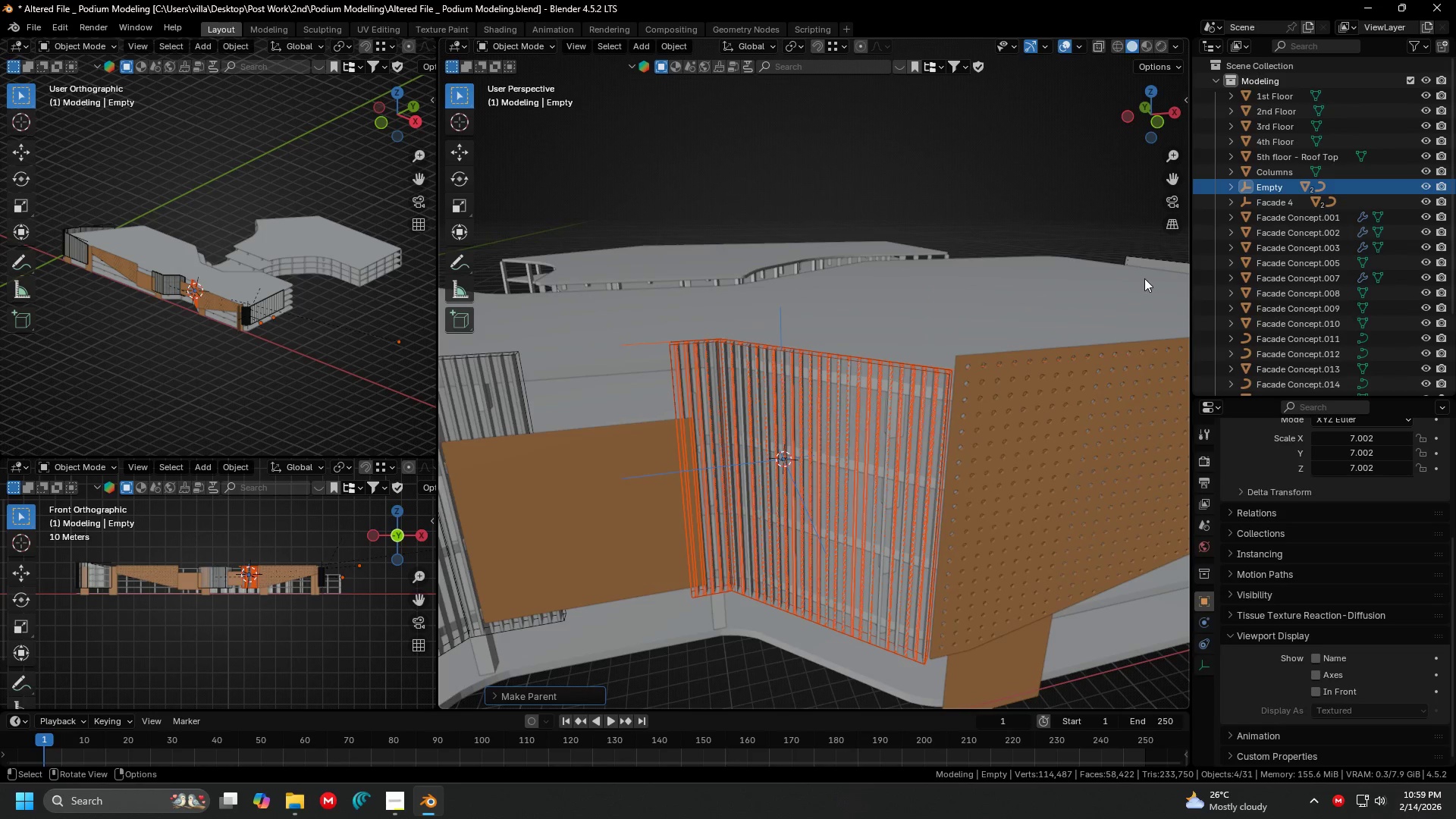 
scroll: coordinate [797, 450], scroll_direction: down, amount: 3.0
 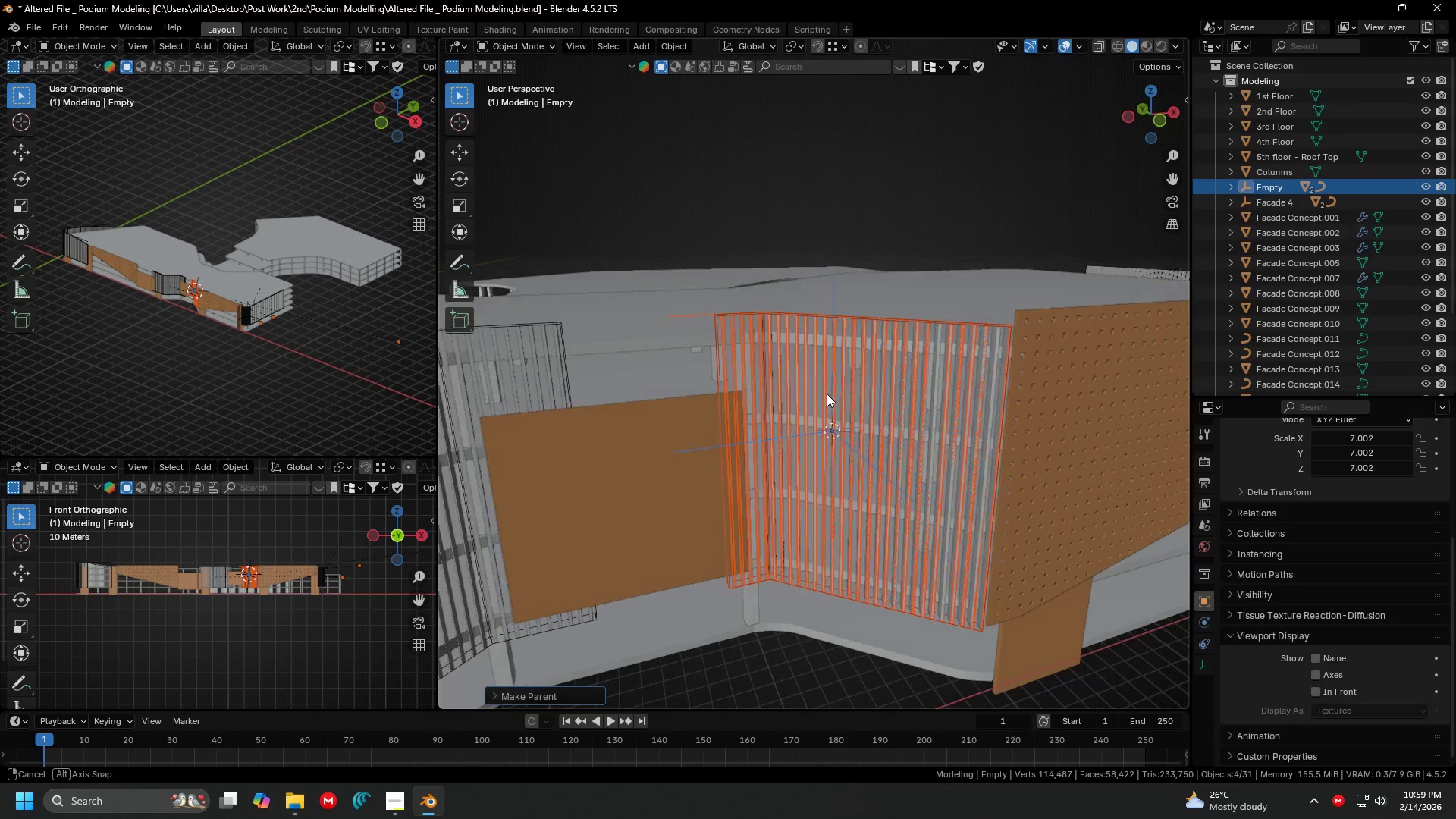 
double_click([1265, 190])
 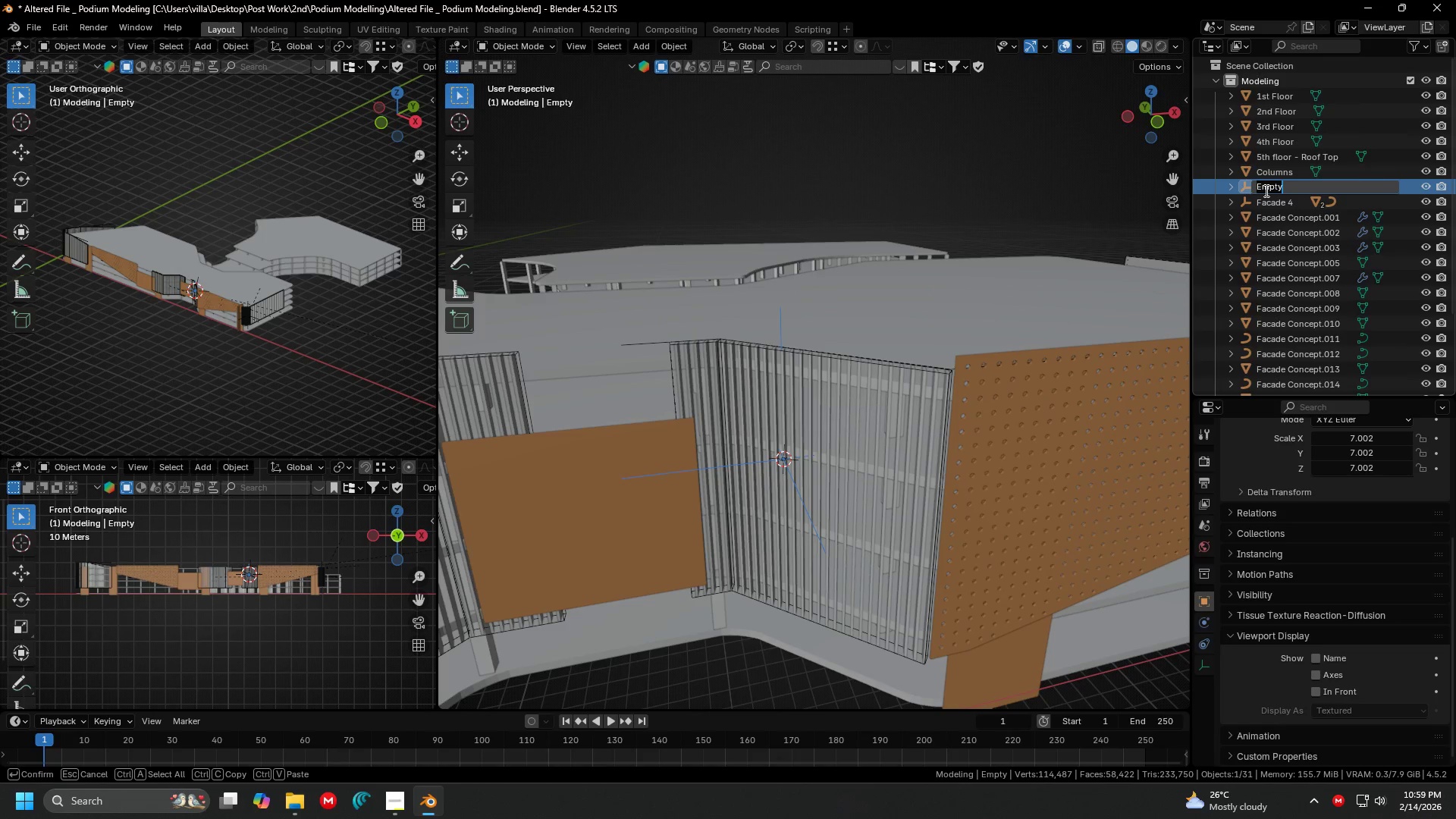 
type(Facade 3)
 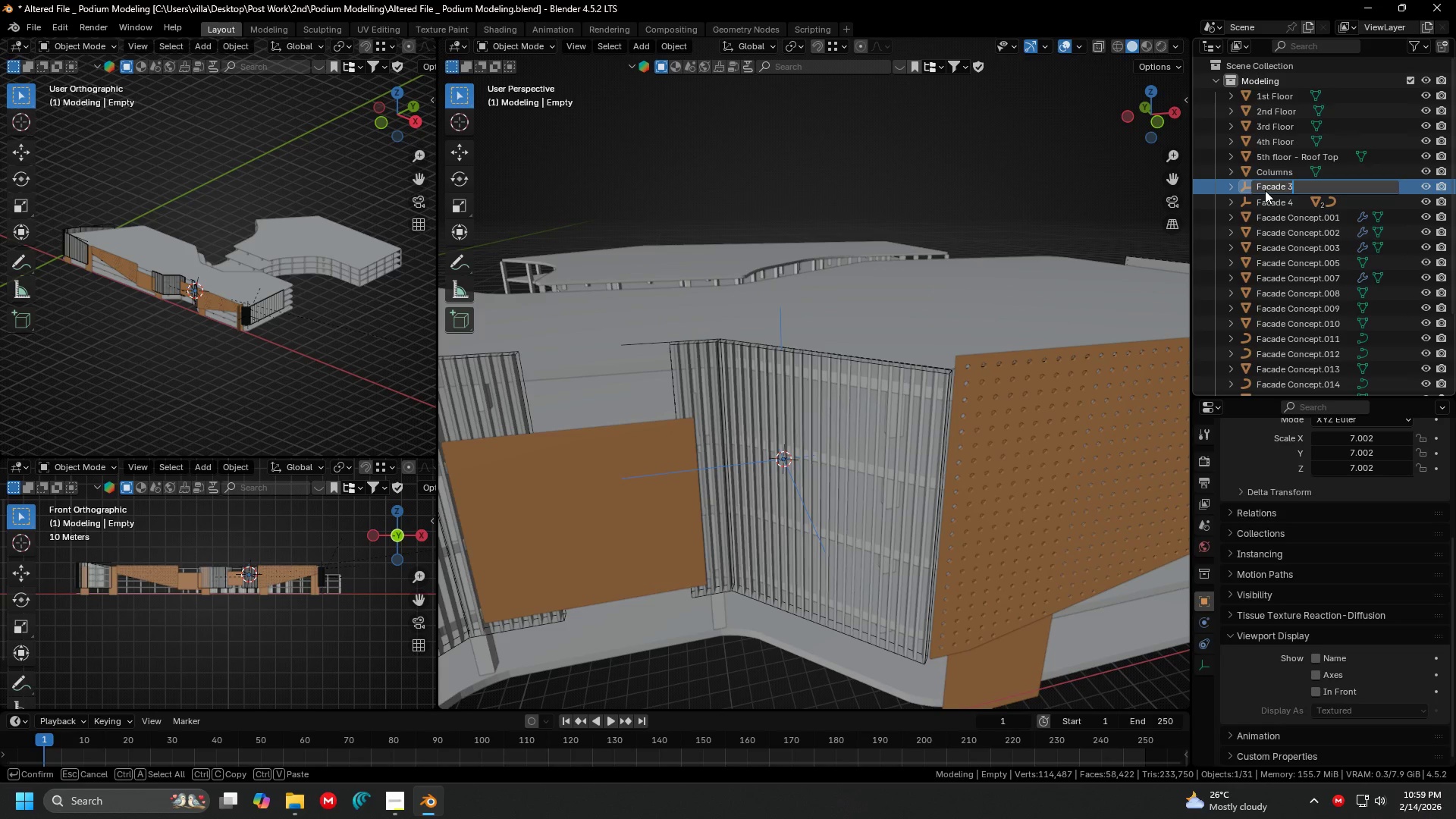 
key(Enter)
 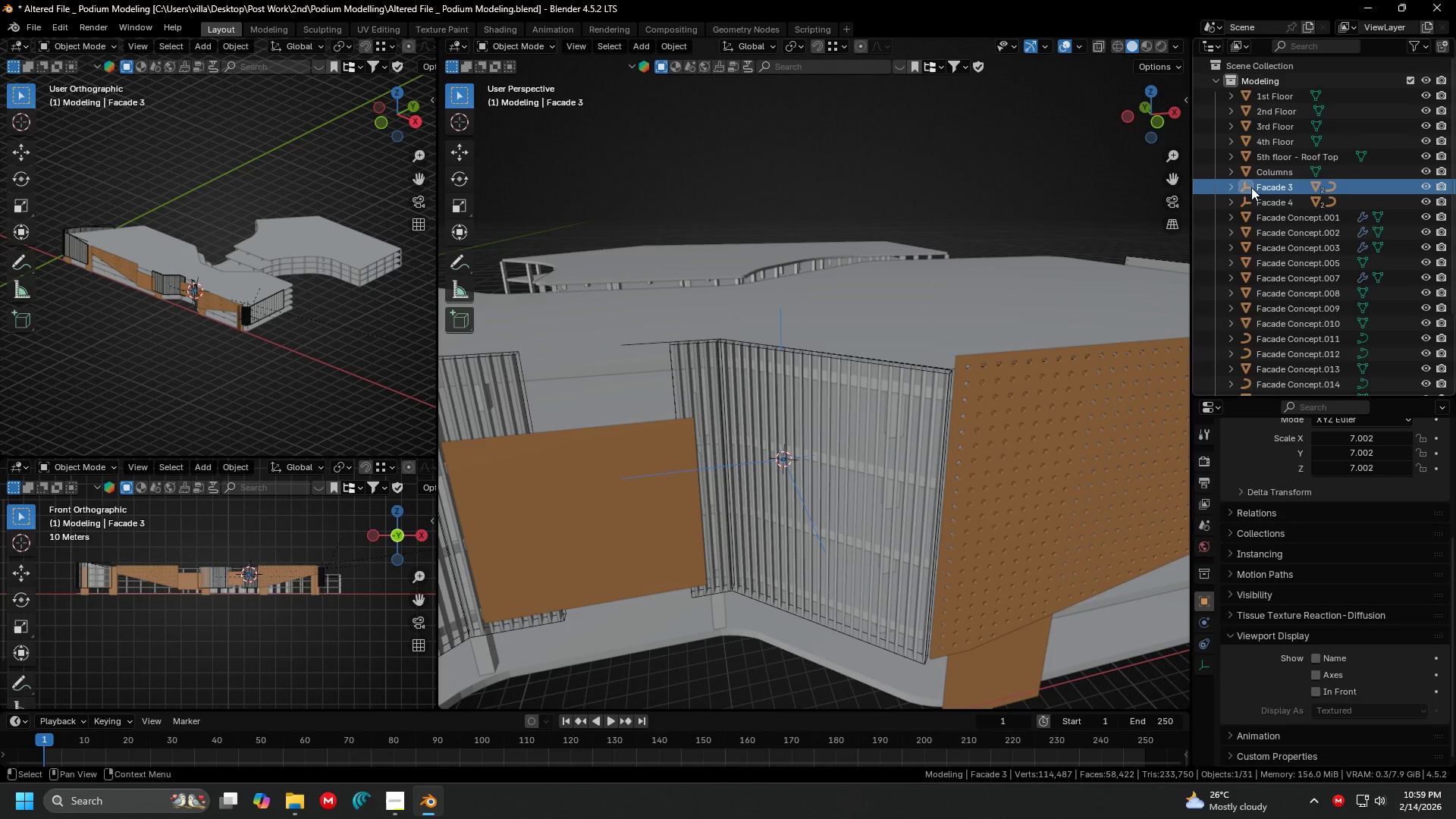 
key(Shift+ShiftLeft)
 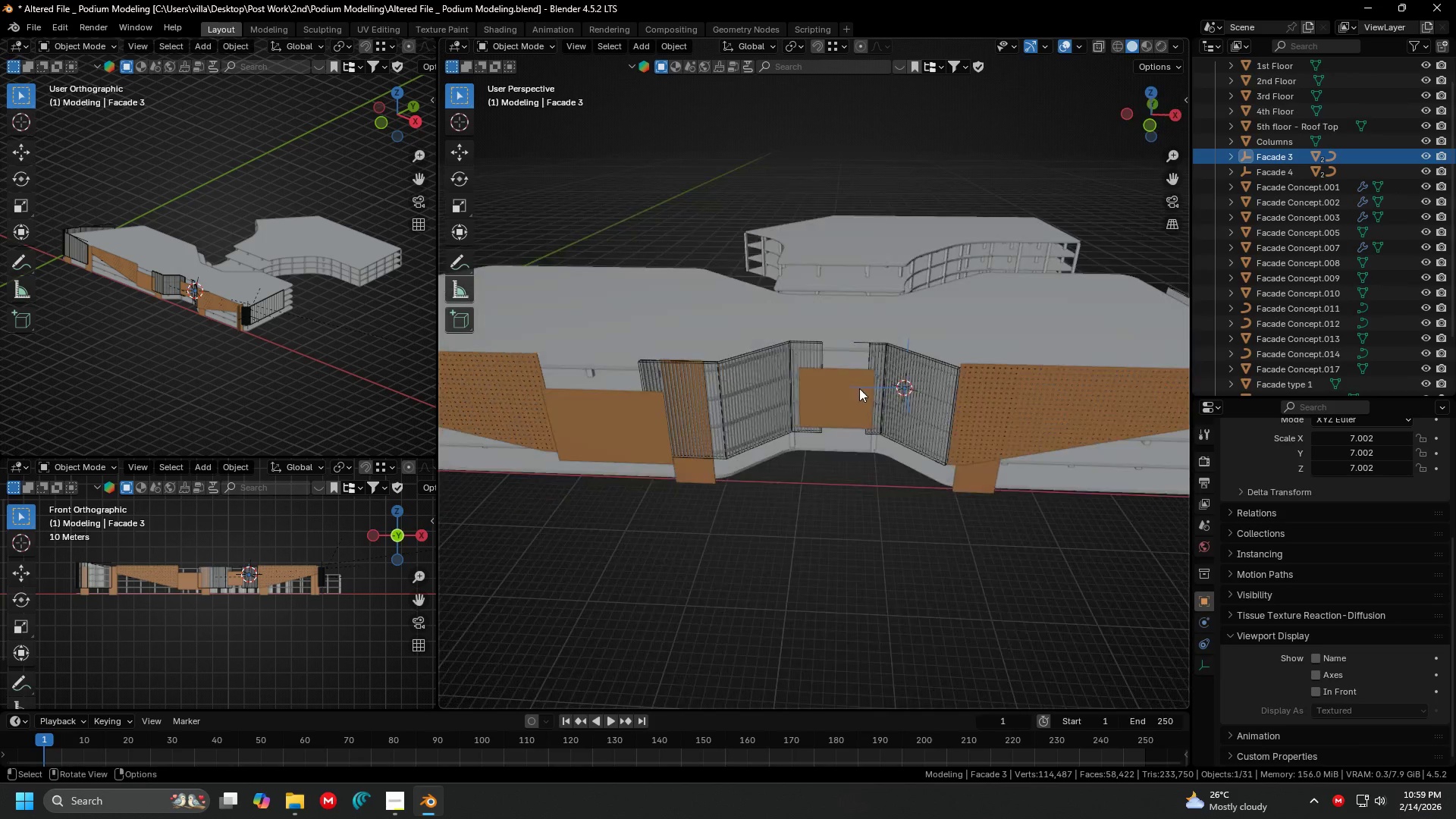 
scroll: coordinate [746, 419], scroll_direction: down, amount: 5.0
 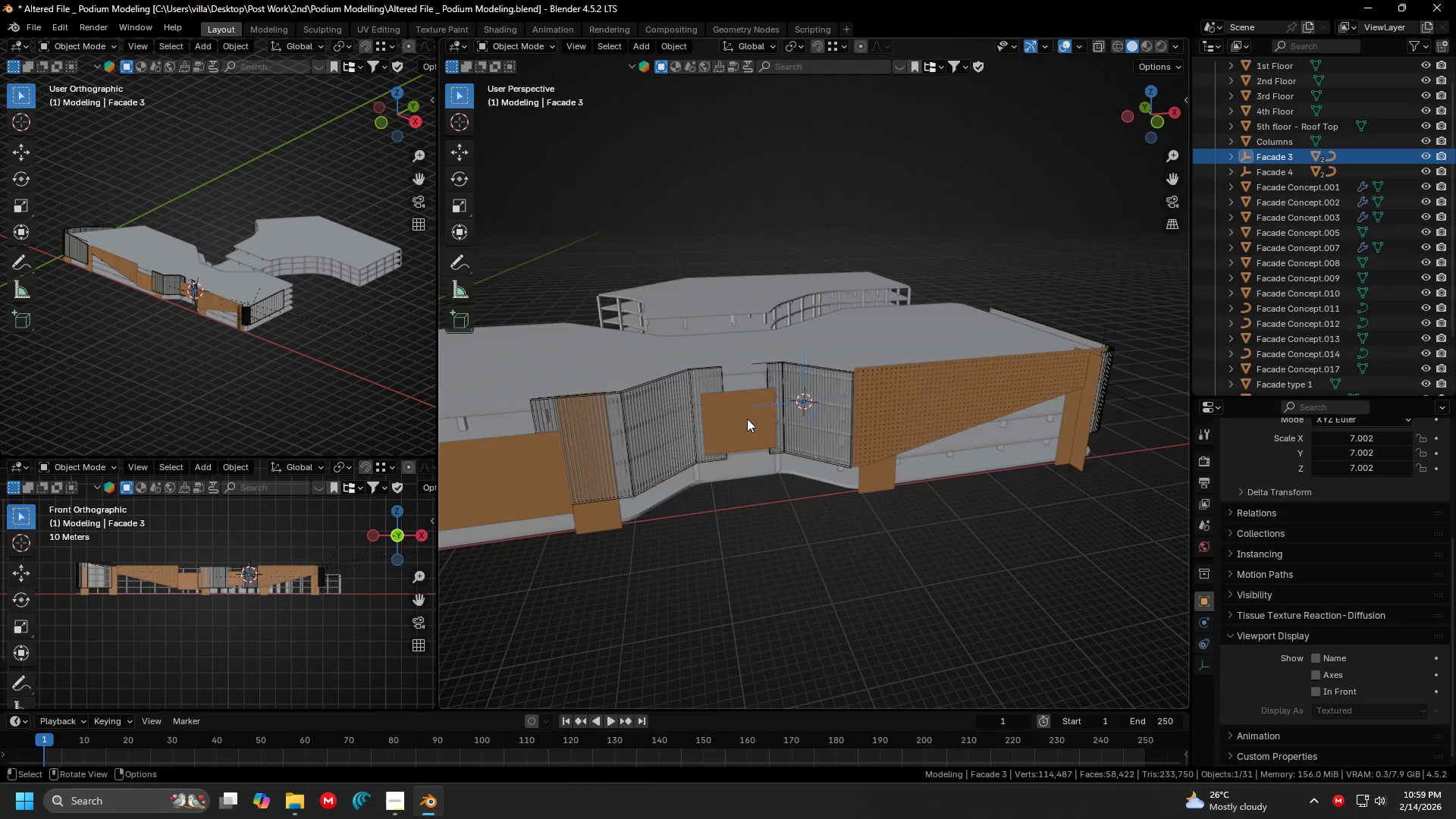 
key(Shift+ShiftLeft)
 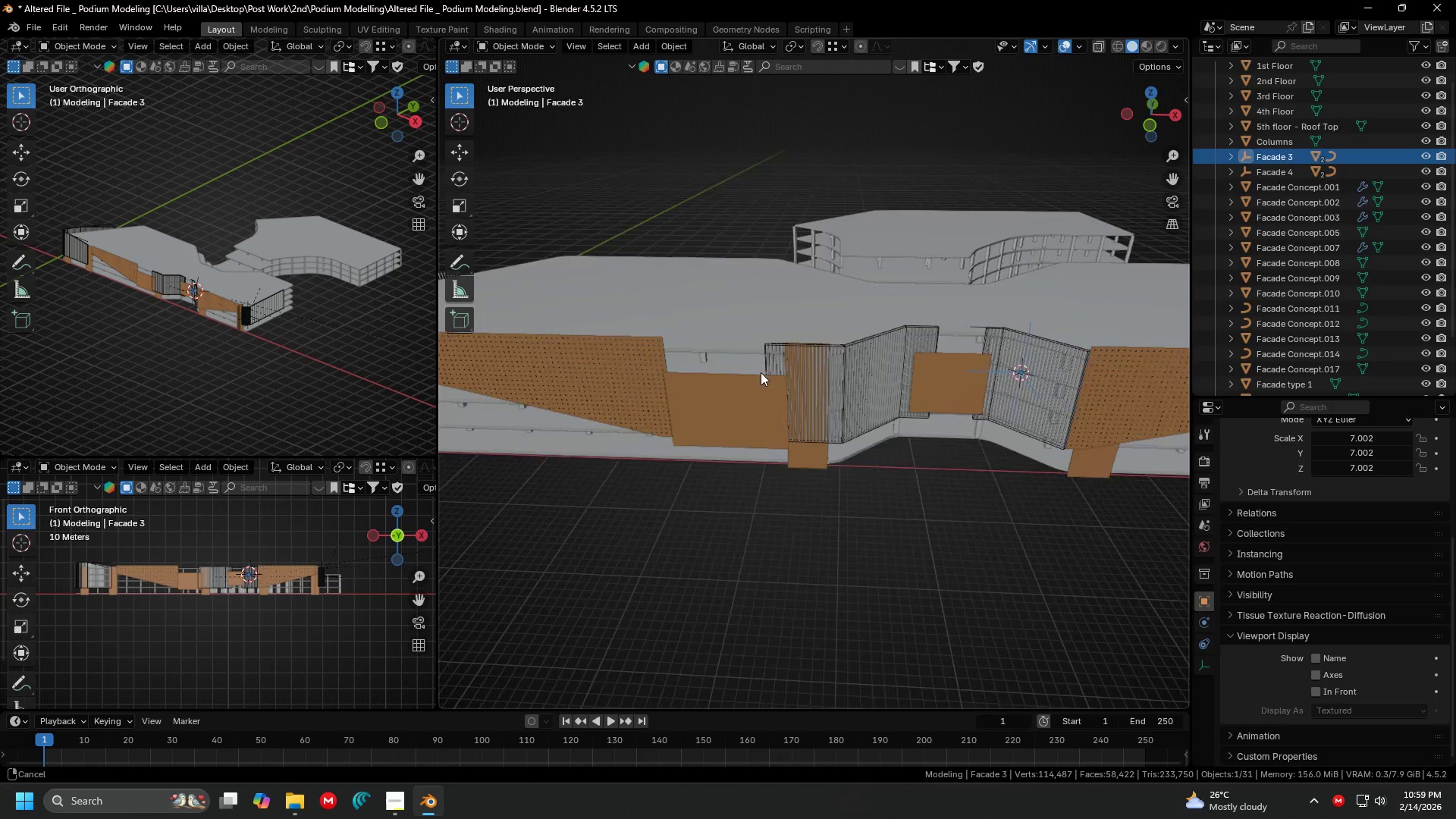 
scroll: coordinate [796, 372], scroll_direction: up, amount: 2.0
 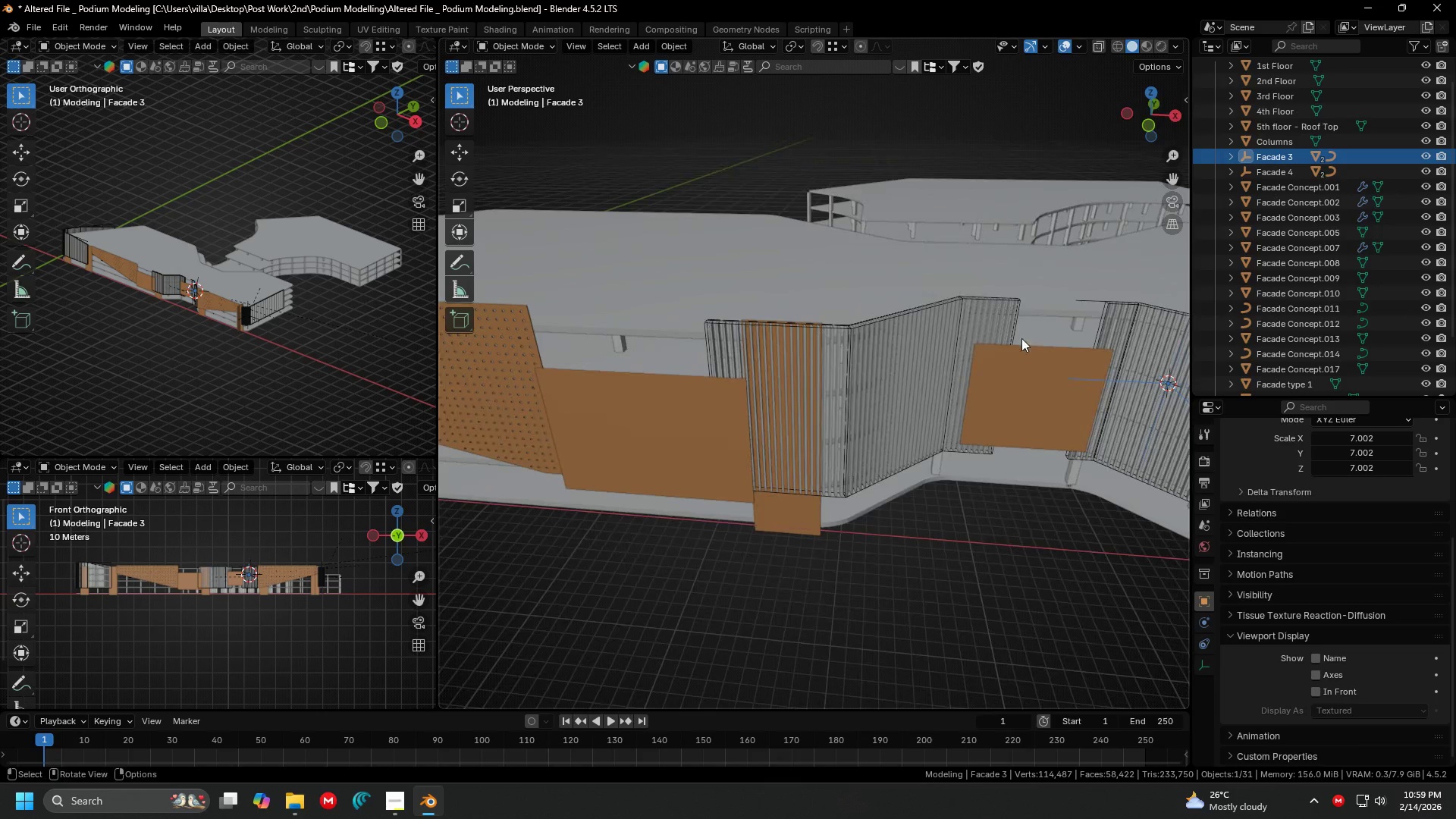 
scroll: coordinate [1273, 289], scroll_direction: down, amount: 6.0
 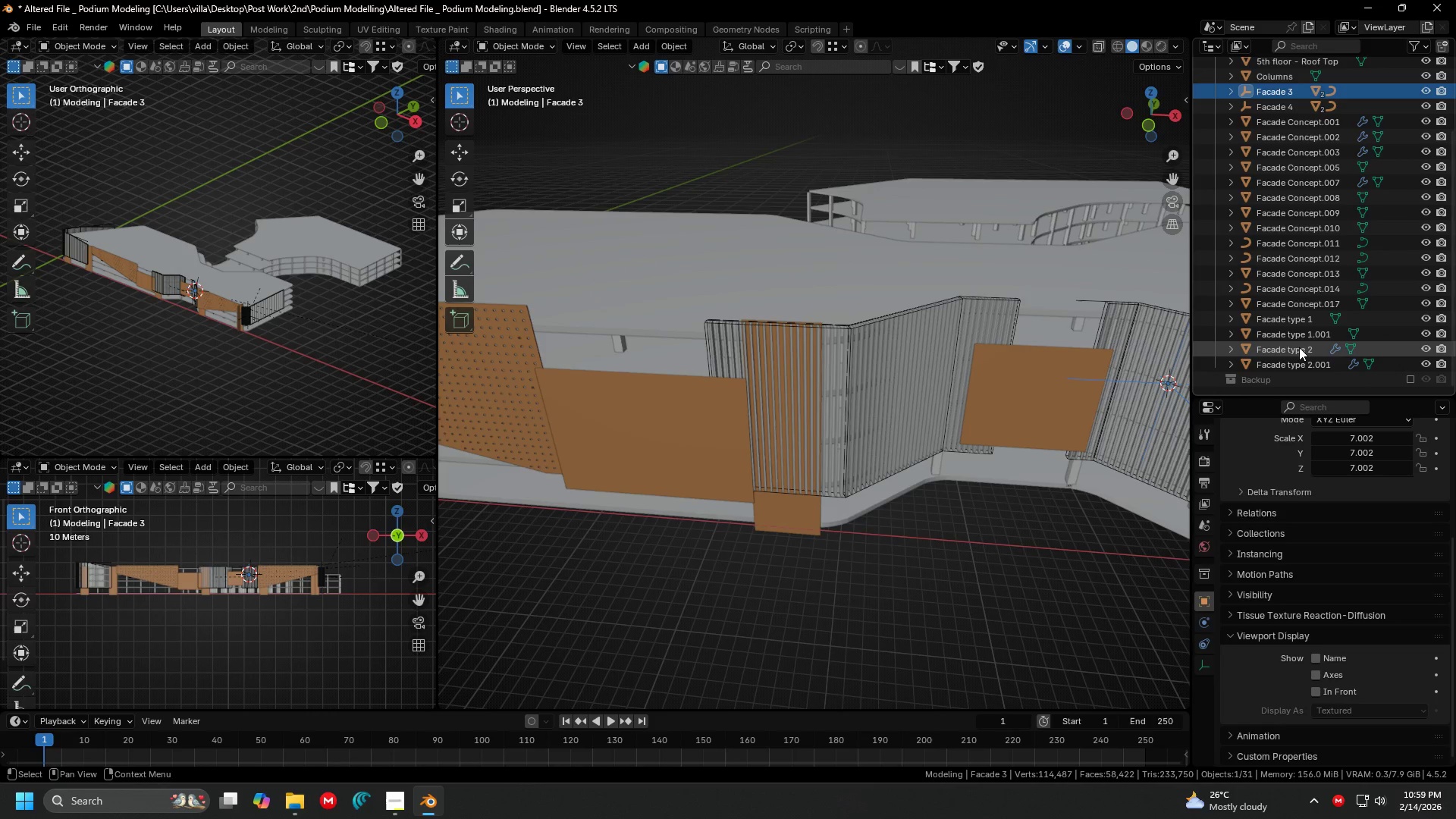 
hold_key(key=ShiftLeft, duration=0.38)
 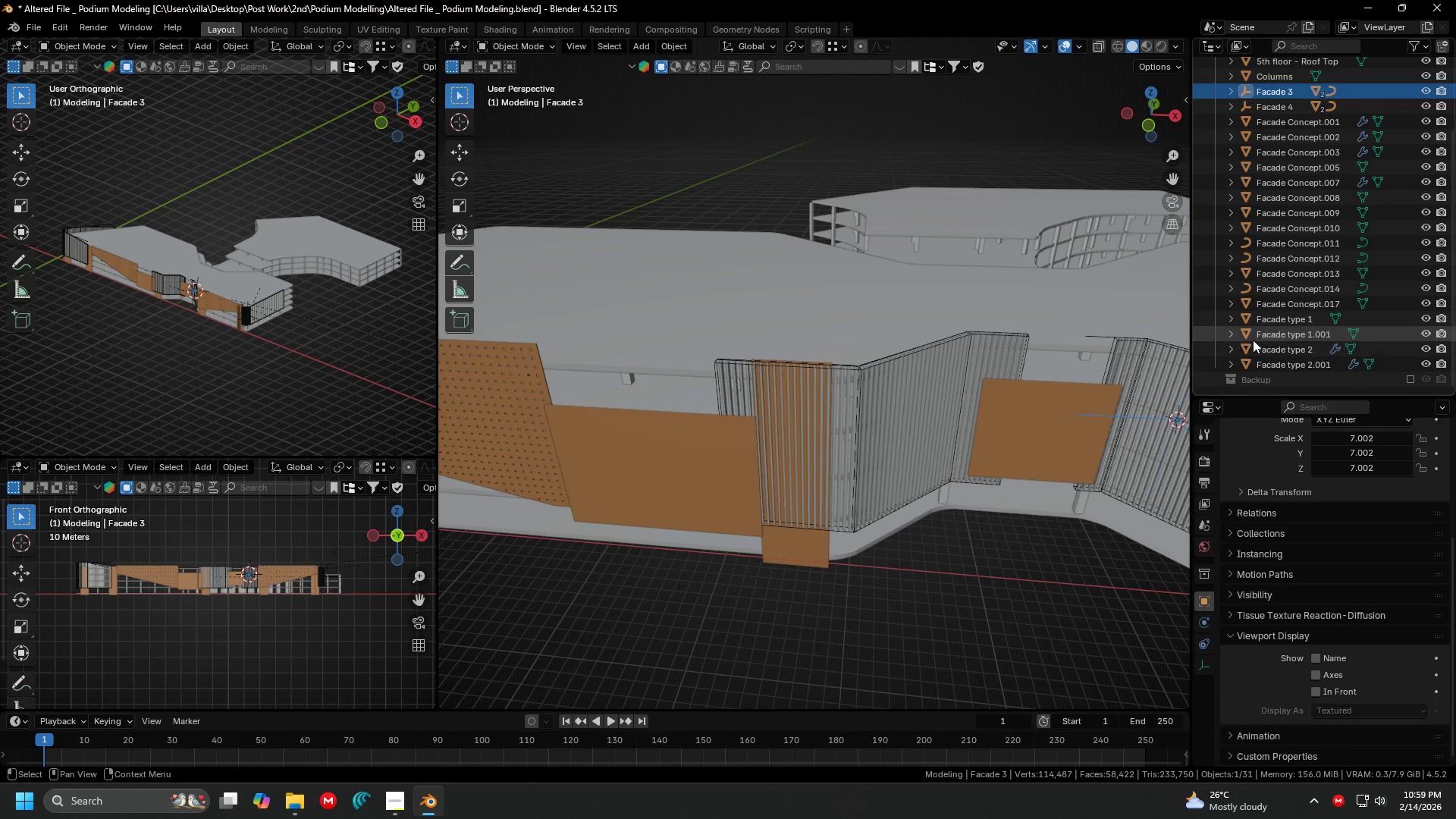 
left_click([1253, 340])
 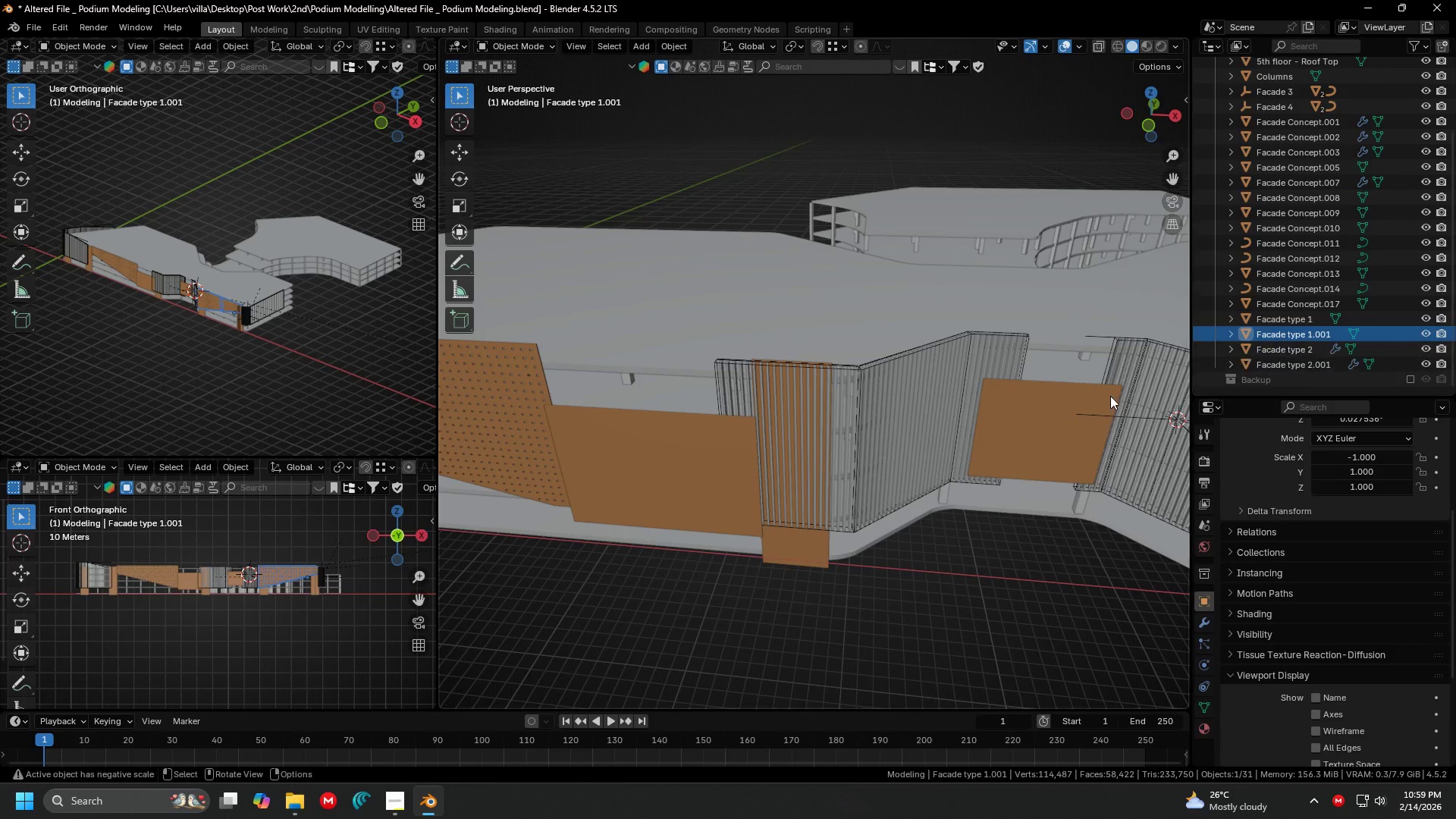 
hold_key(key=ShiftLeft, duration=0.41)
 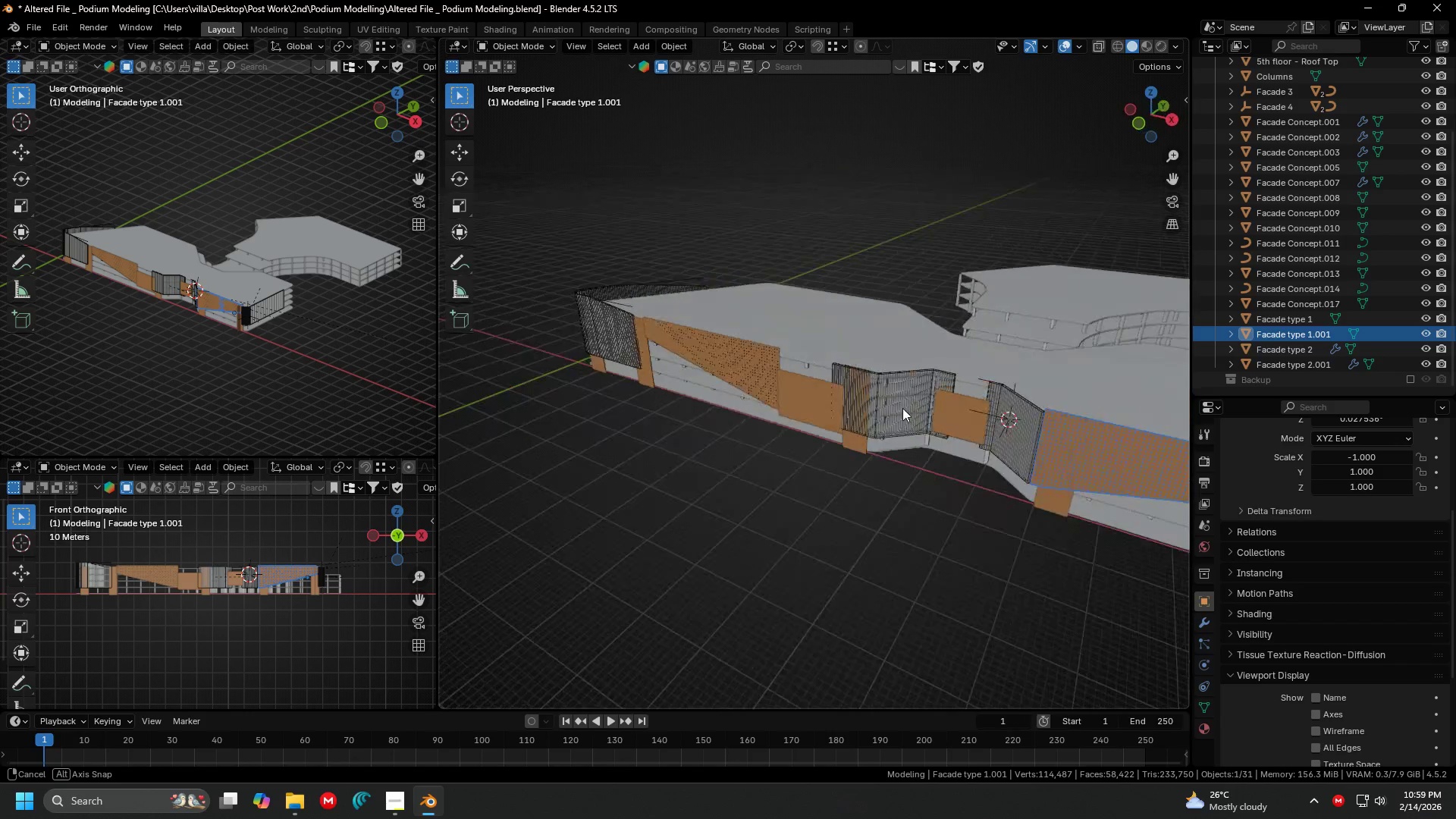 
scroll: coordinate [868, 419], scroll_direction: down, amount: 4.0
 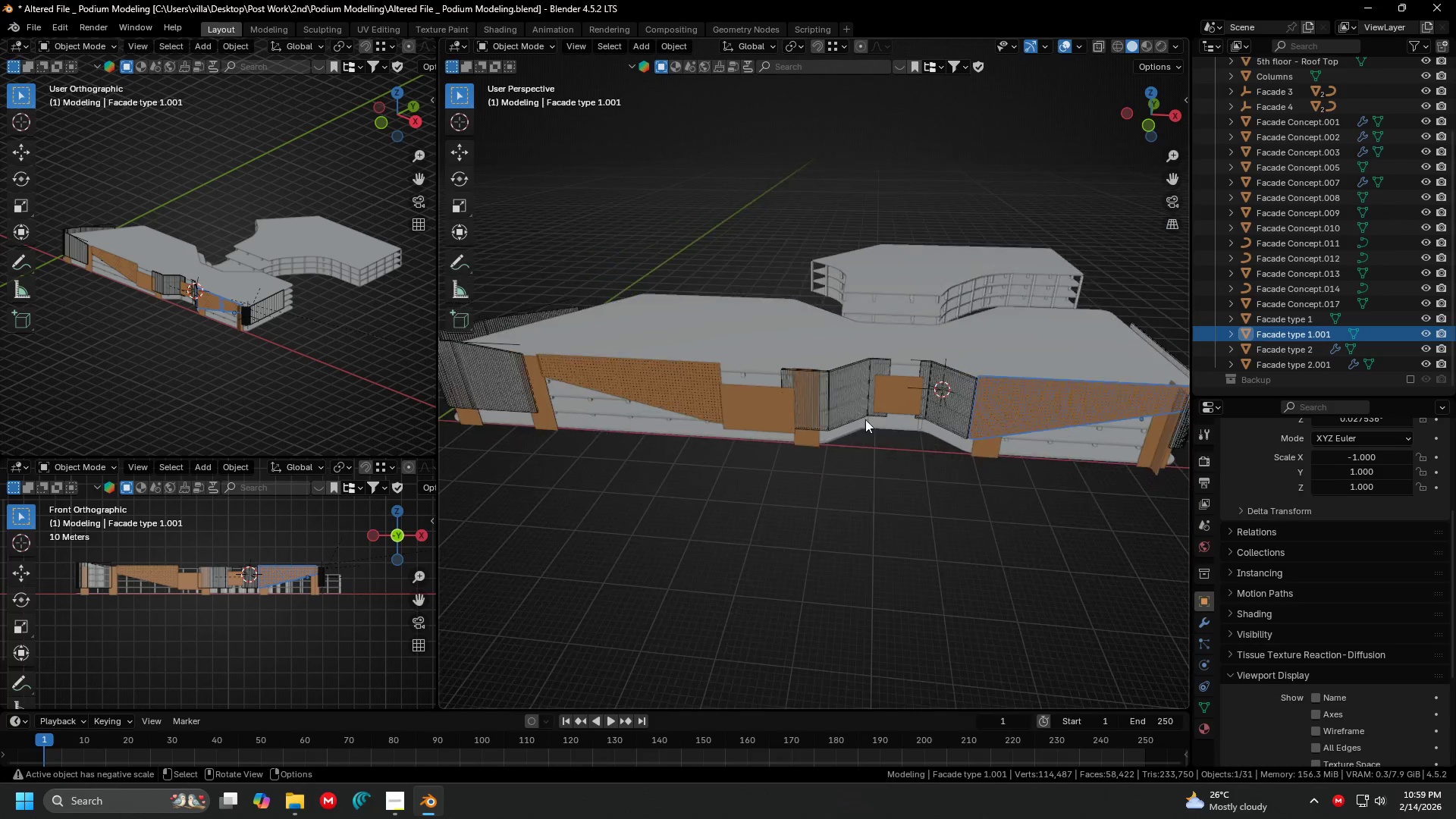 
key(Shift+ShiftLeft)
 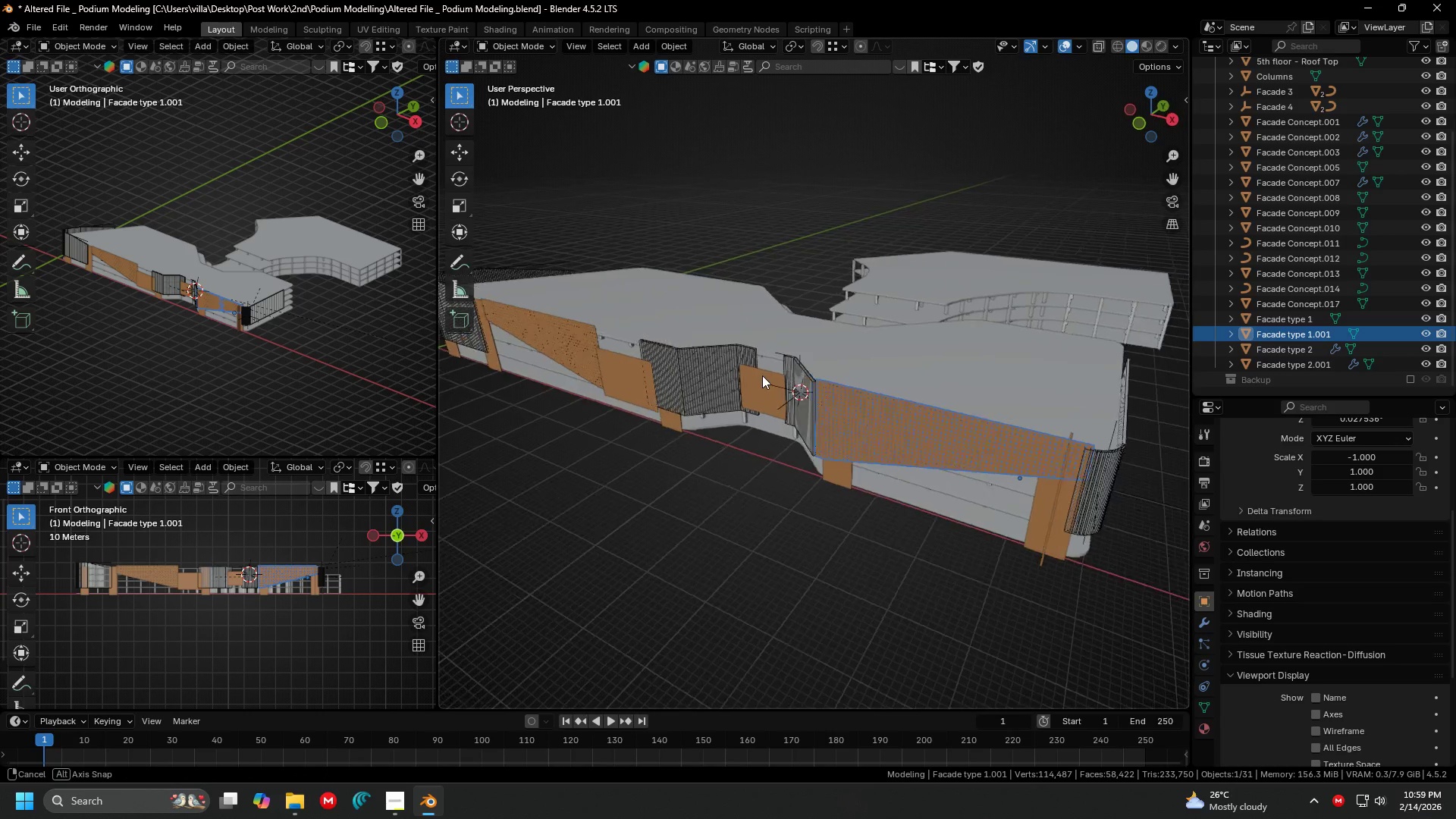 
scroll: coordinate [931, 376], scroll_direction: up, amount: 1.0
 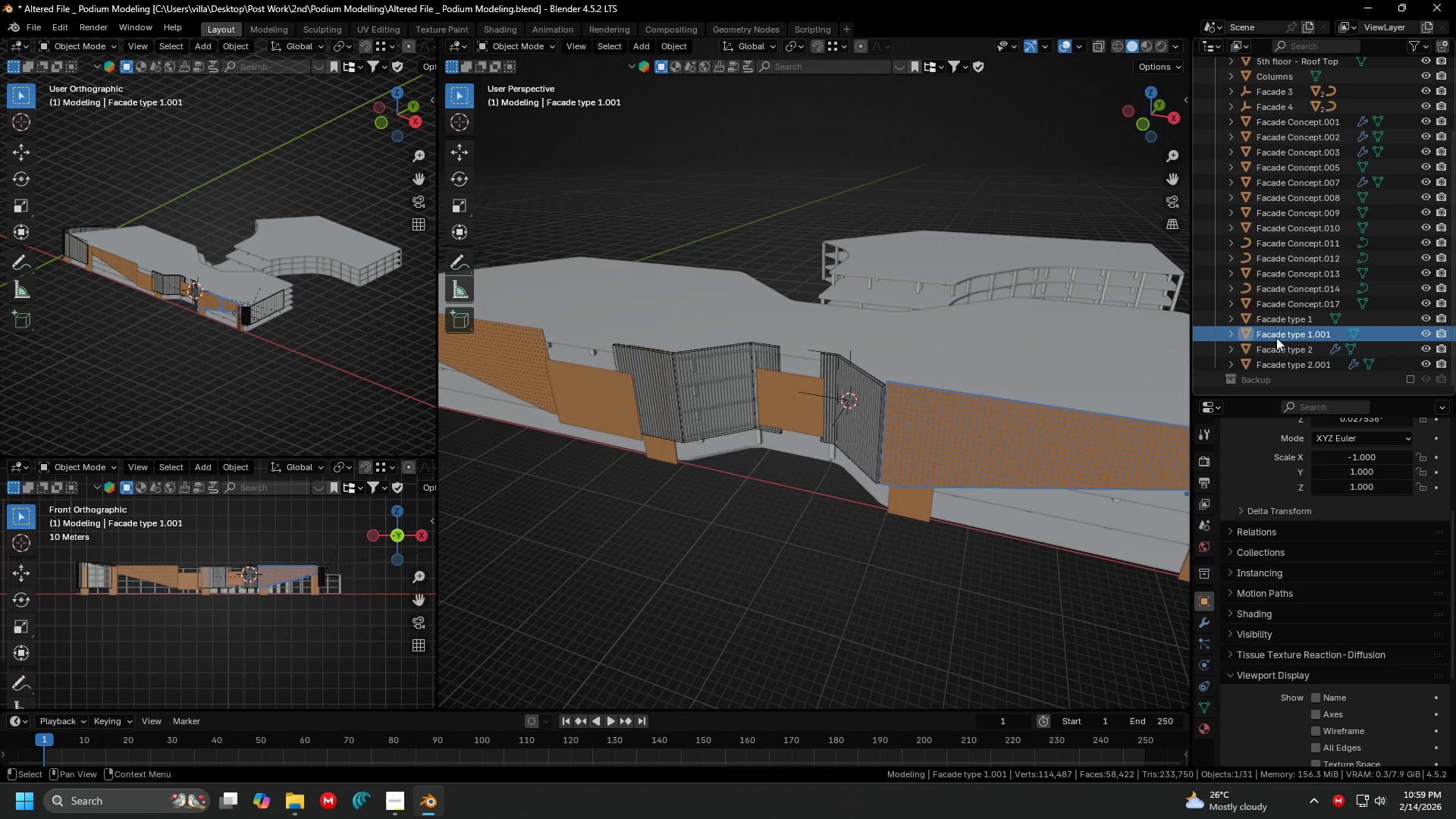 
double_click([1278, 337])
 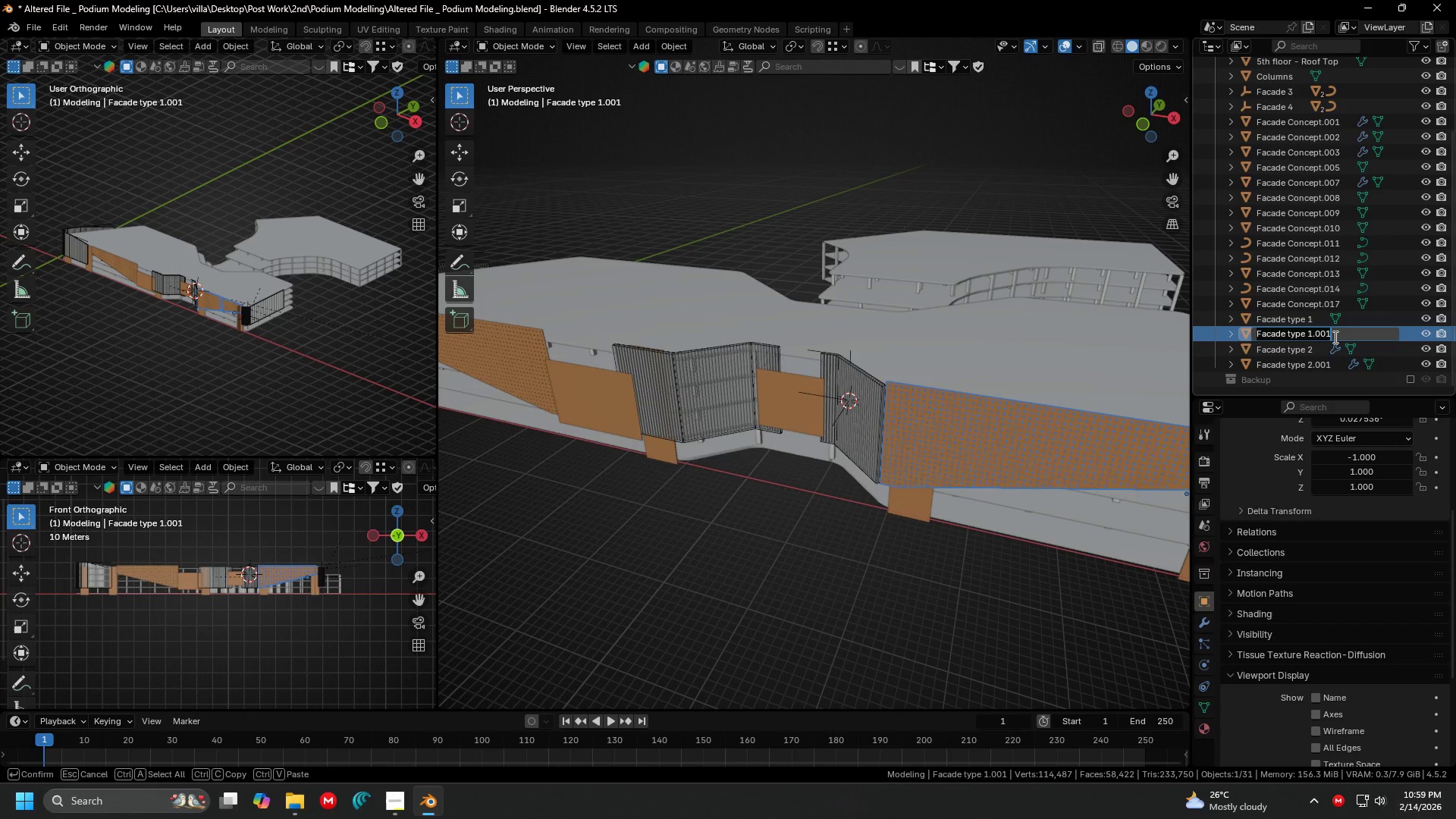 
left_click([1337, 337])
 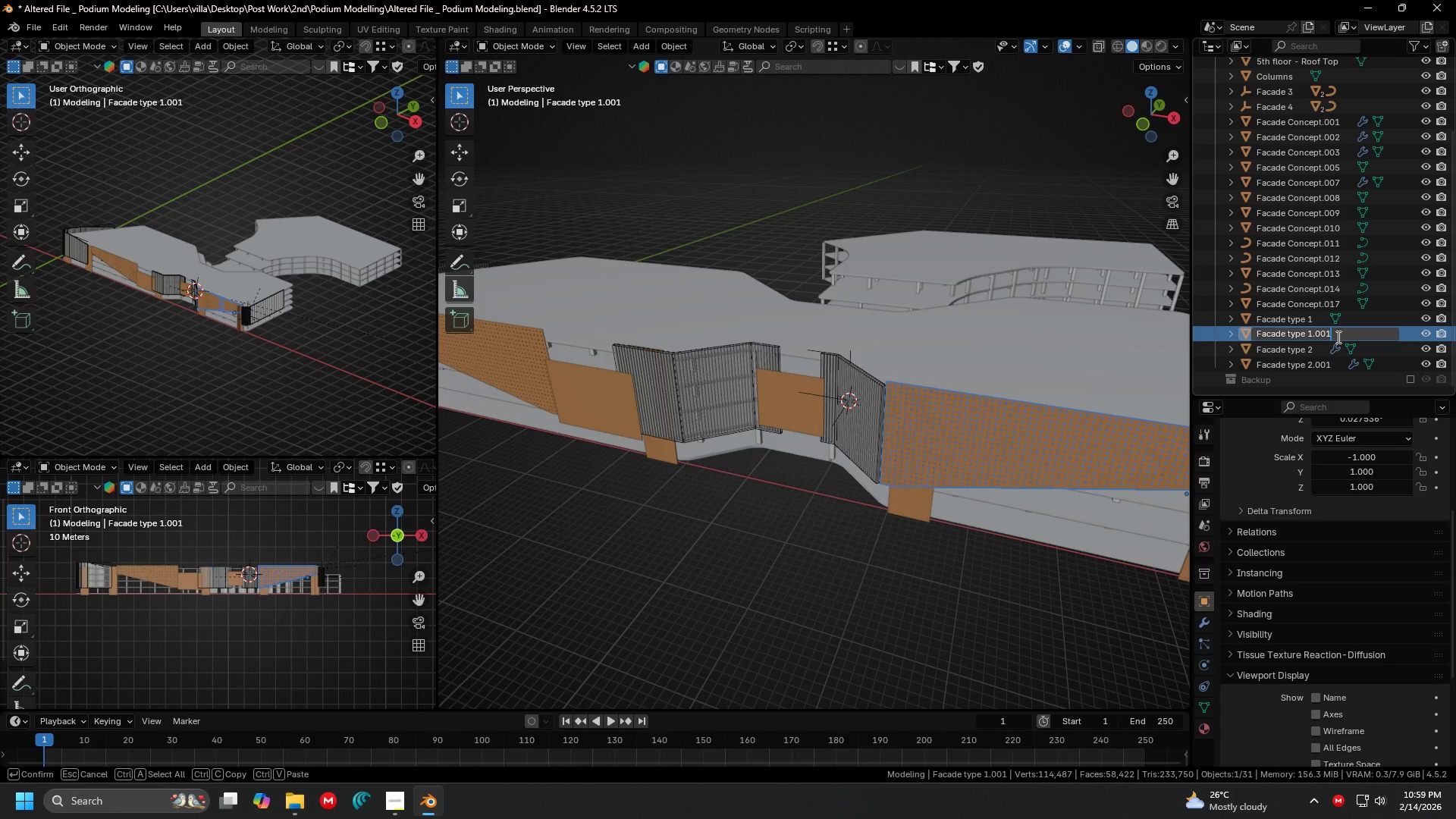 
key(Backspace)
 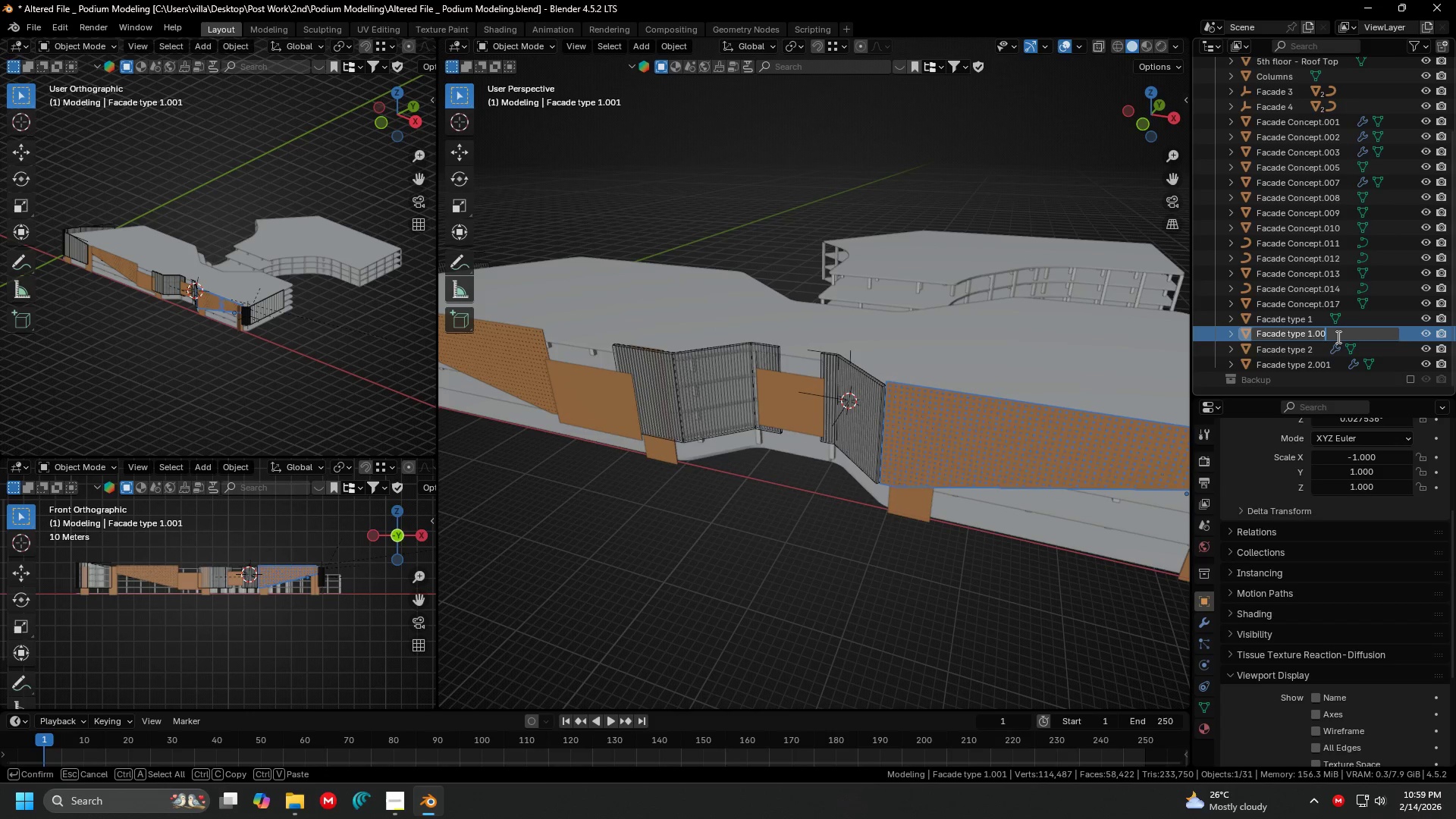 
key(Backspace)
 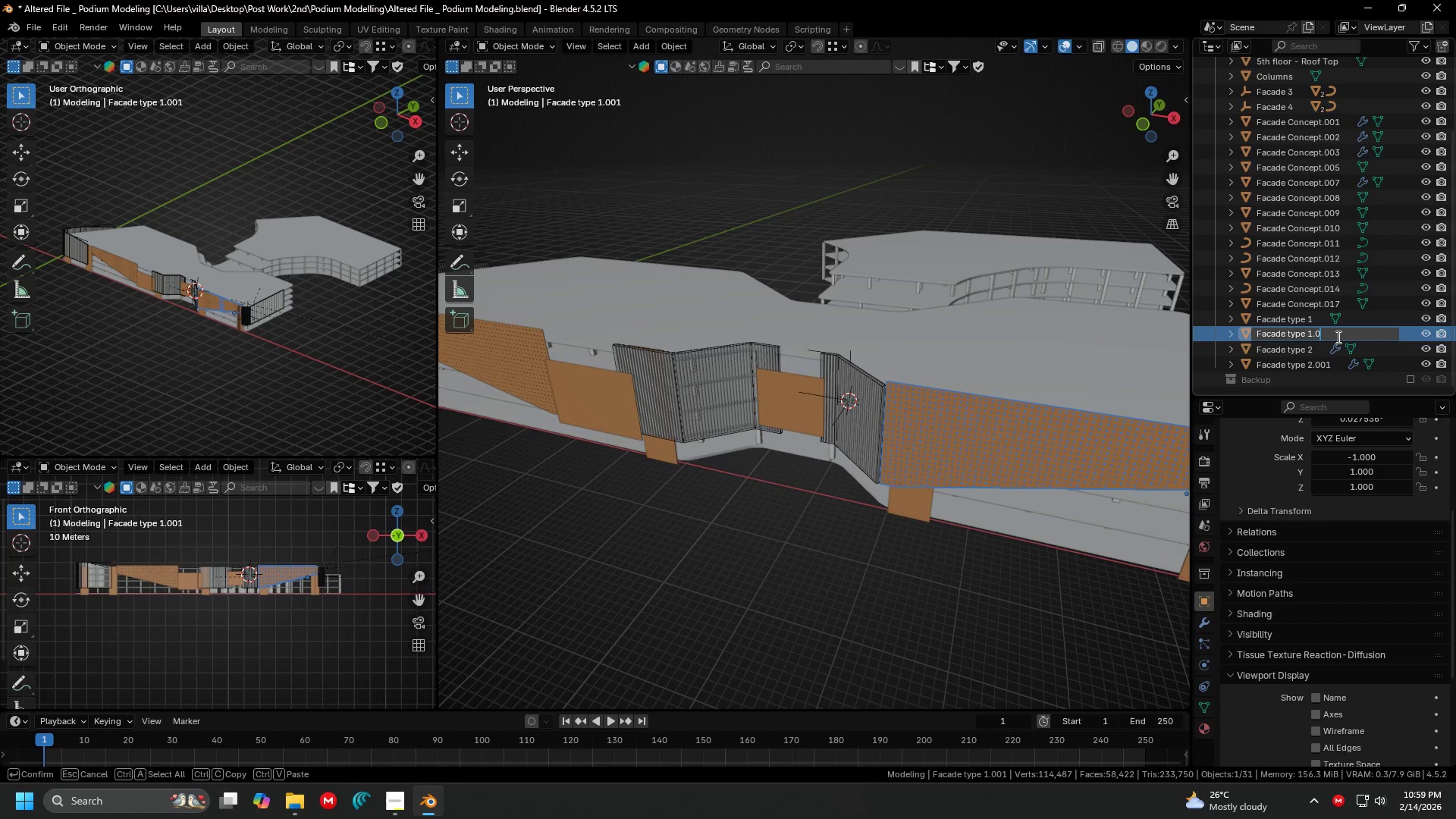 
key(Backspace)
 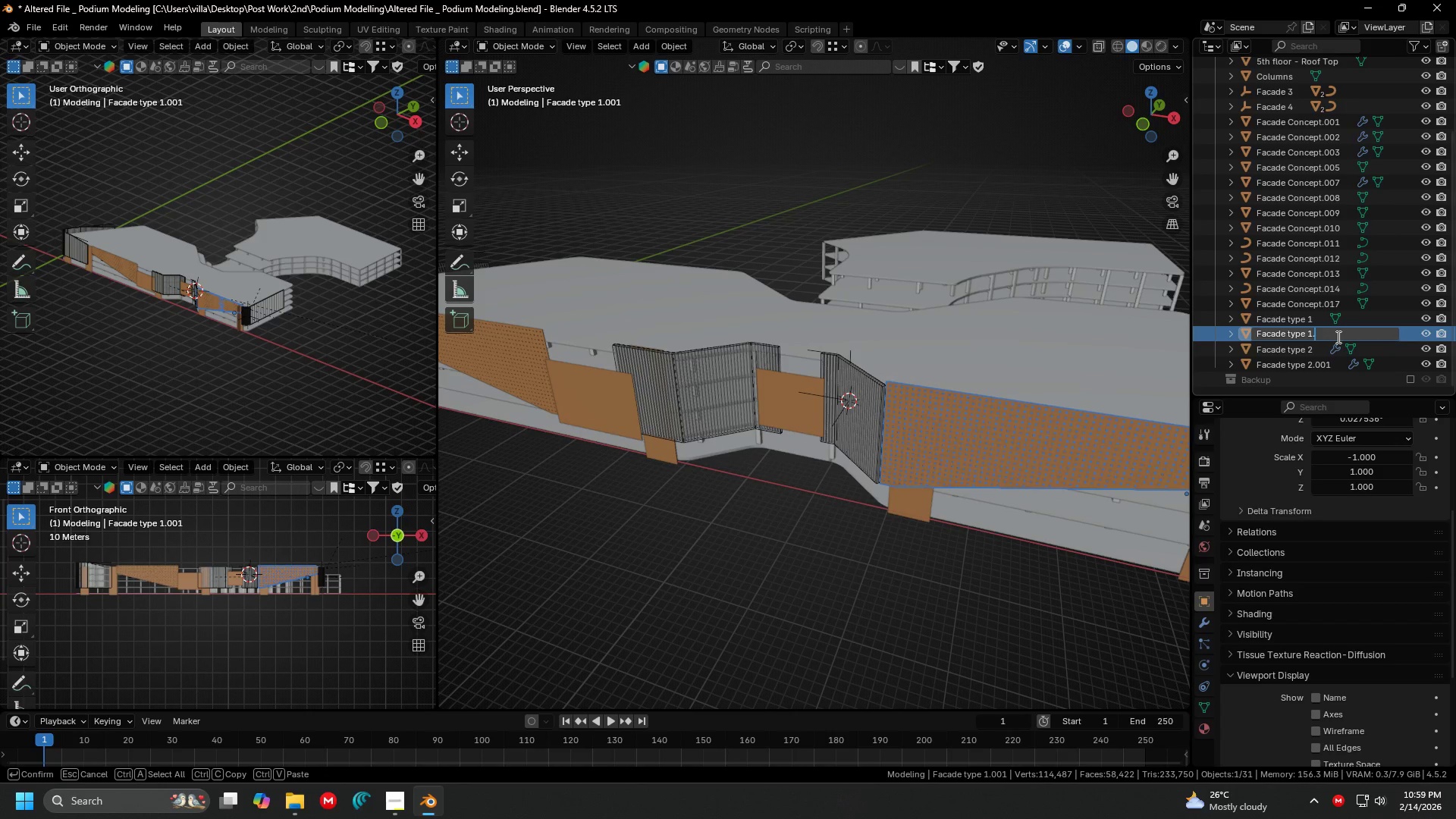 
key(Backspace)
 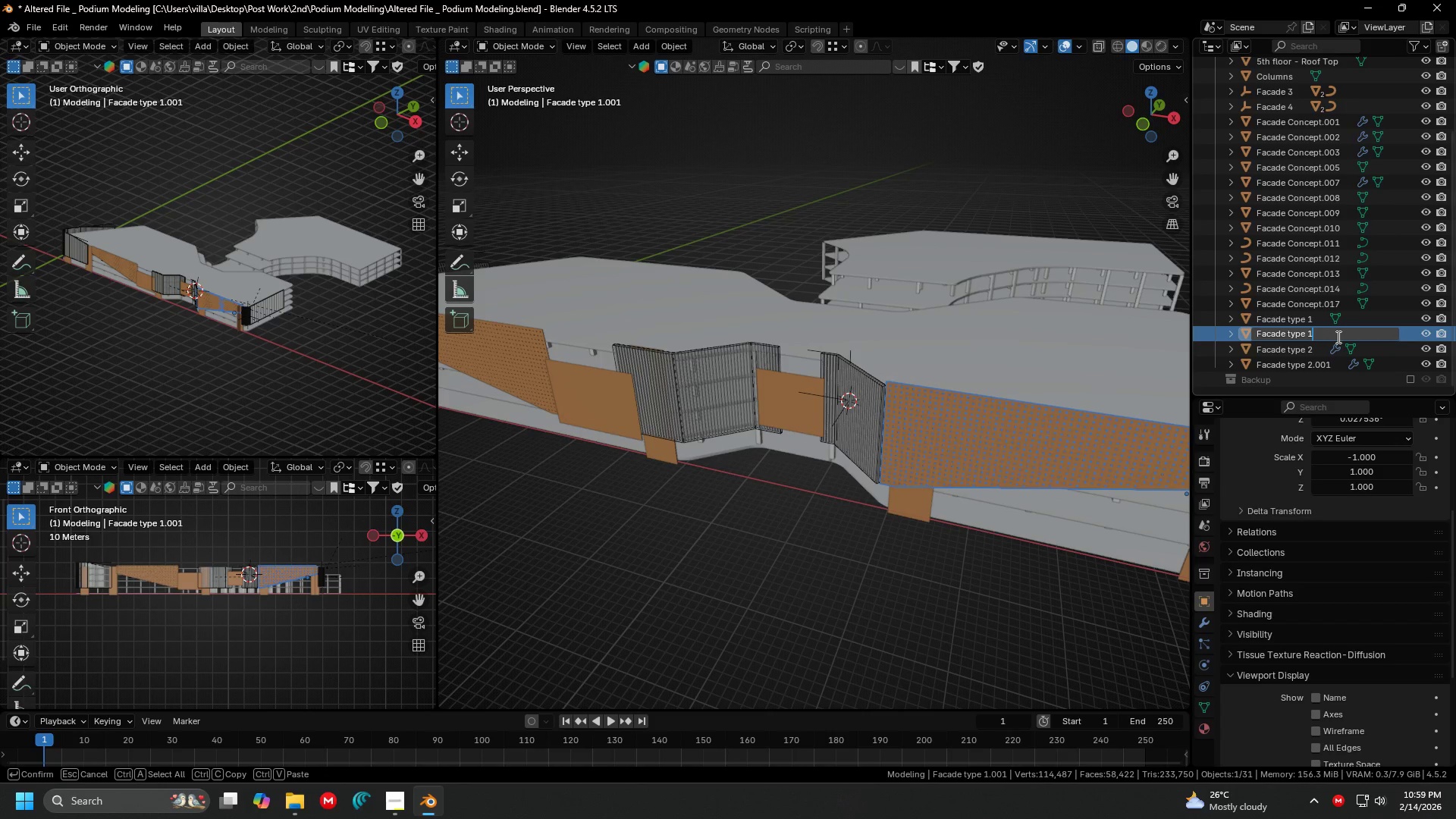 
key(Period)
 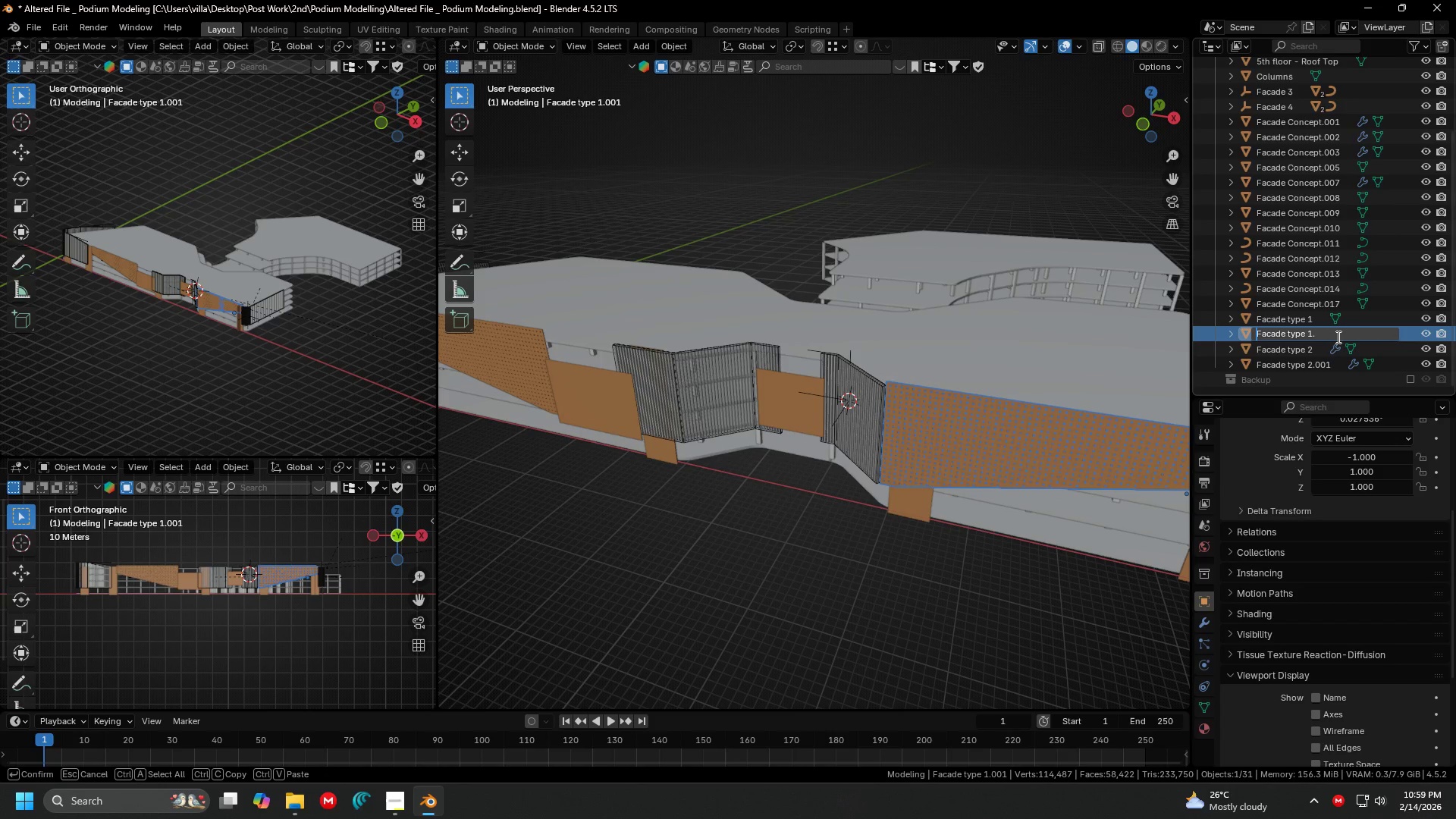 
key(ArrowUp)
 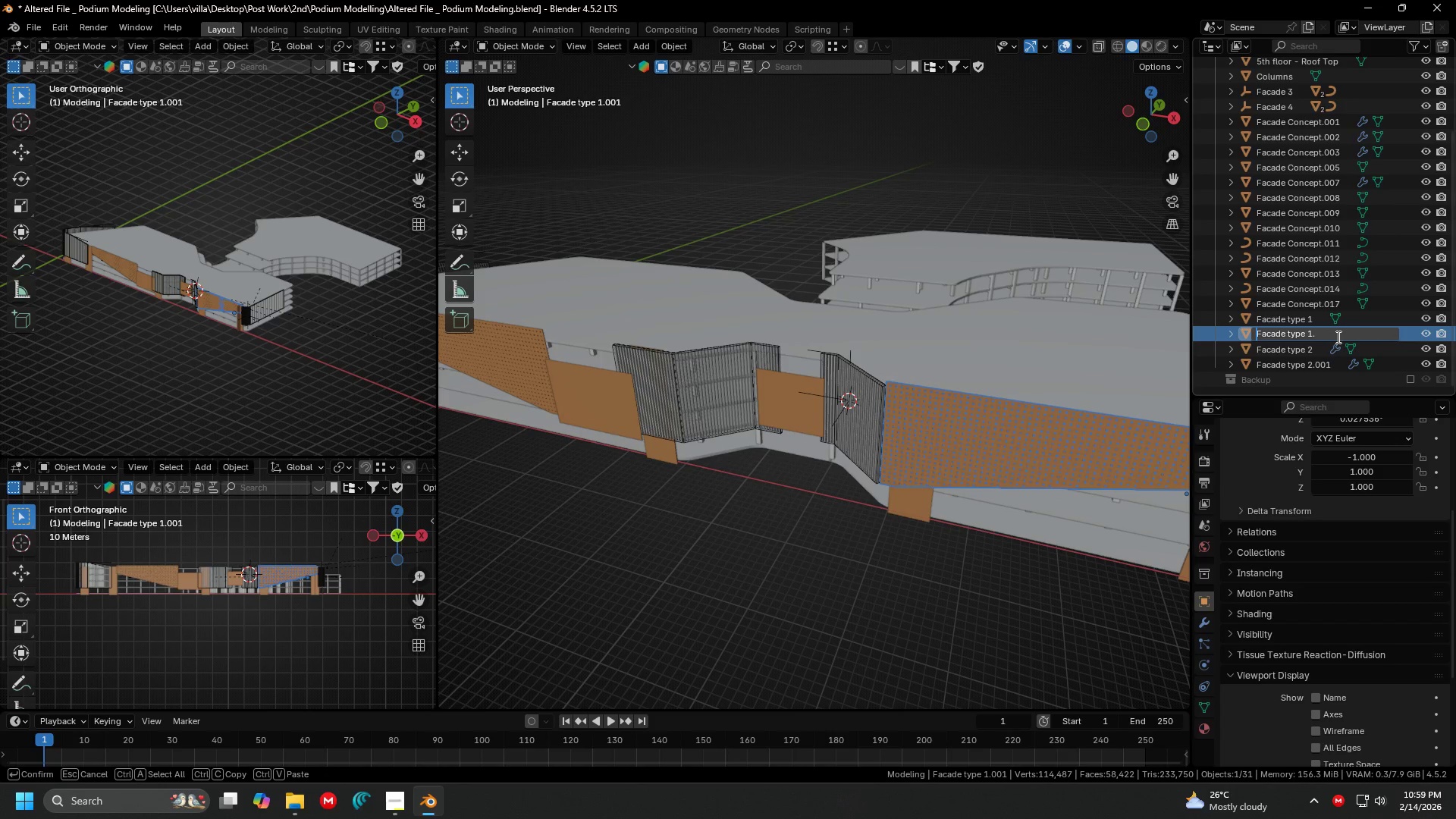 
left_click([1337, 337])
 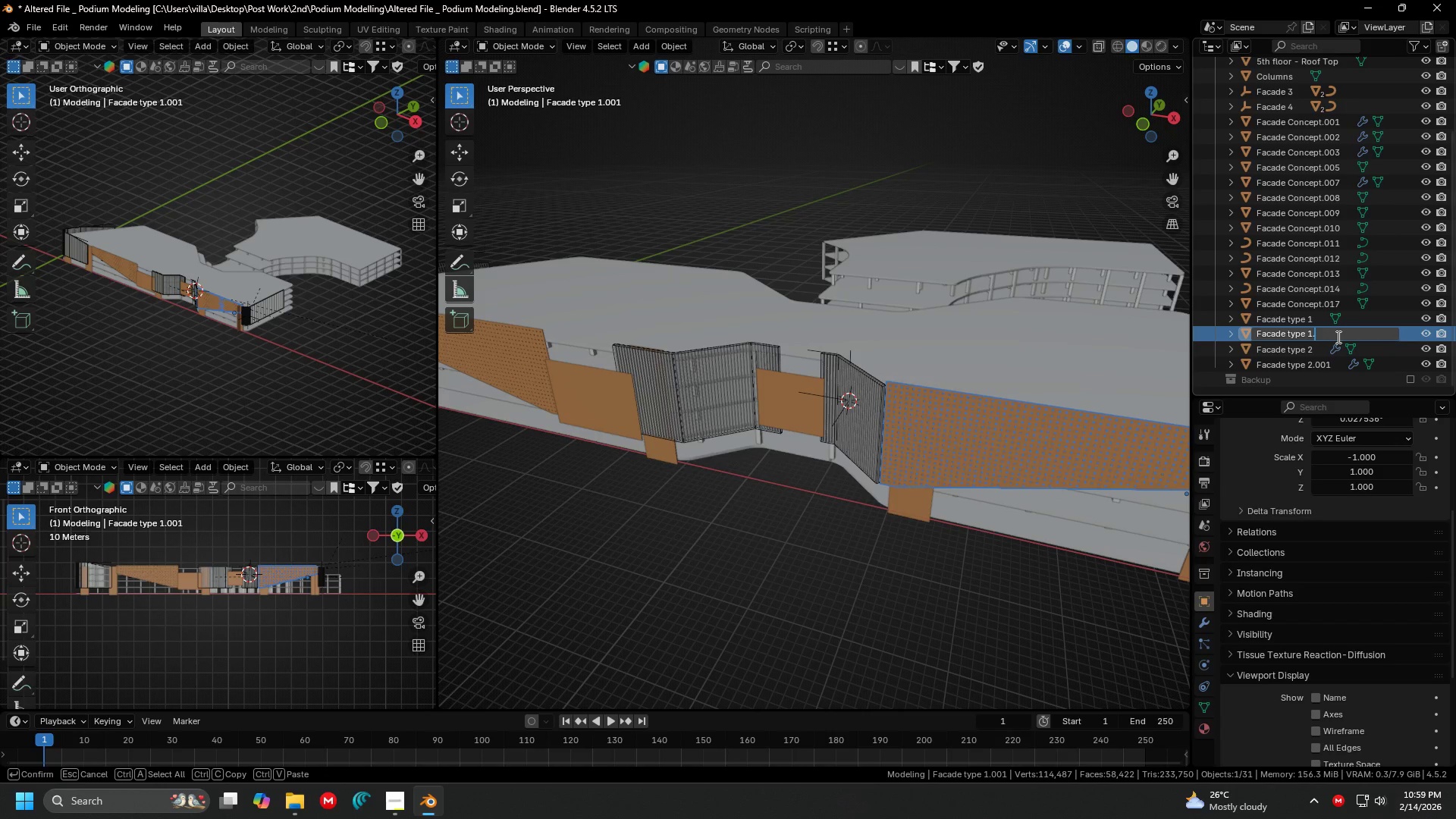 
key(Backspace)
 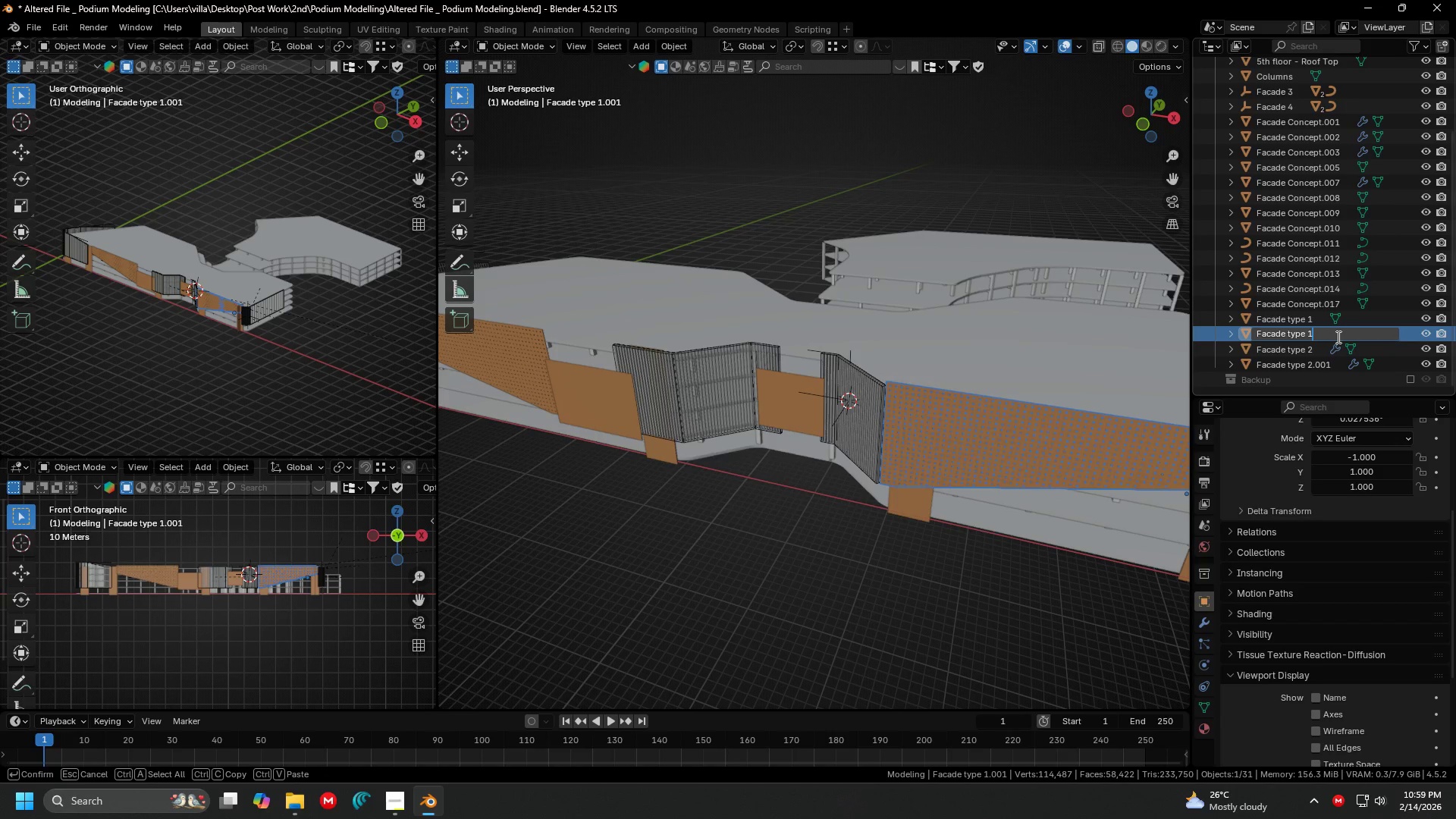 
key(Shift+ShiftLeft)
 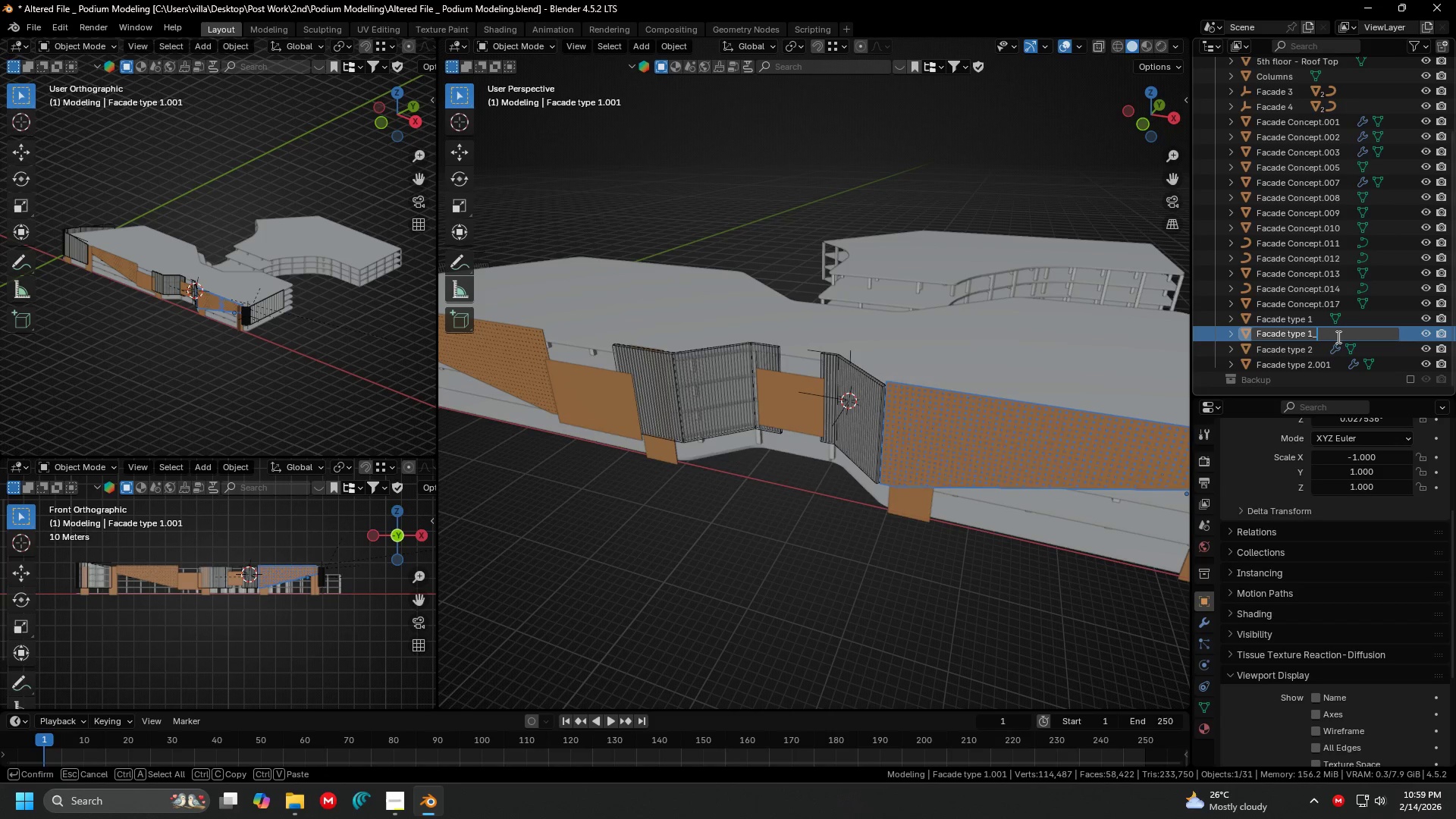 
key(Shift+Minus)
 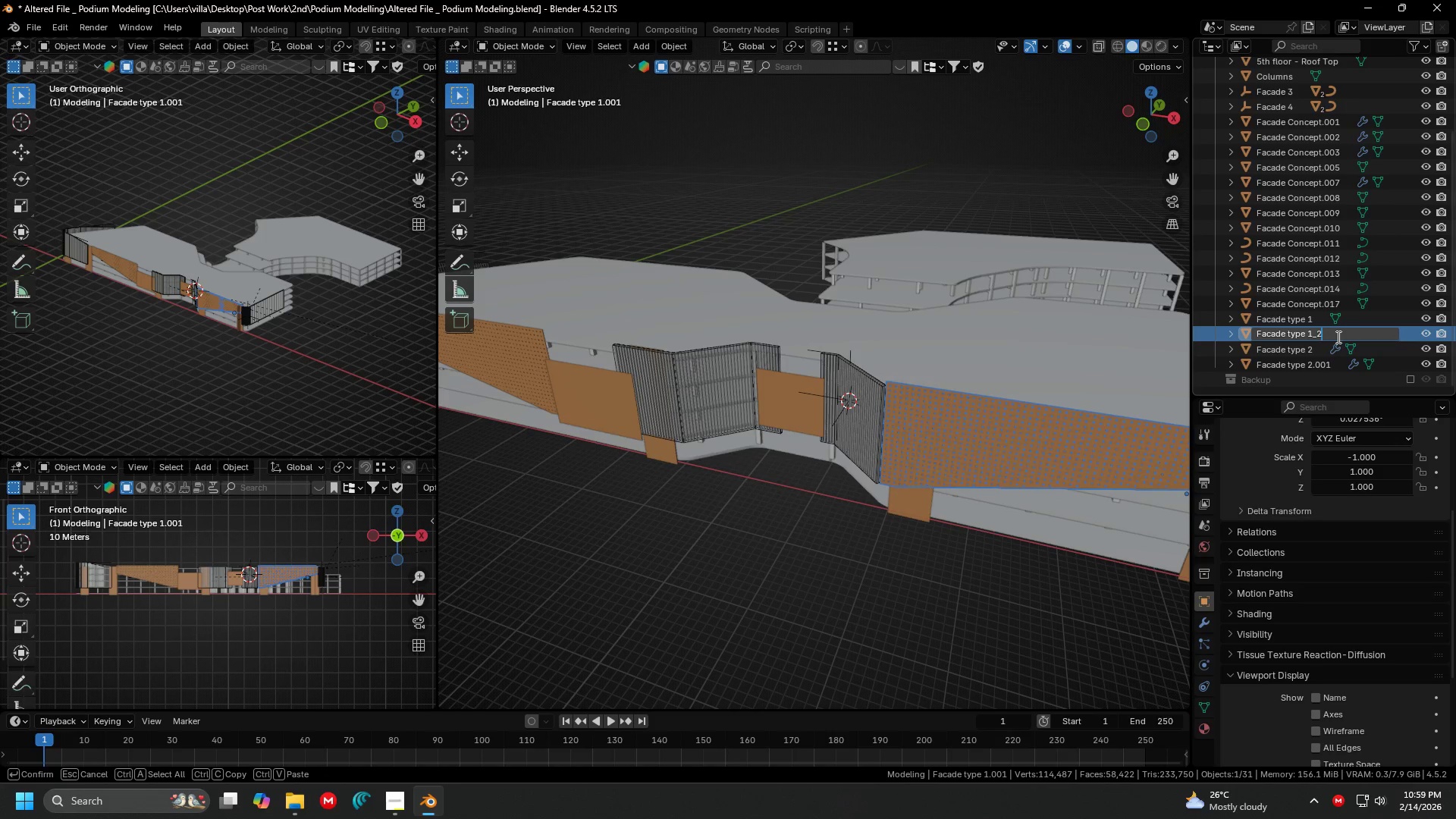 
key(2)
 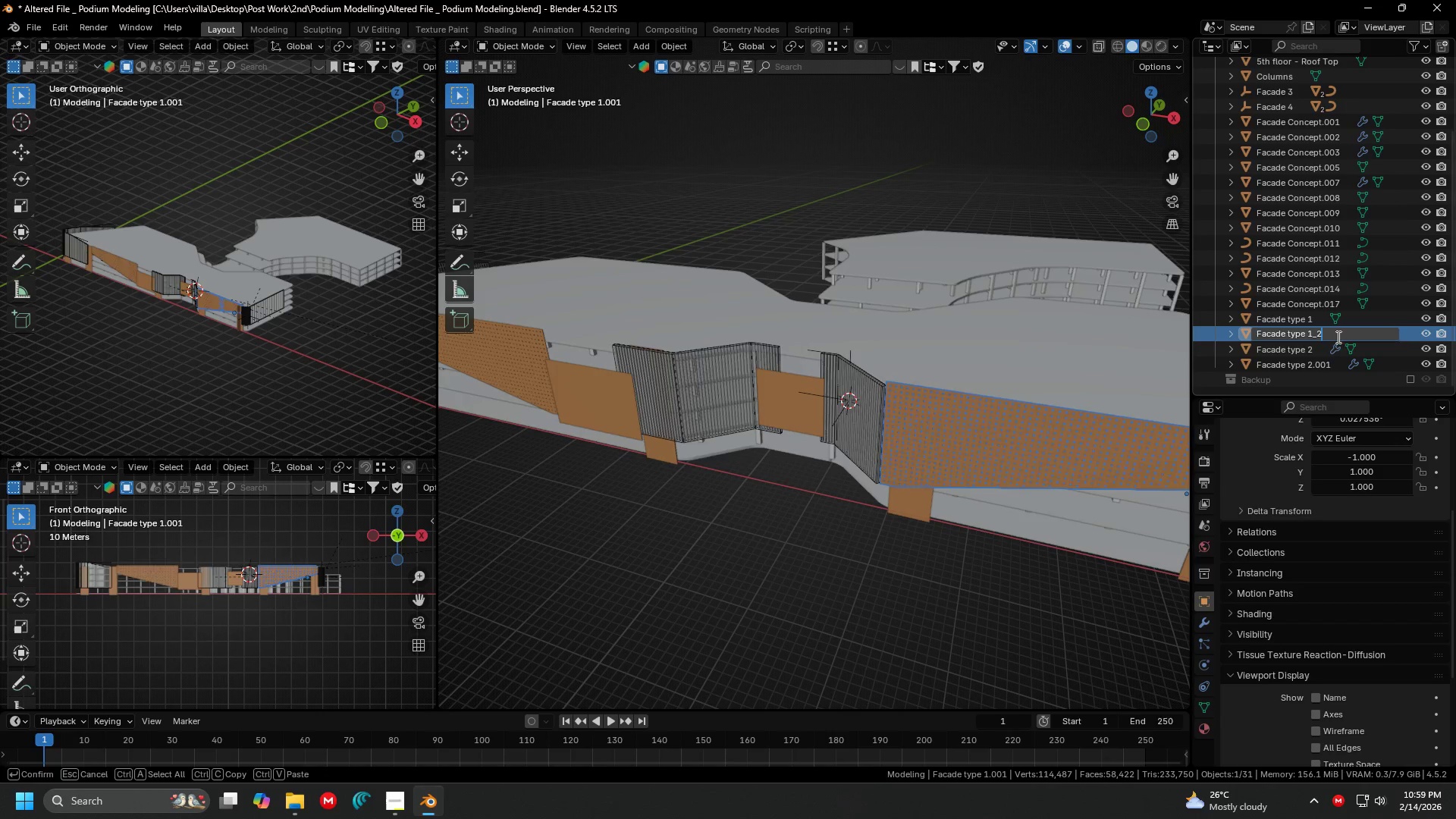 
key(Enter)
 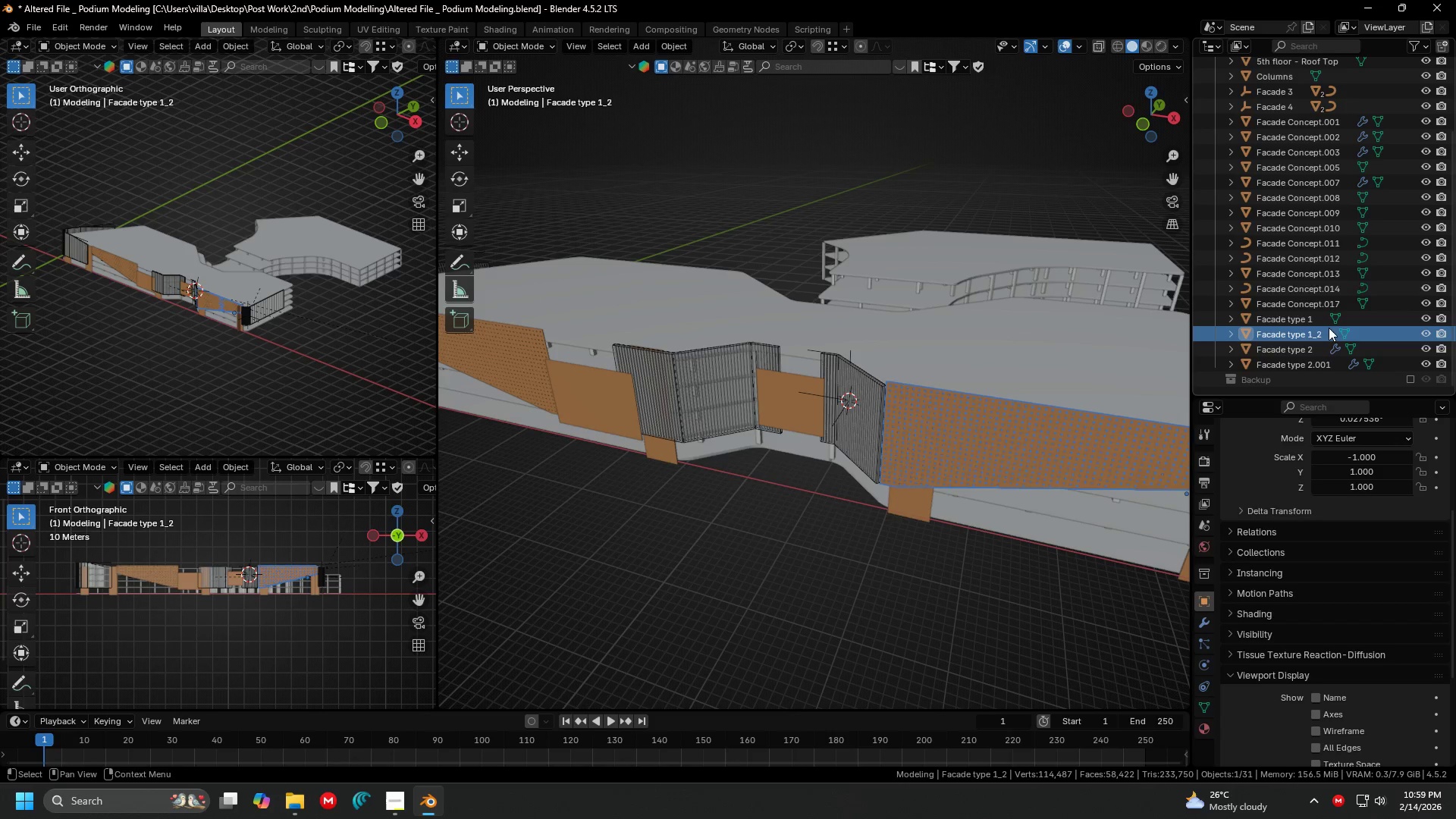 
hold_key(key=ShiftLeft, duration=0.34)
 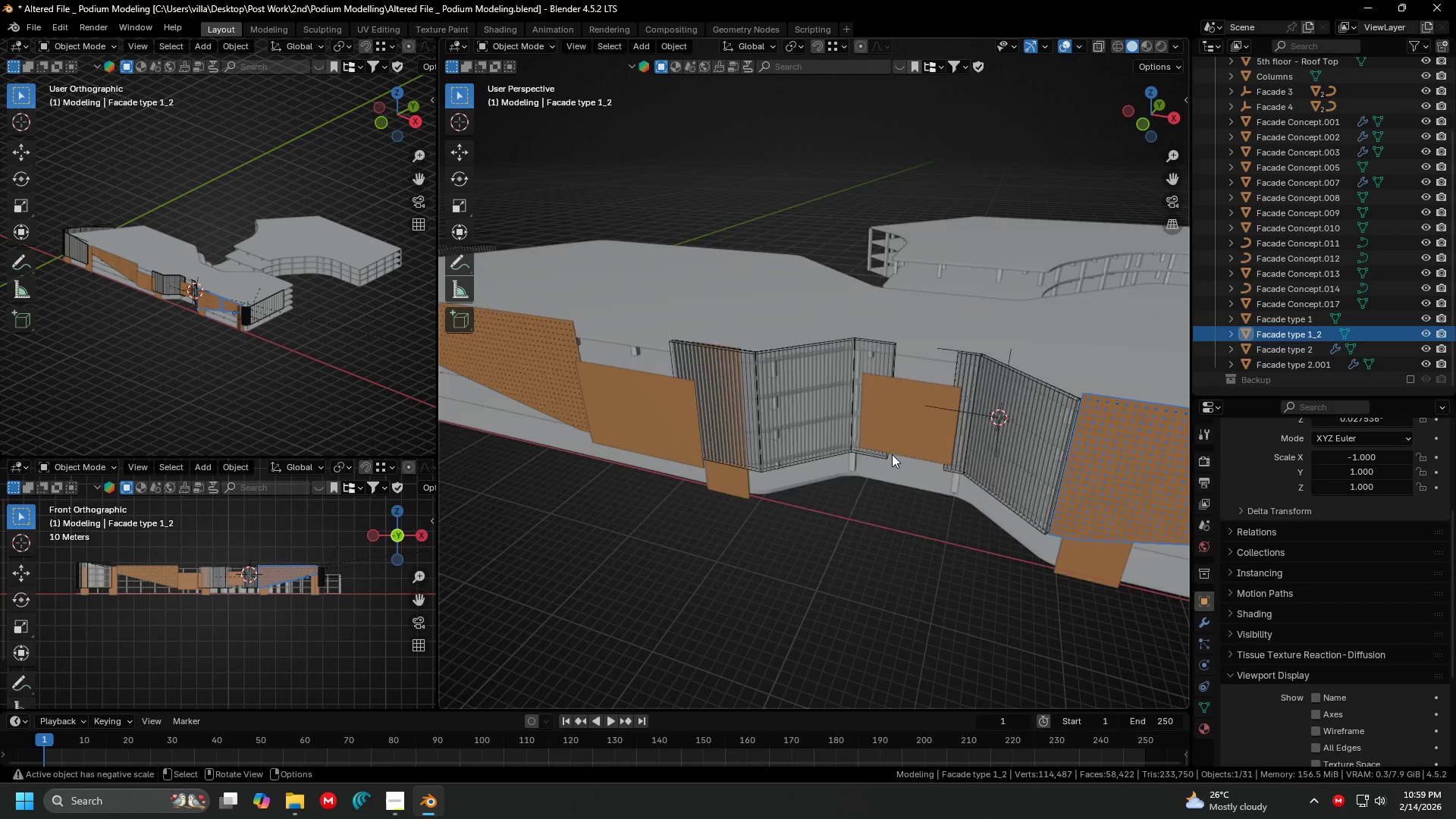 
left_click([830, 362])
 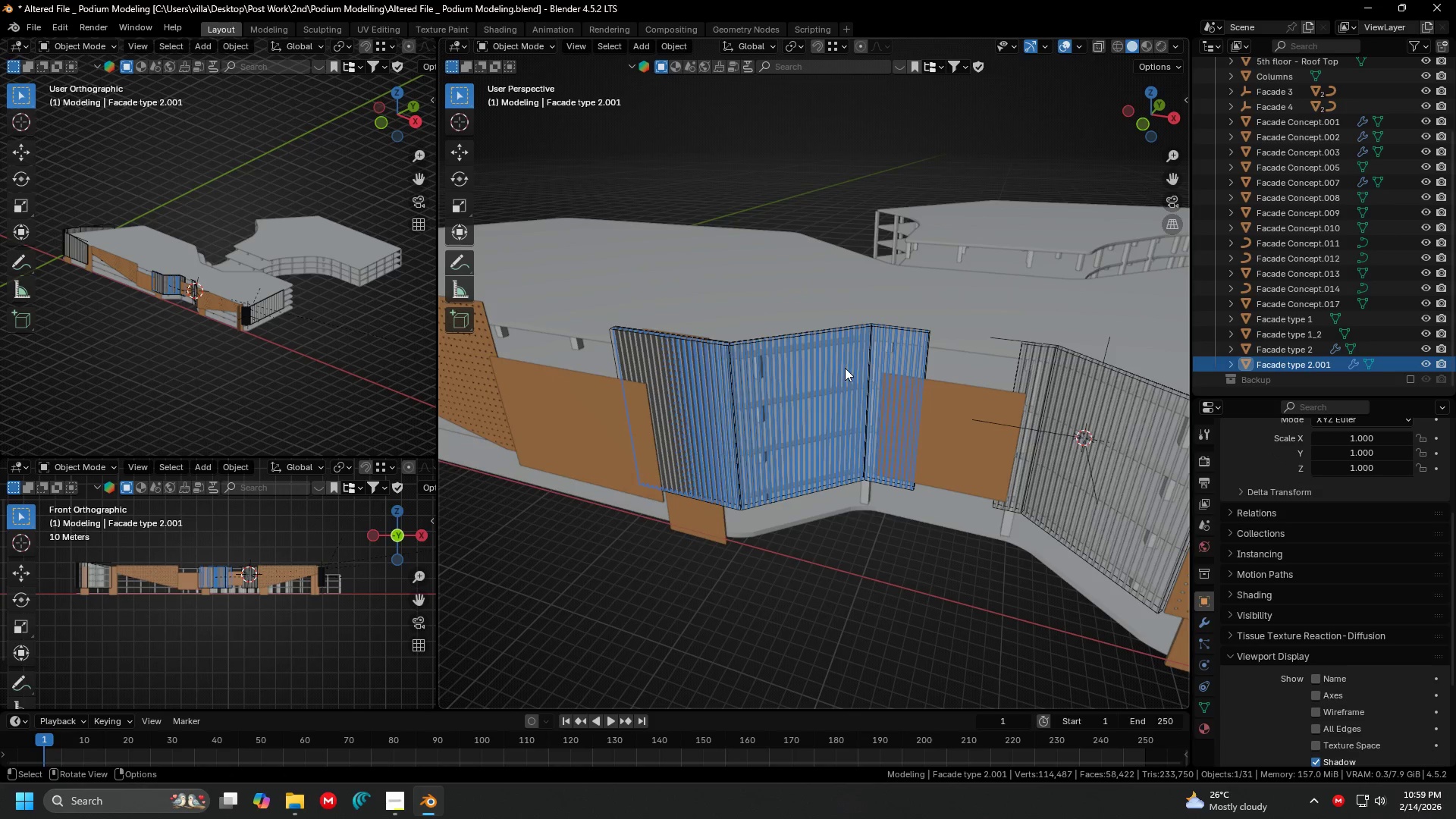 
scroll: coordinate [892, 454], scroll_direction: up, amount: 2.0
 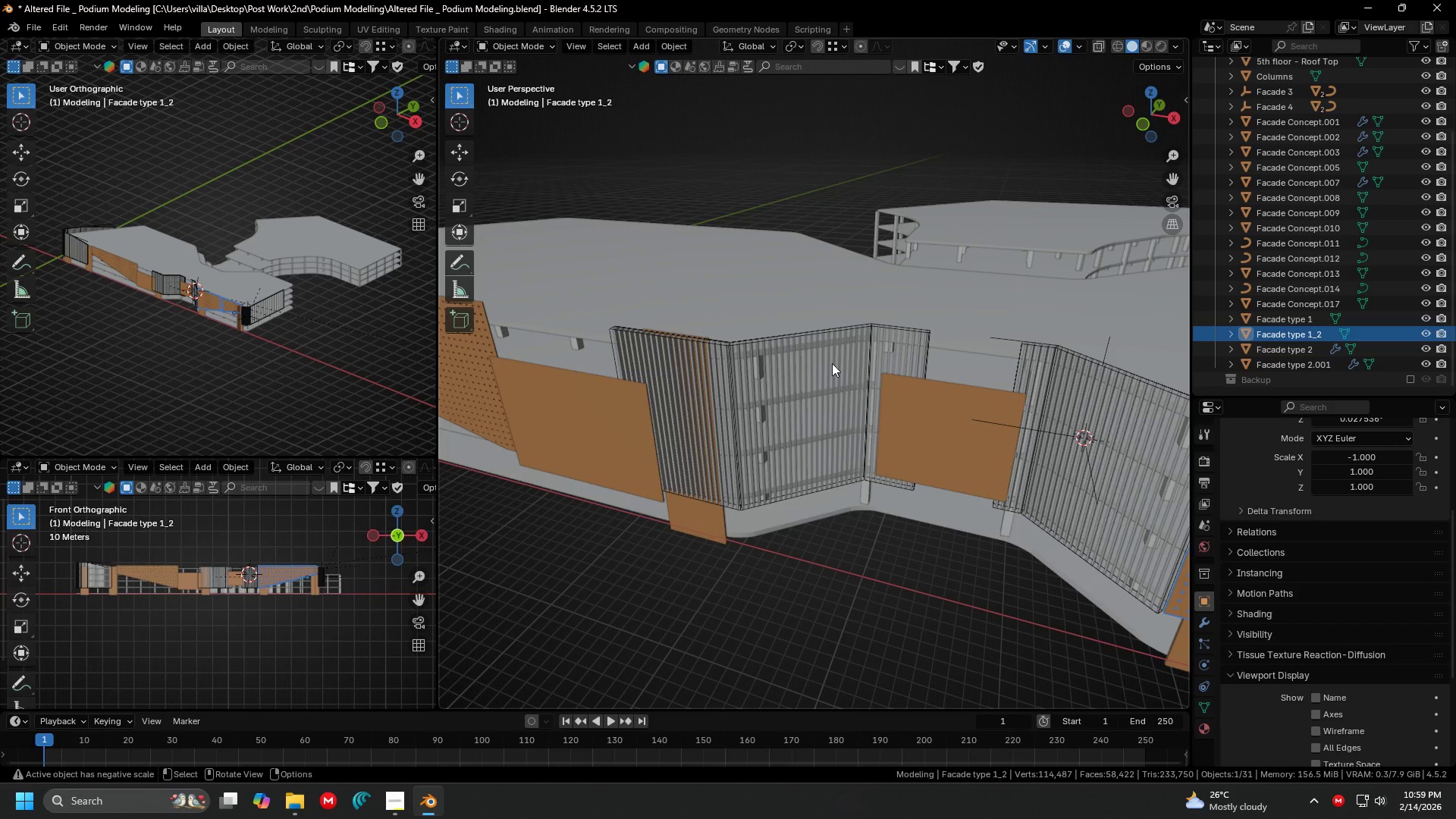 
hold_key(key=ShiftLeft, duration=0.47)
 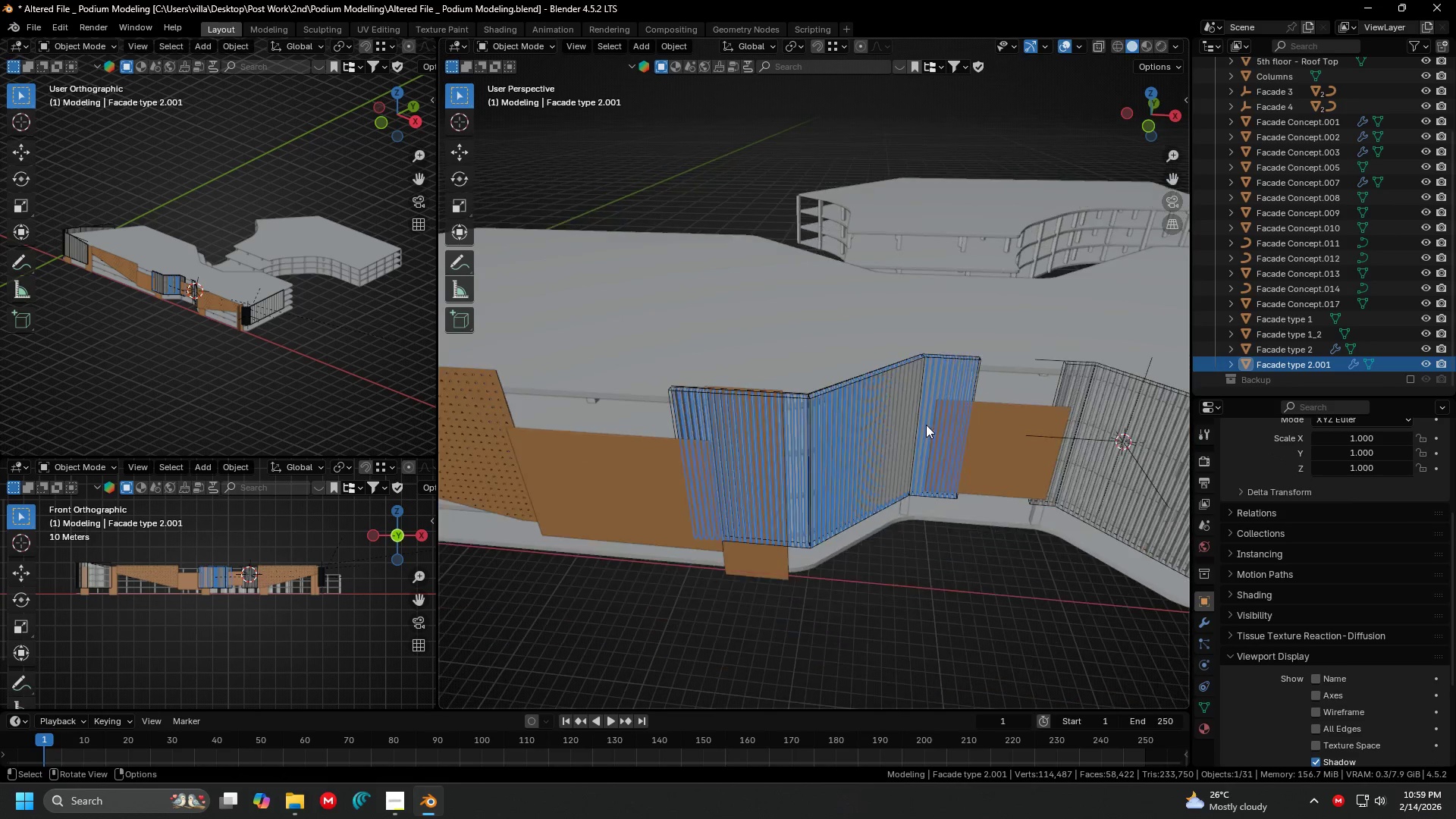 
scroll: coordinate [898, 385], scroll_direction: up, amount: 2.0
 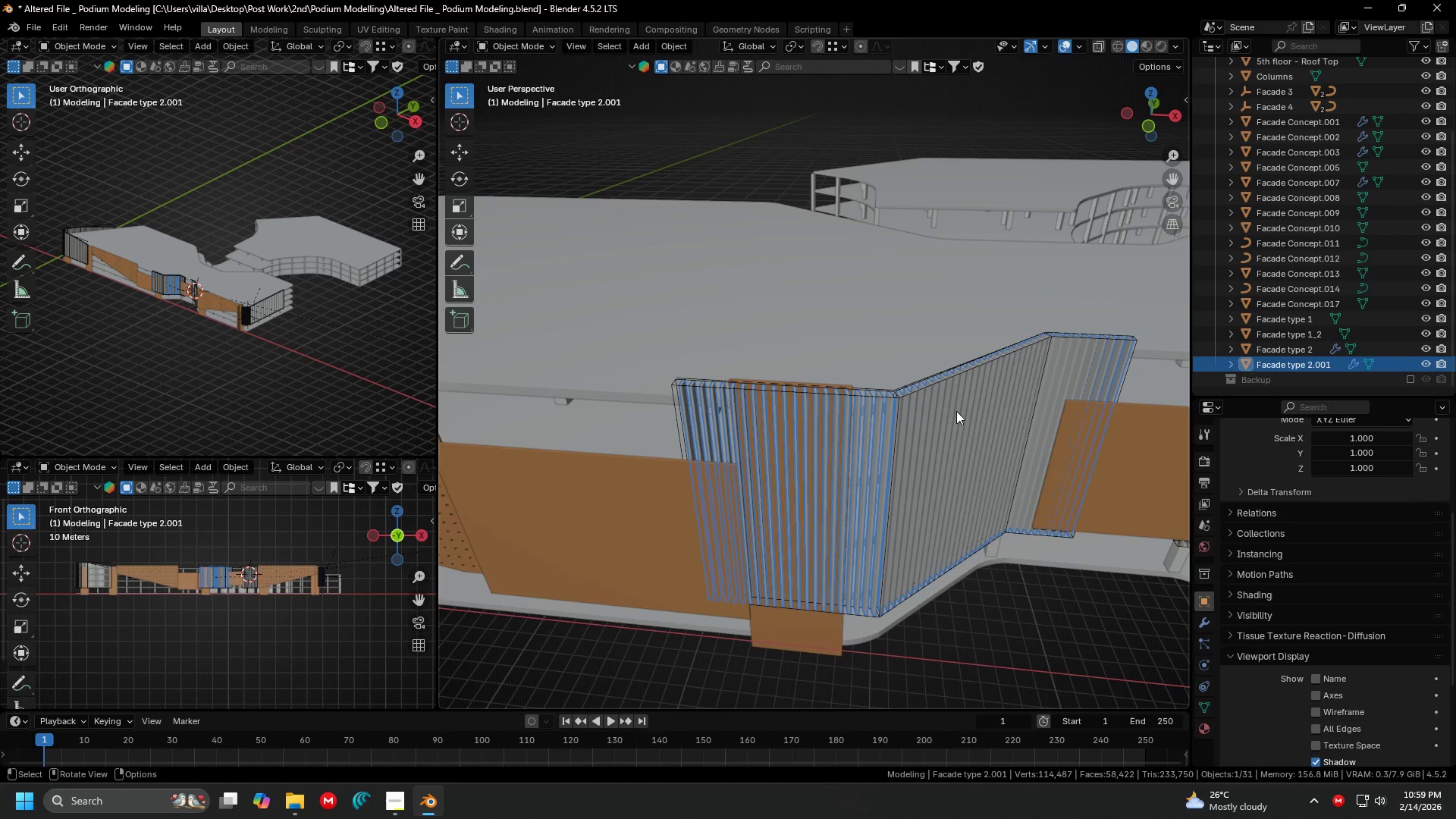 
hold_key(key=ShiftLeft, duration=0.5)
 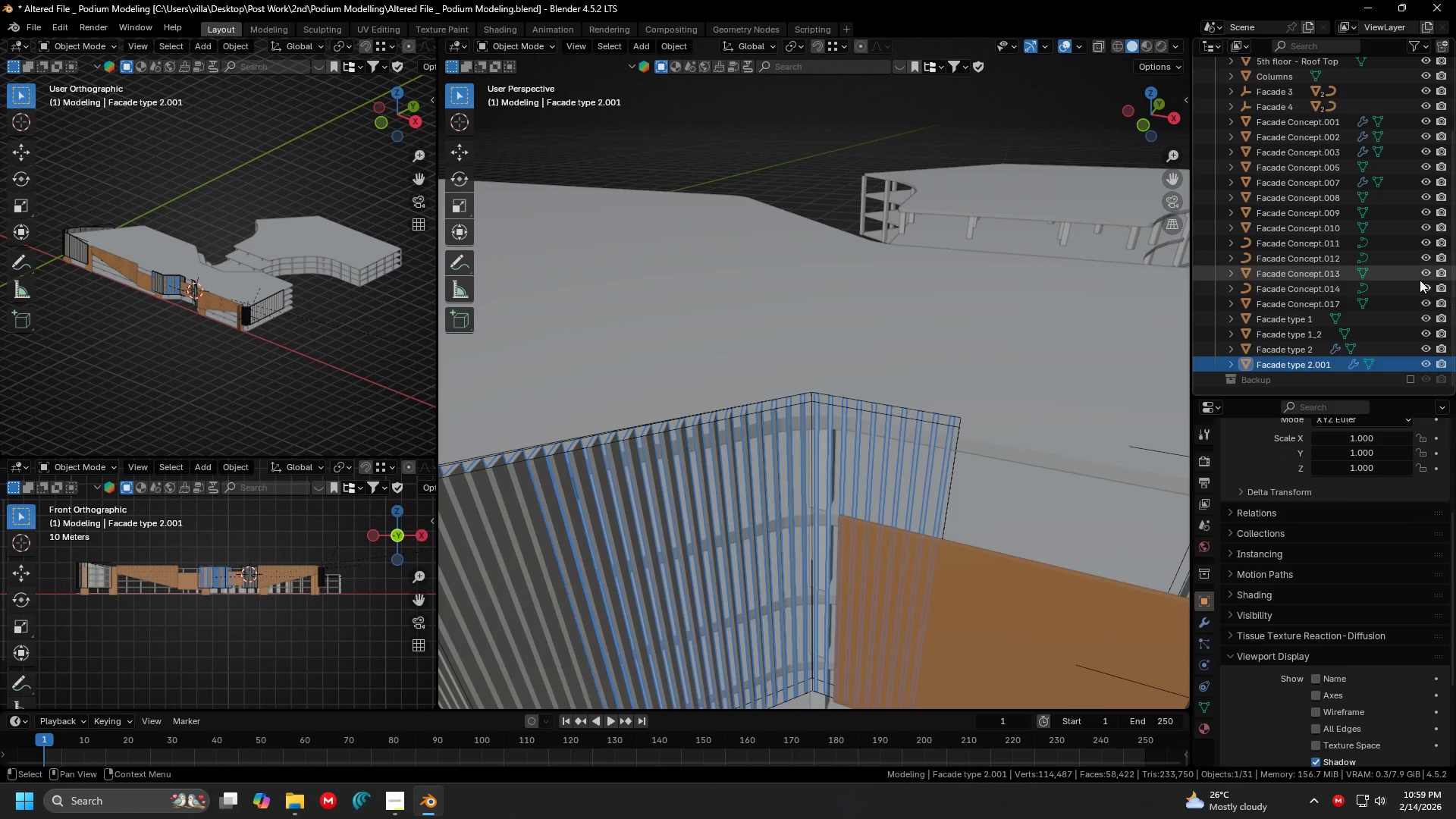 
scroll: coordinate [1419, 276], scroll_direction: up, amount: 8.0
 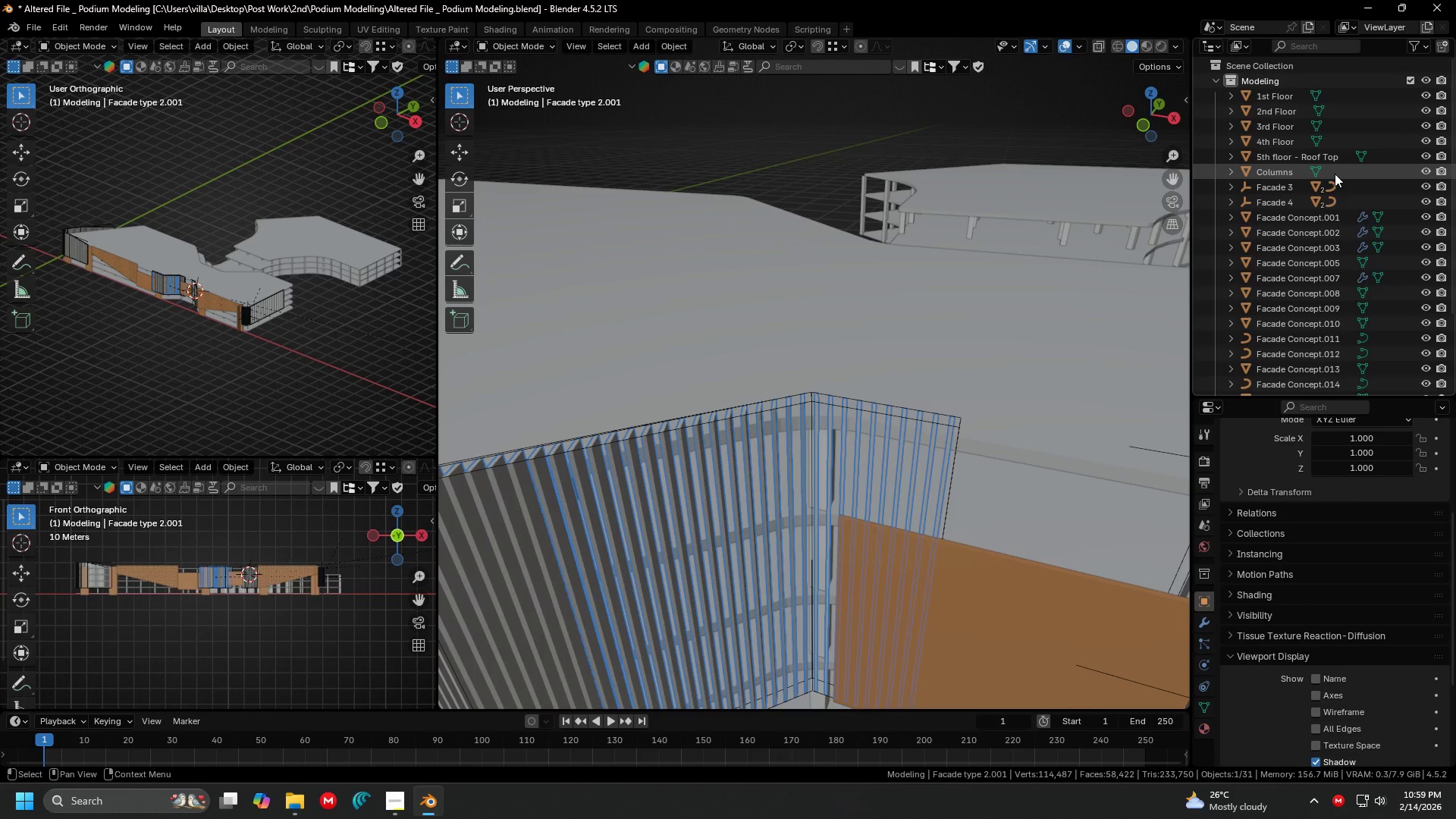 
mouse_move([1287, 202])
 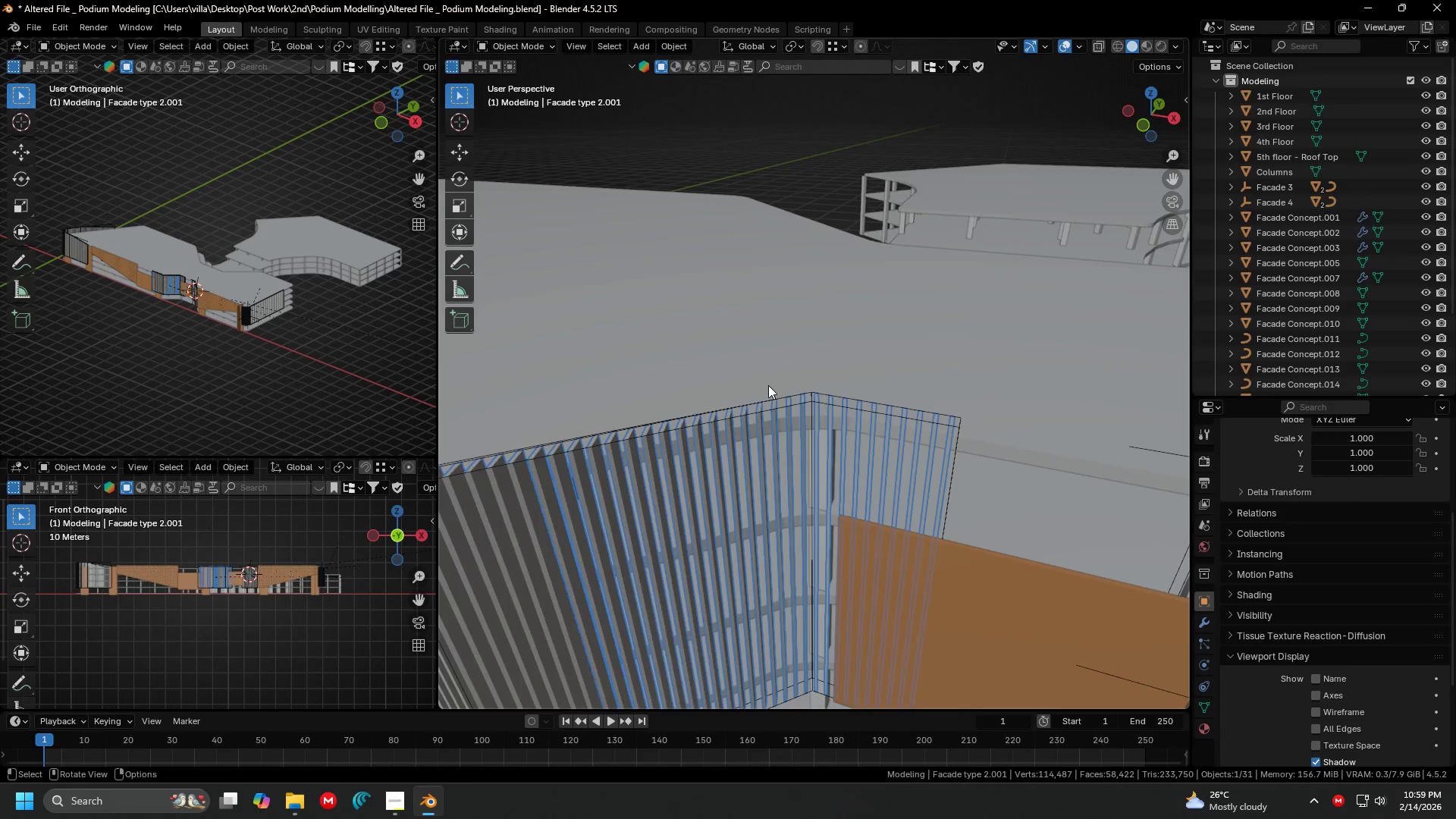 
scroll: coordinate [767, 386], scroll_direction: down, amount: 3.0
 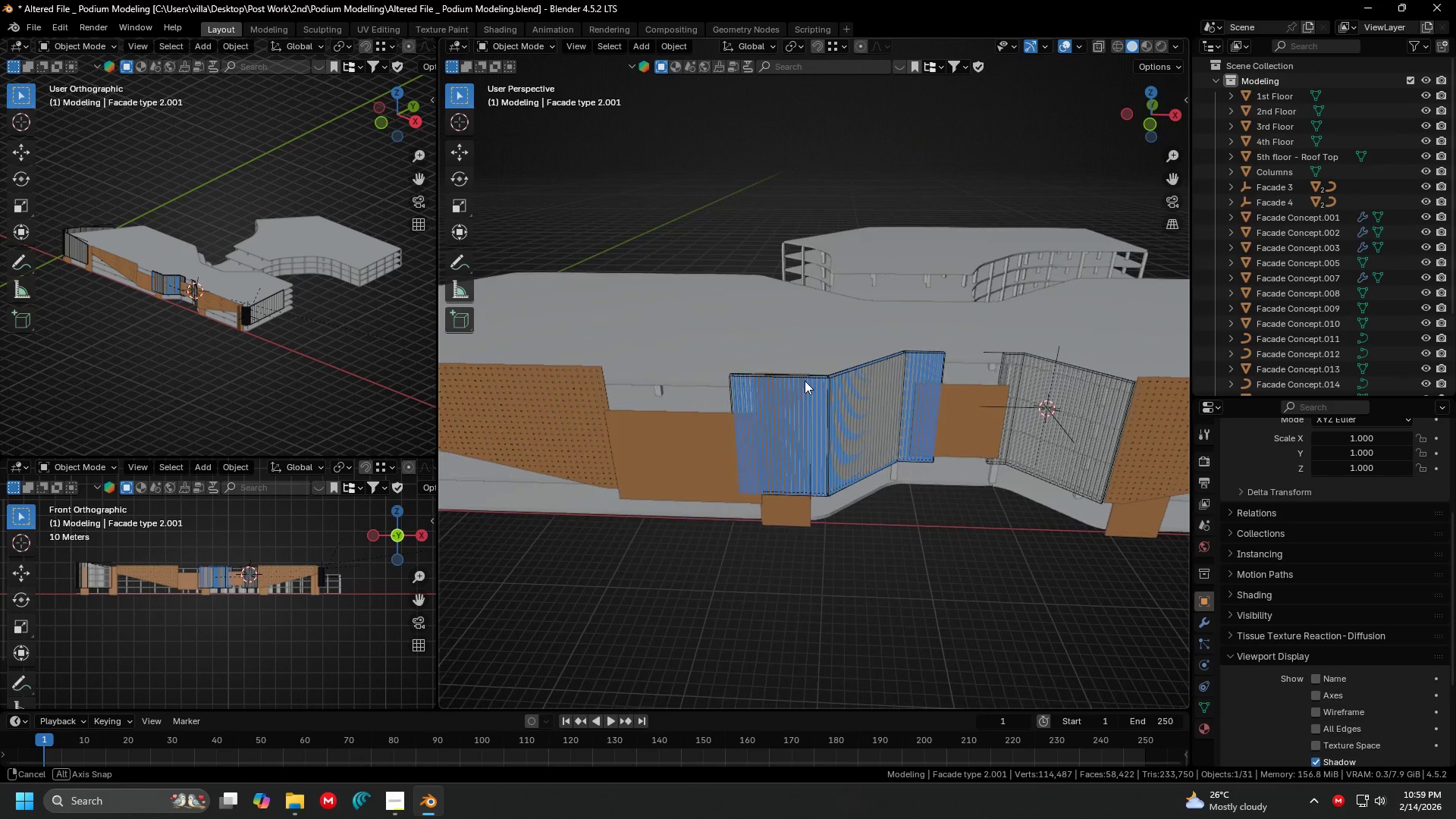 
scroll: coordinate [805, 381], scroll_direction: up, amount: 1.0
 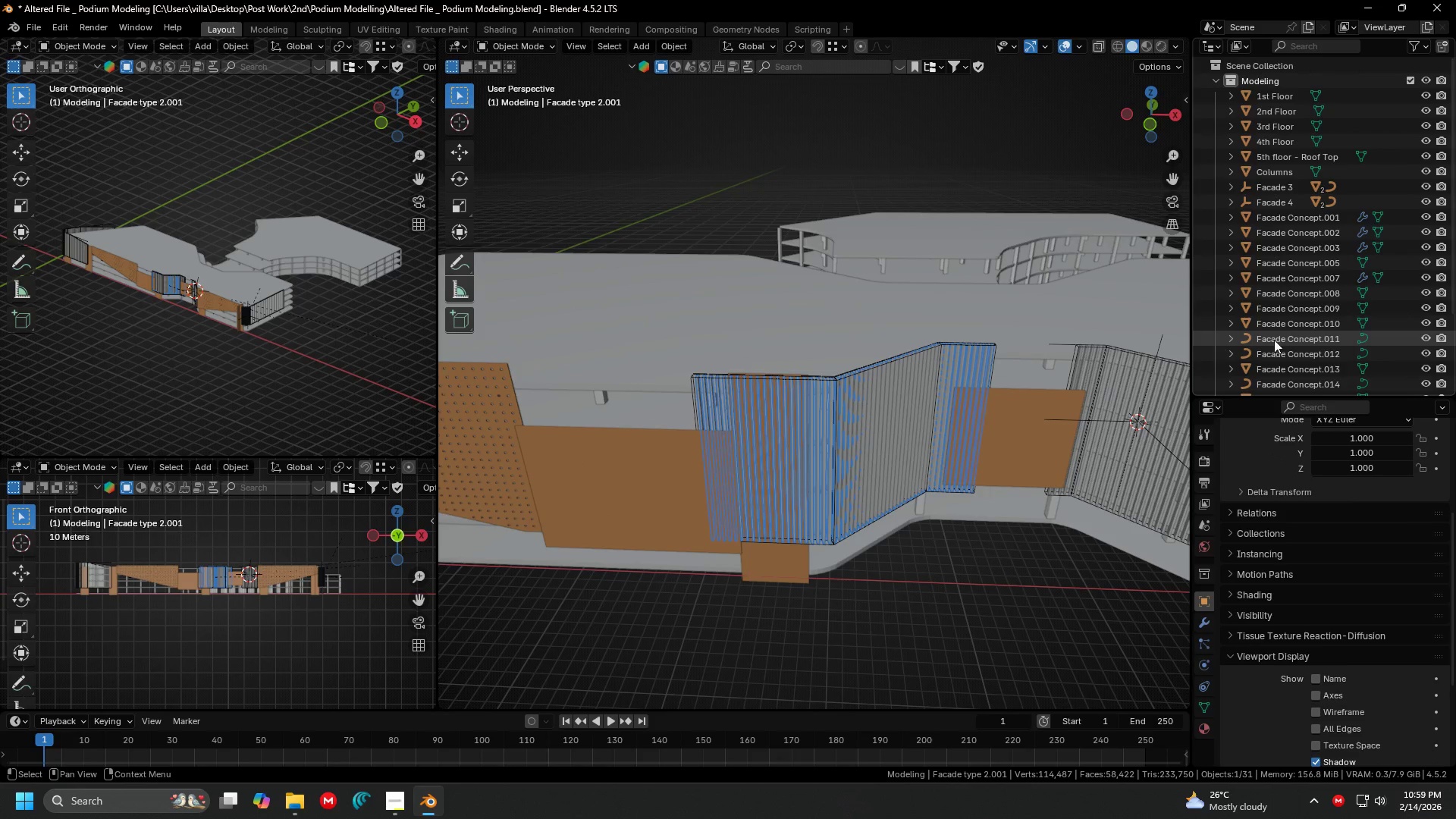 
scroll: coordinate [1326, 344], scroll_direction: down, amount: 5.0
 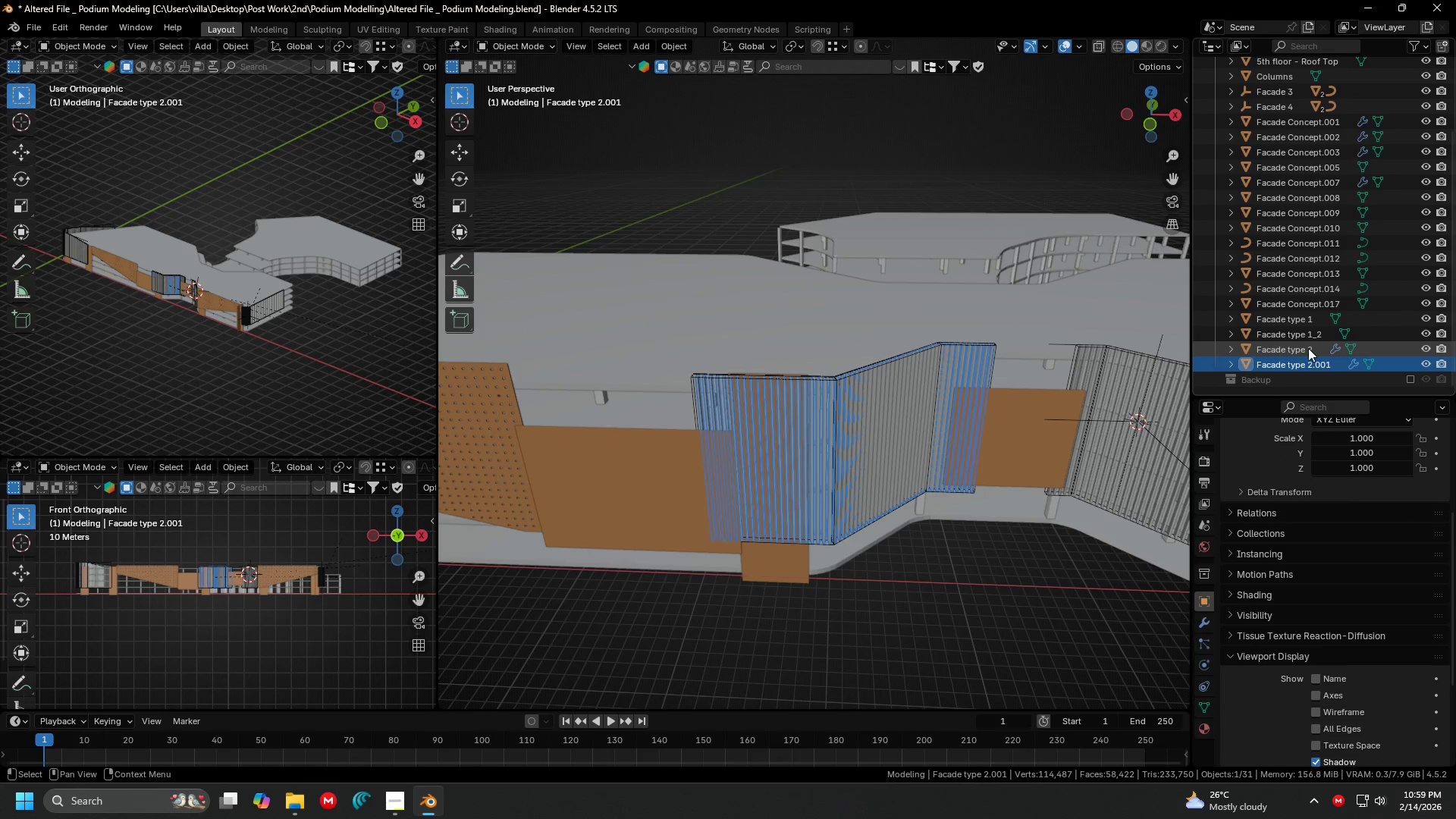 
left_click([1308, 348])
 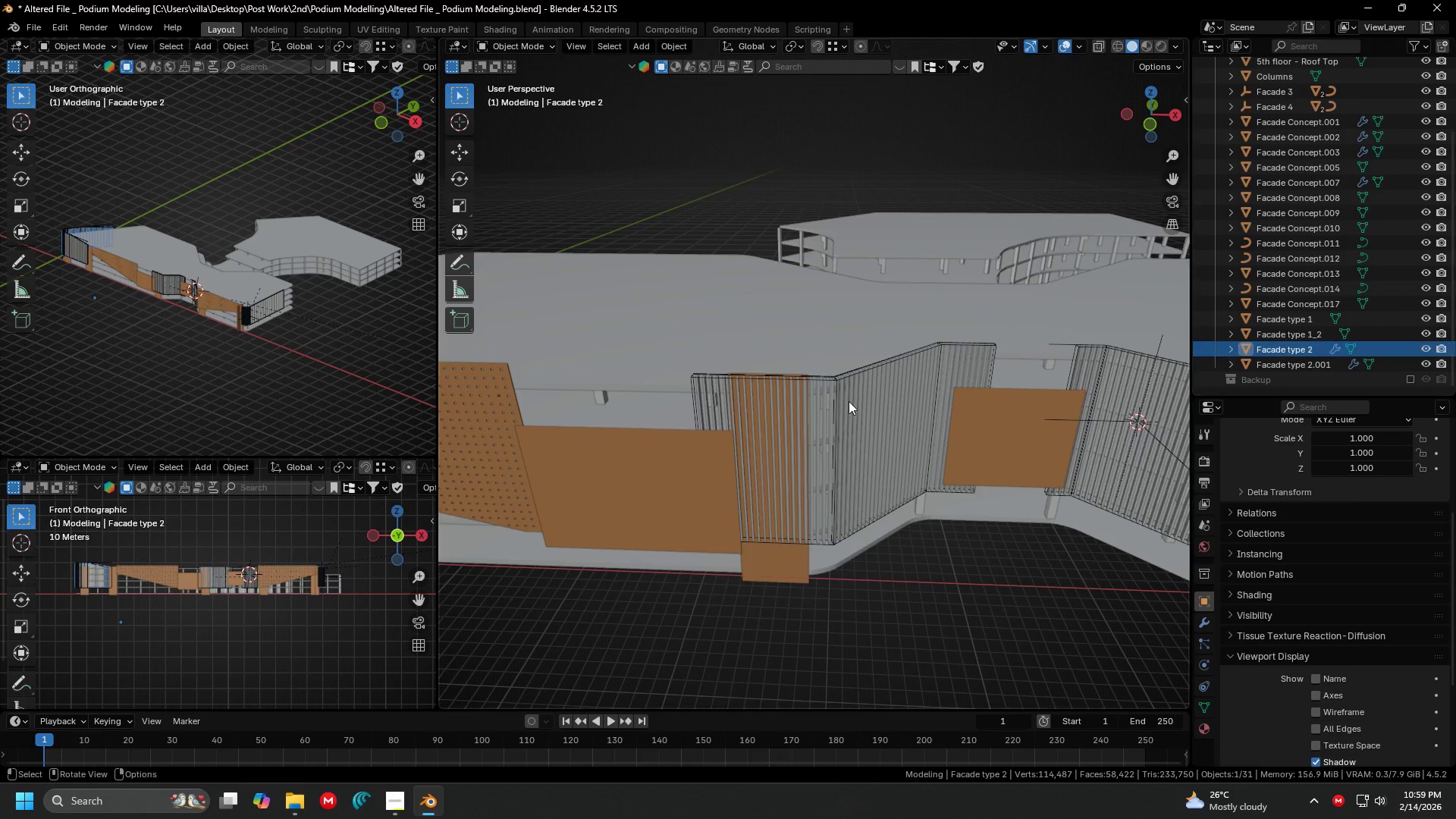 
scroll: coordinate [758, 407], scroll_direction: down, amount: 4.0
 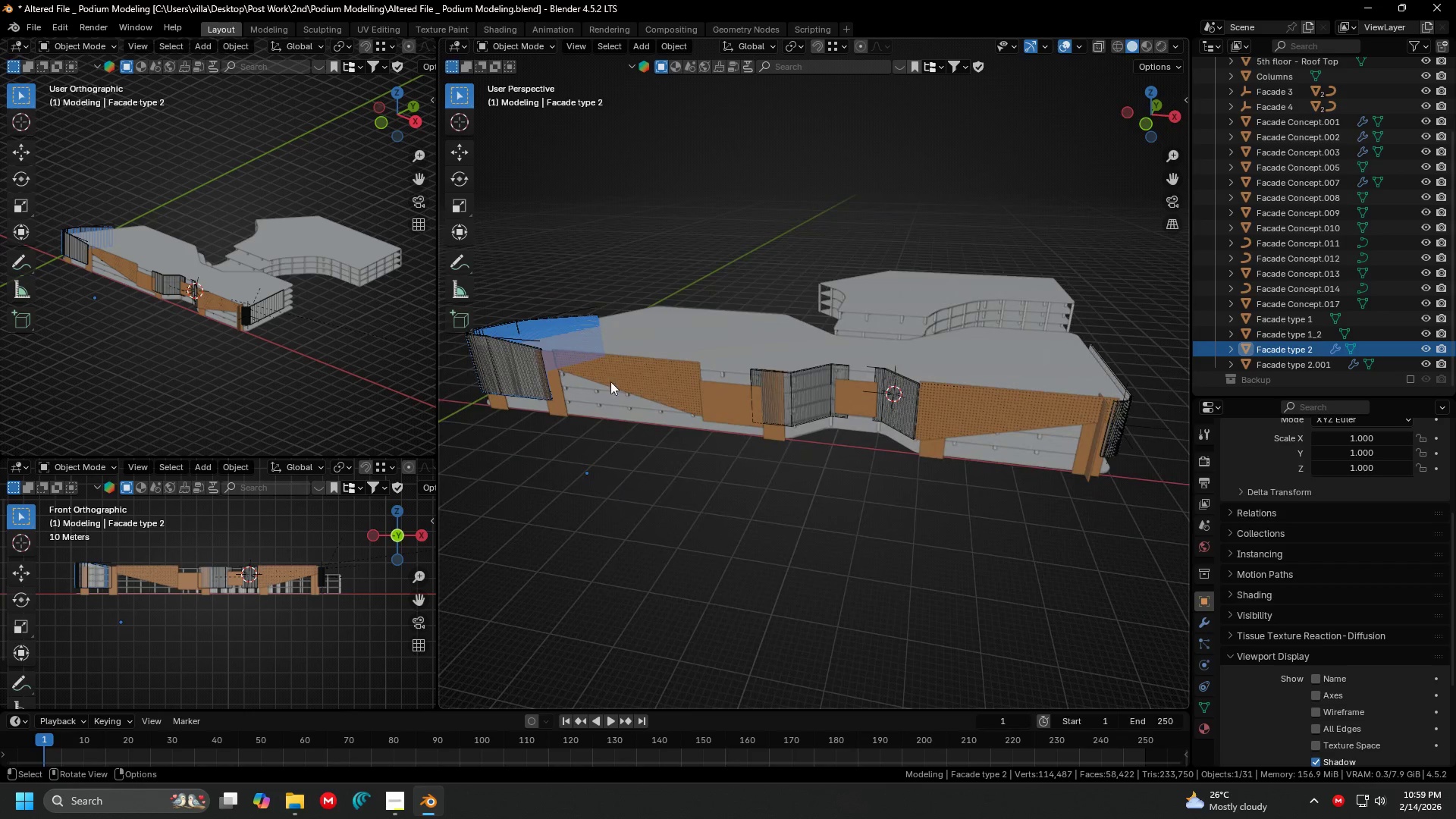 
hold_key(key=ShiftLeft, duration=0.48)
 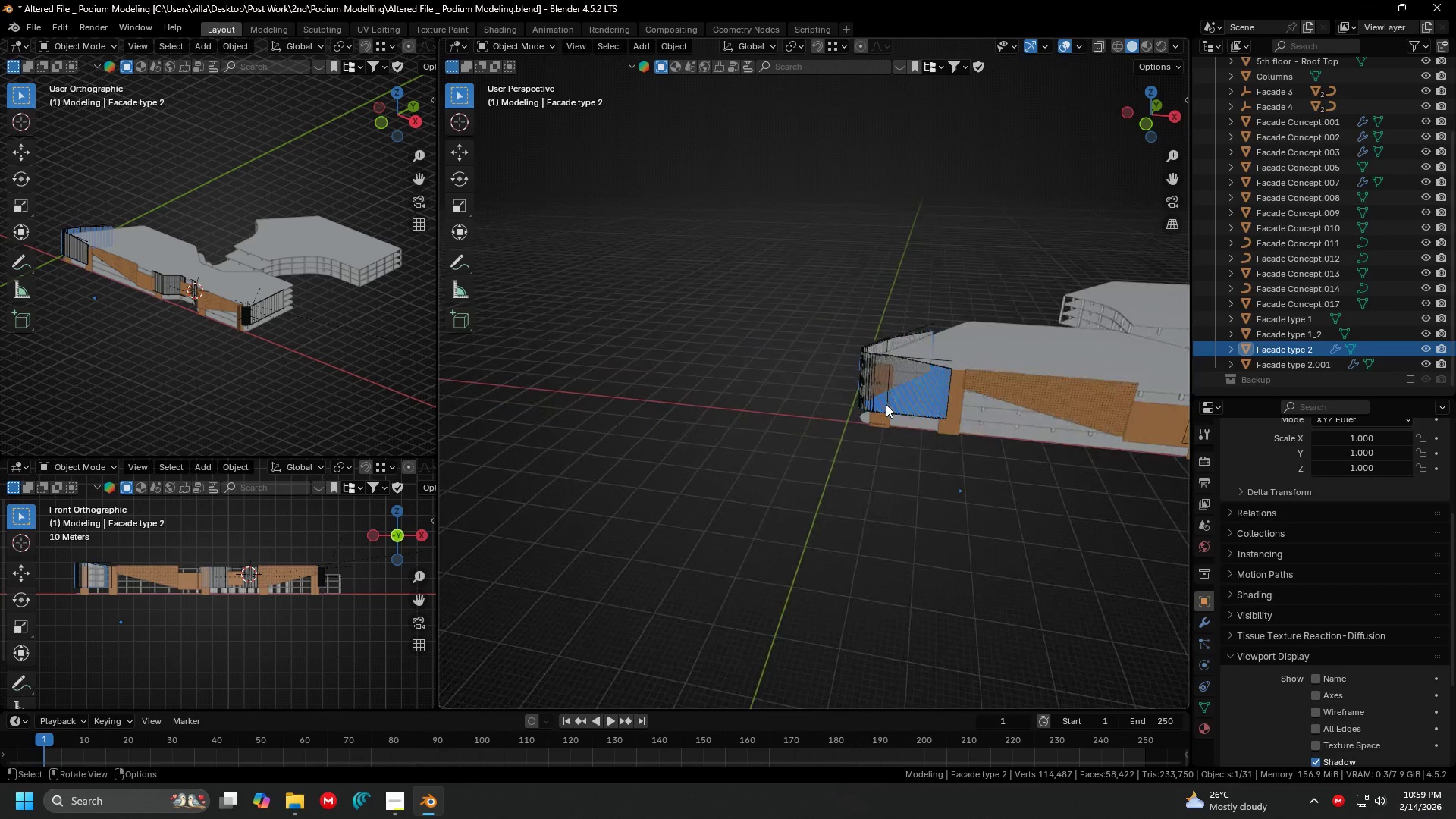 
key(Shift+ShiftLeft)
 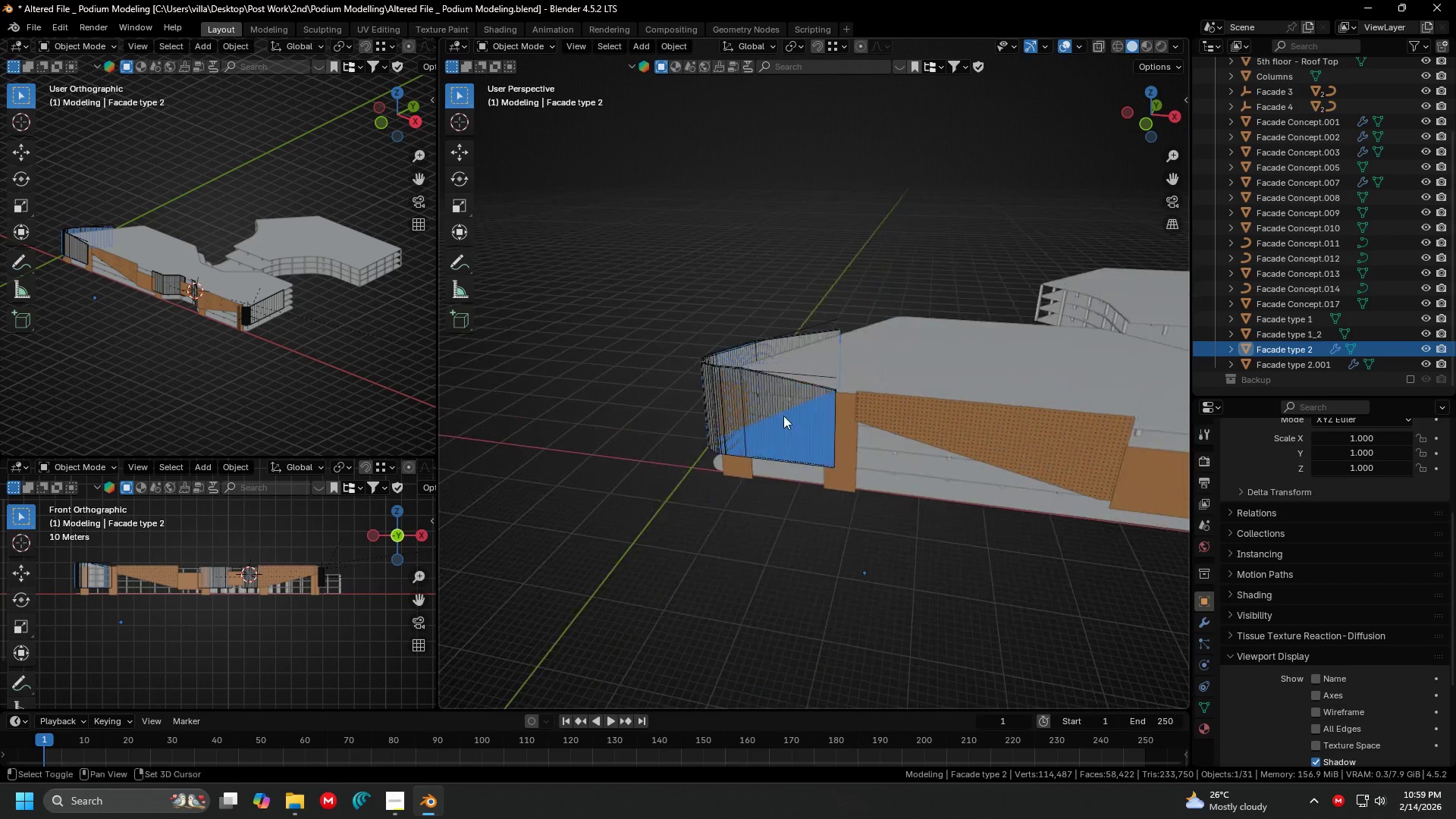 
scroll: coordinate [782, 415], scroll_direction: up, amount: 5.0
 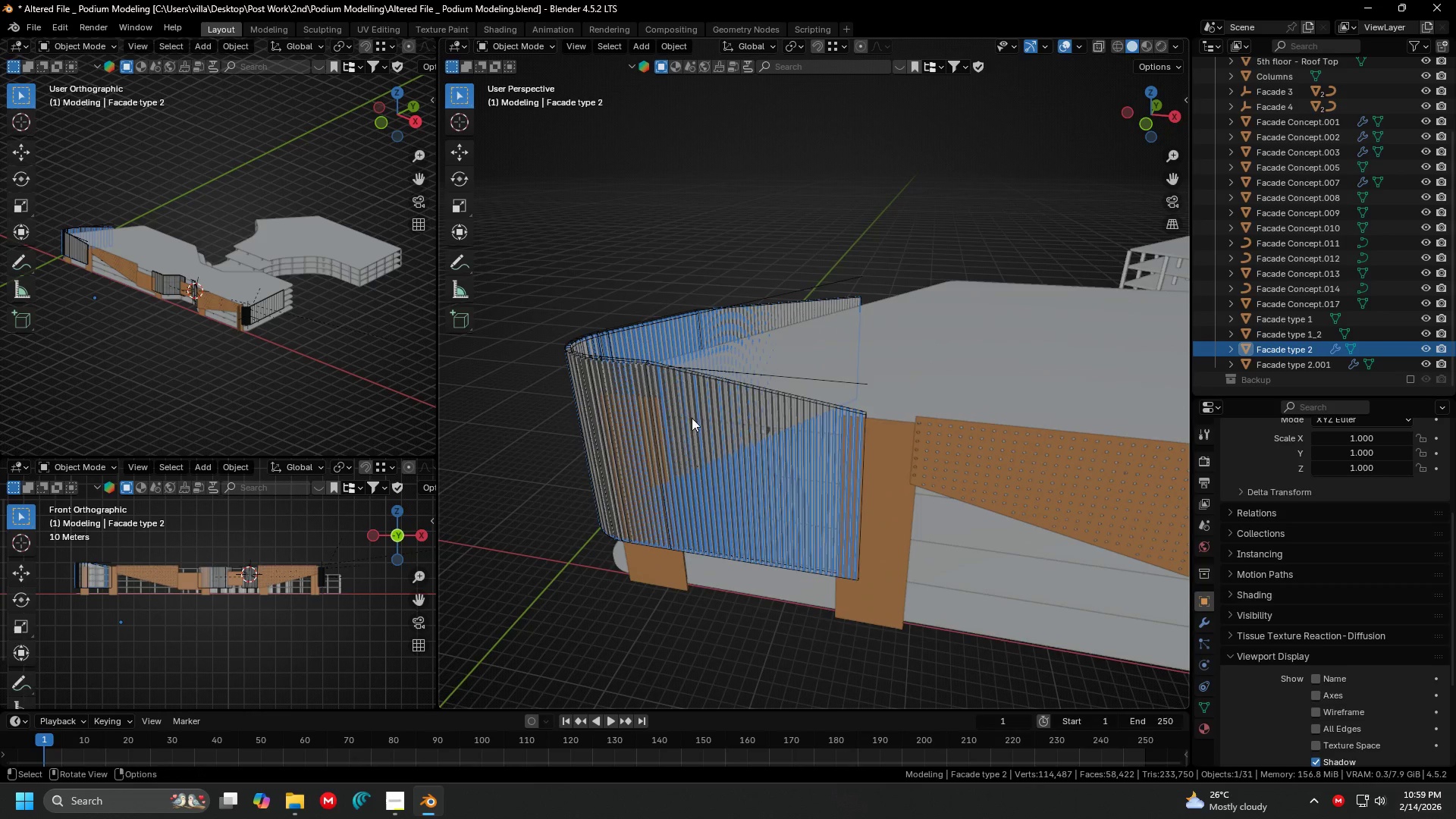 
right_click([592, 438])
 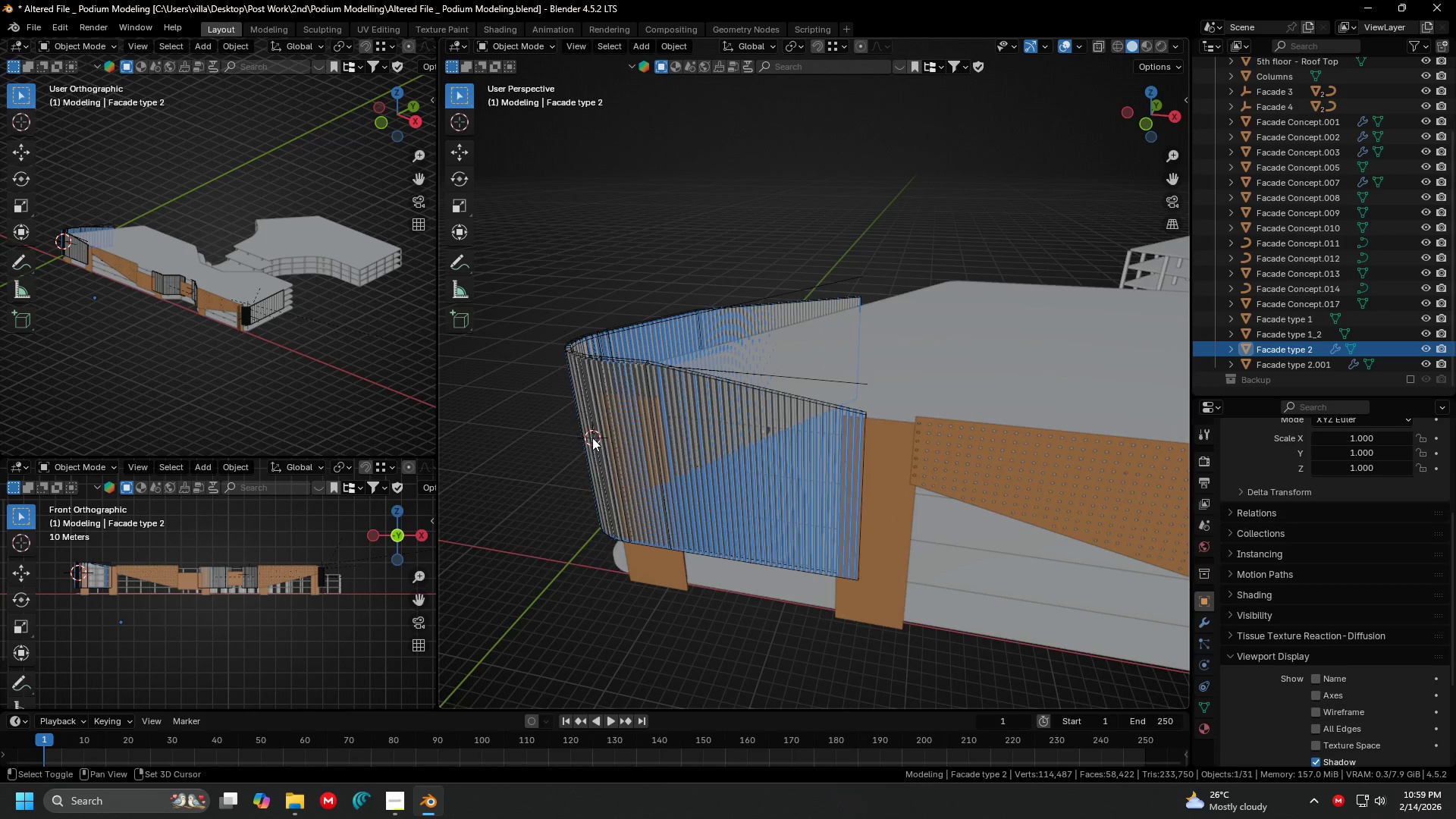 
key(Shift+A)
 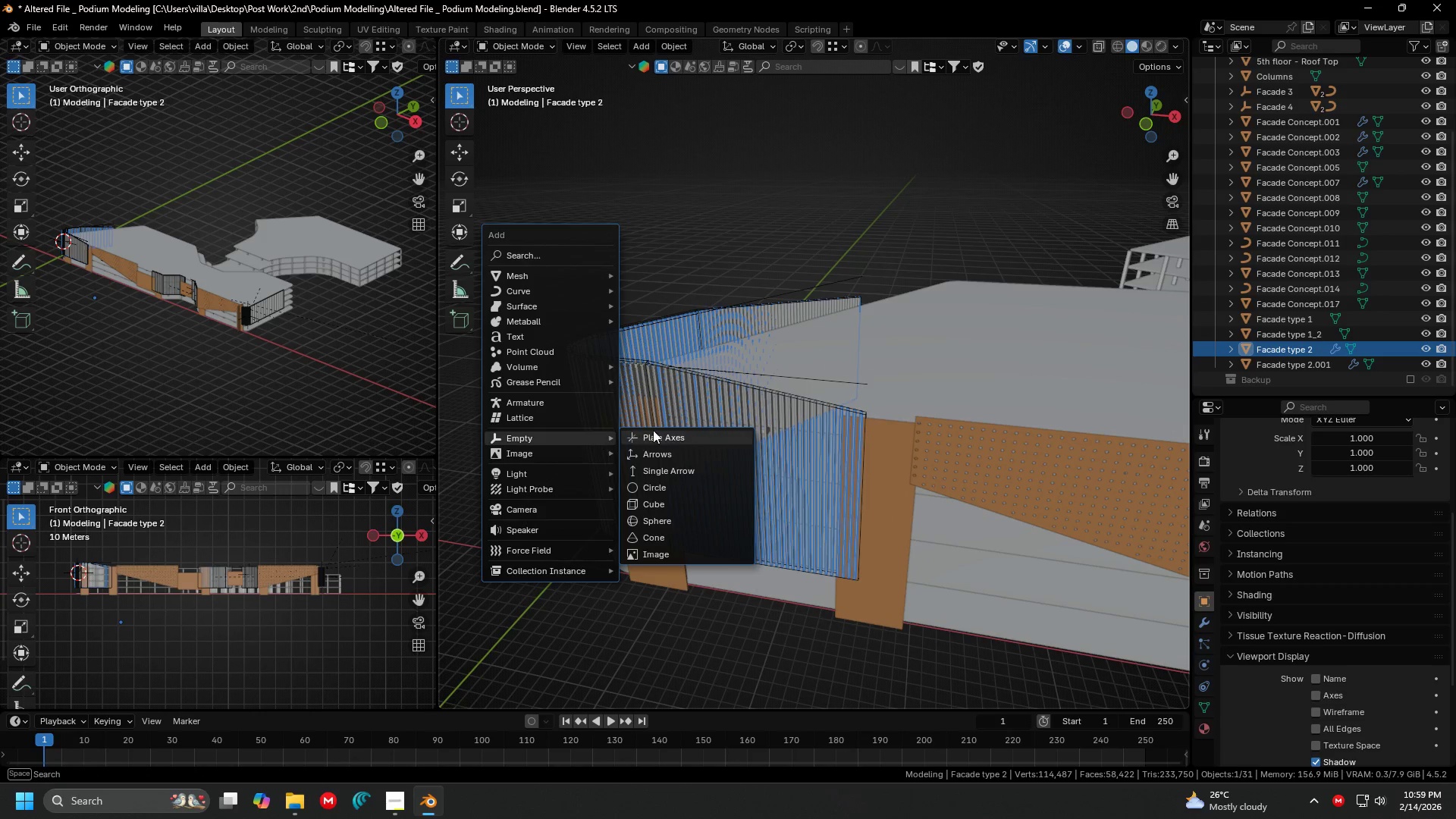 
left_click([665, 431])
 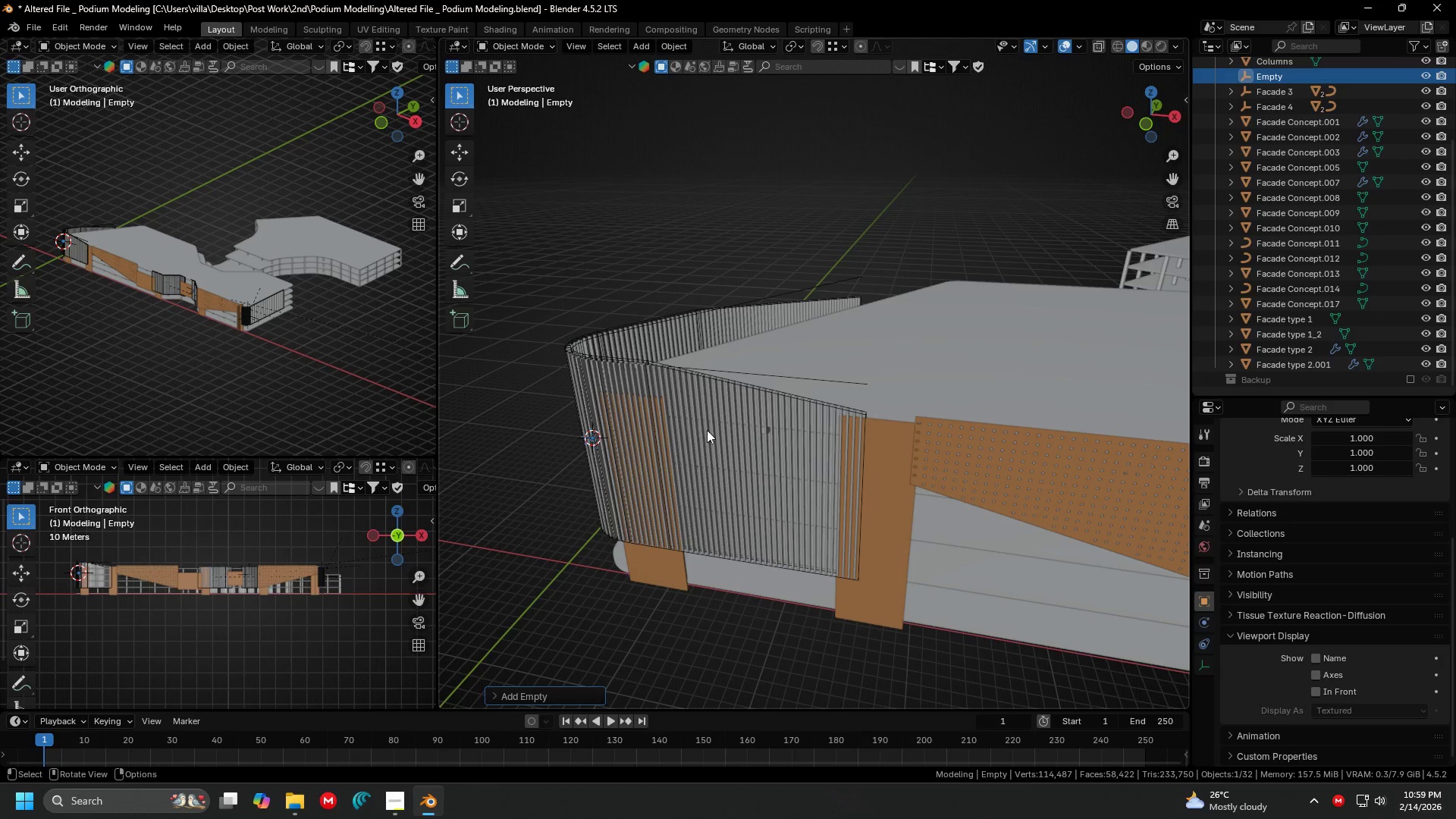 
key(S)
 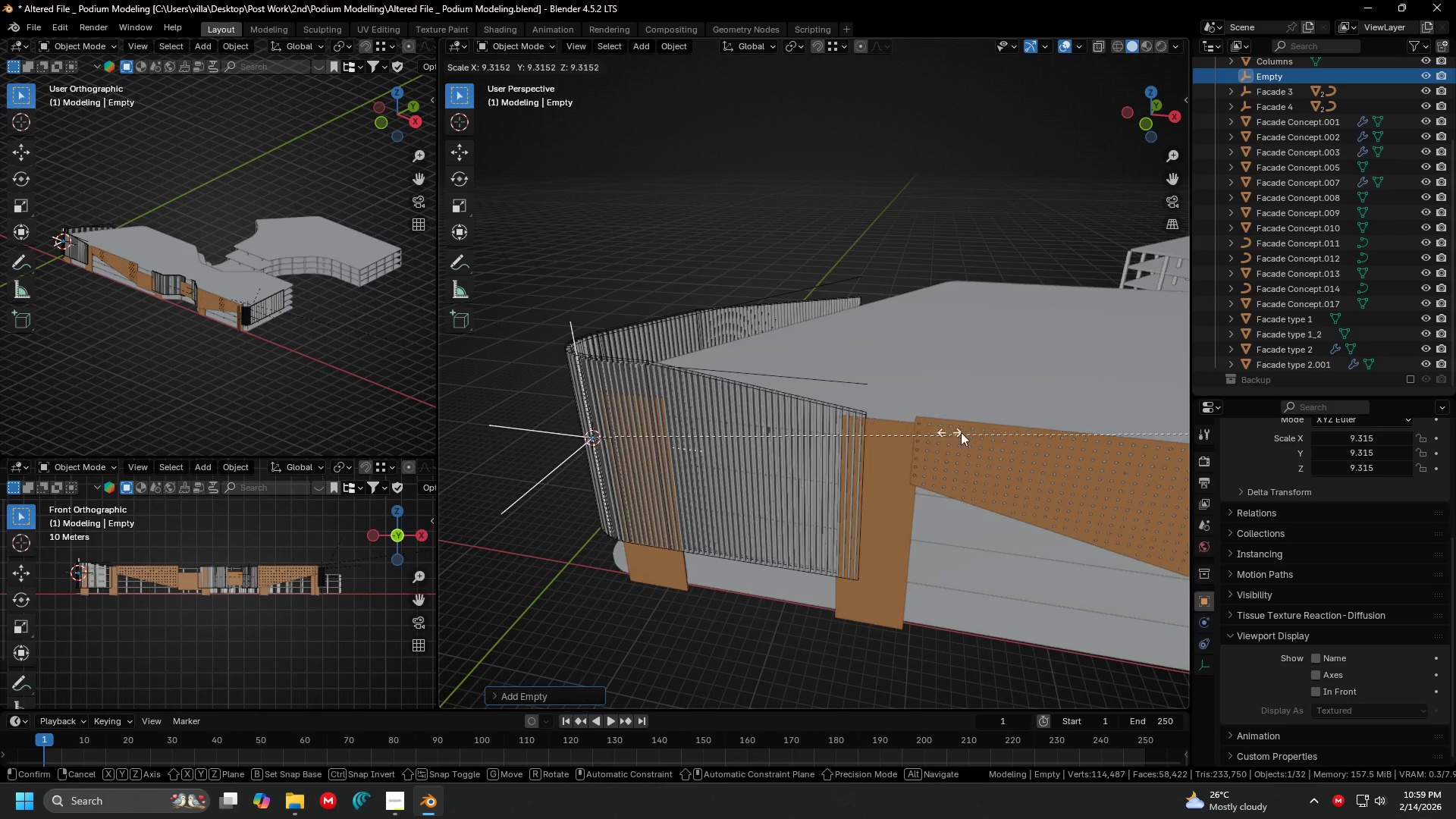 
left_click([1043, 406])
 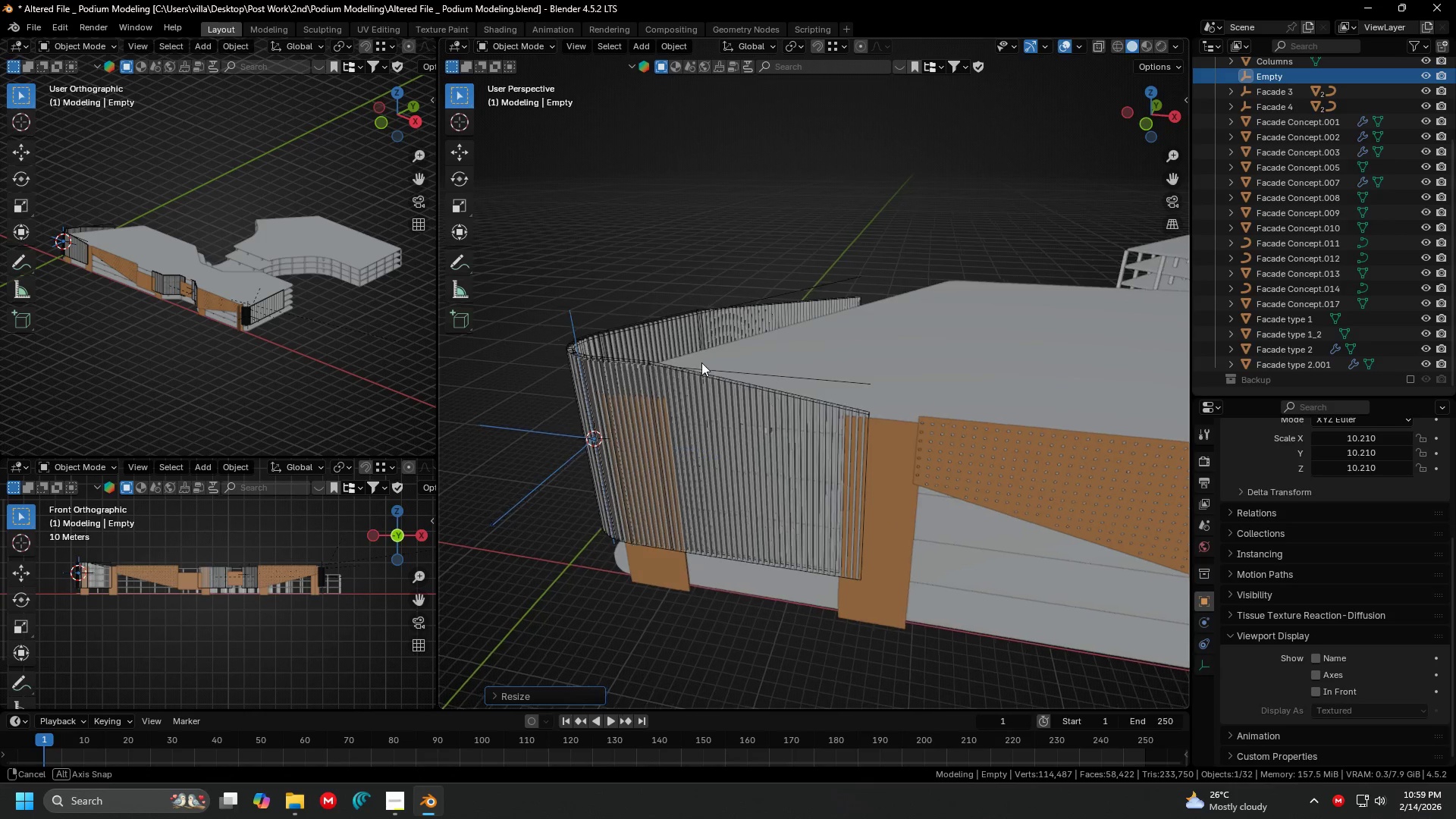 
scroll: coordinate [730, 366], scroll_direction: up, amount: 2.0
 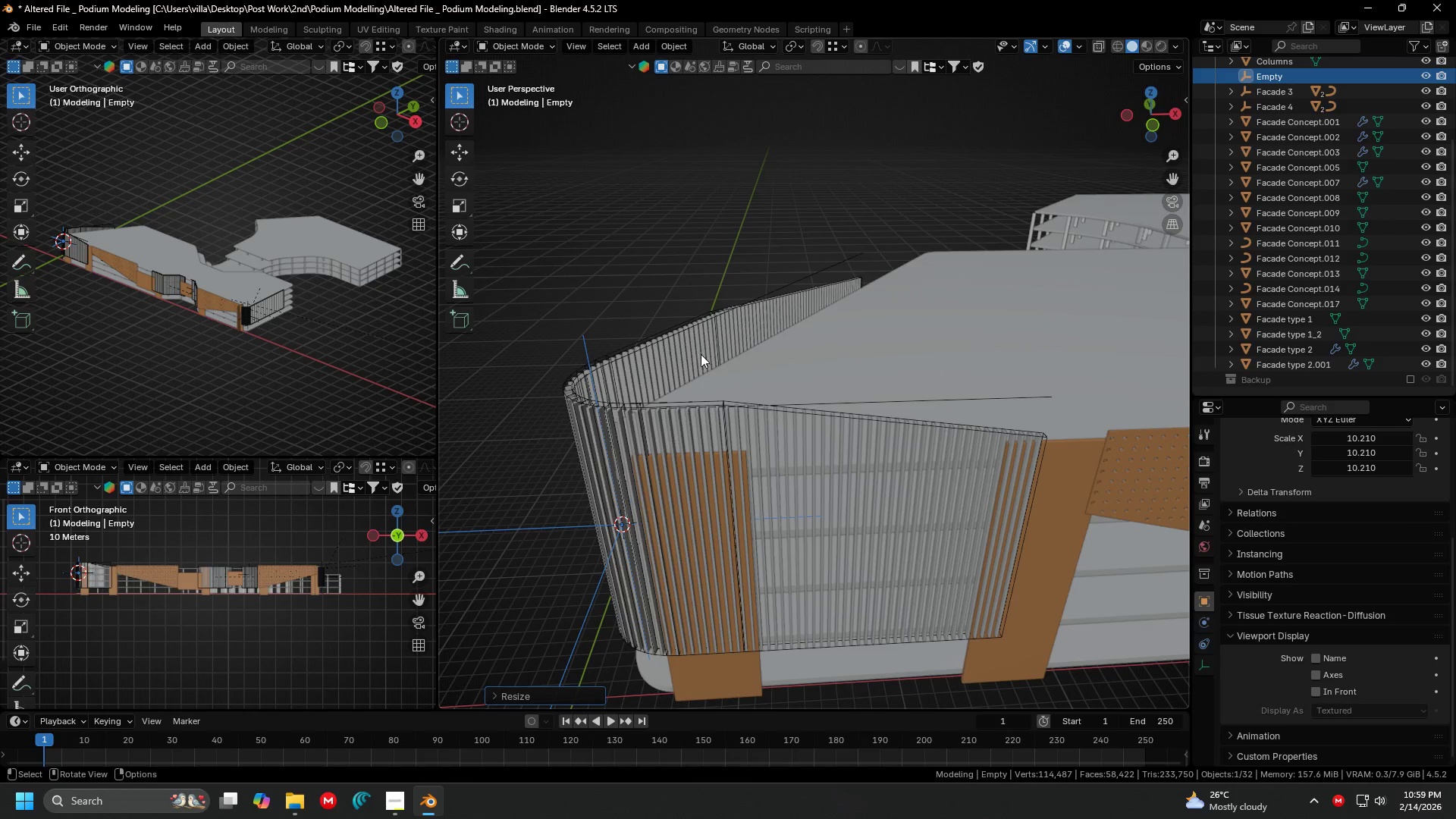 
left_click([699, 337])
 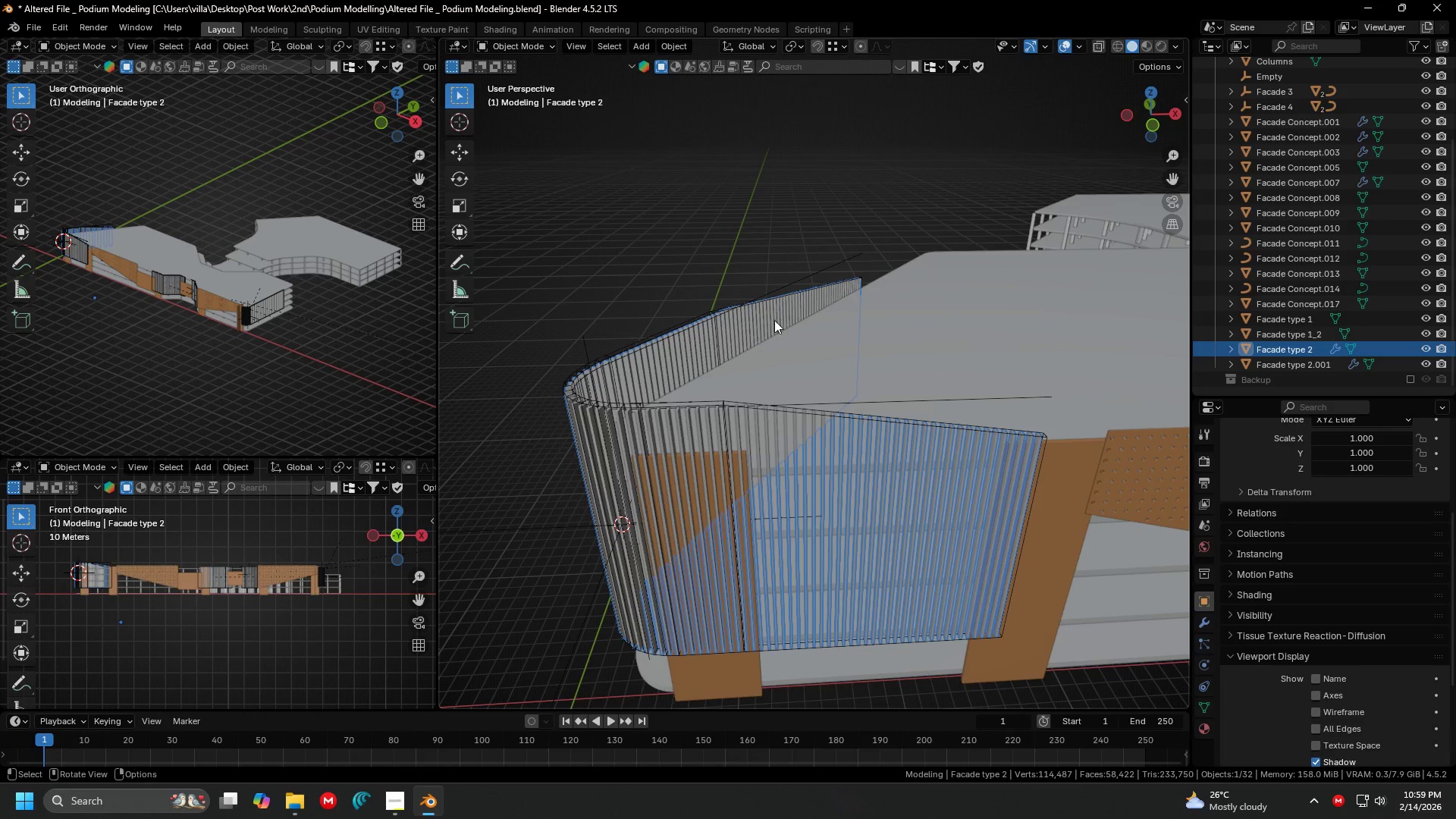 
hold_key(key=ShiftLeft, duration=0.94)
left_click([829, 265])
 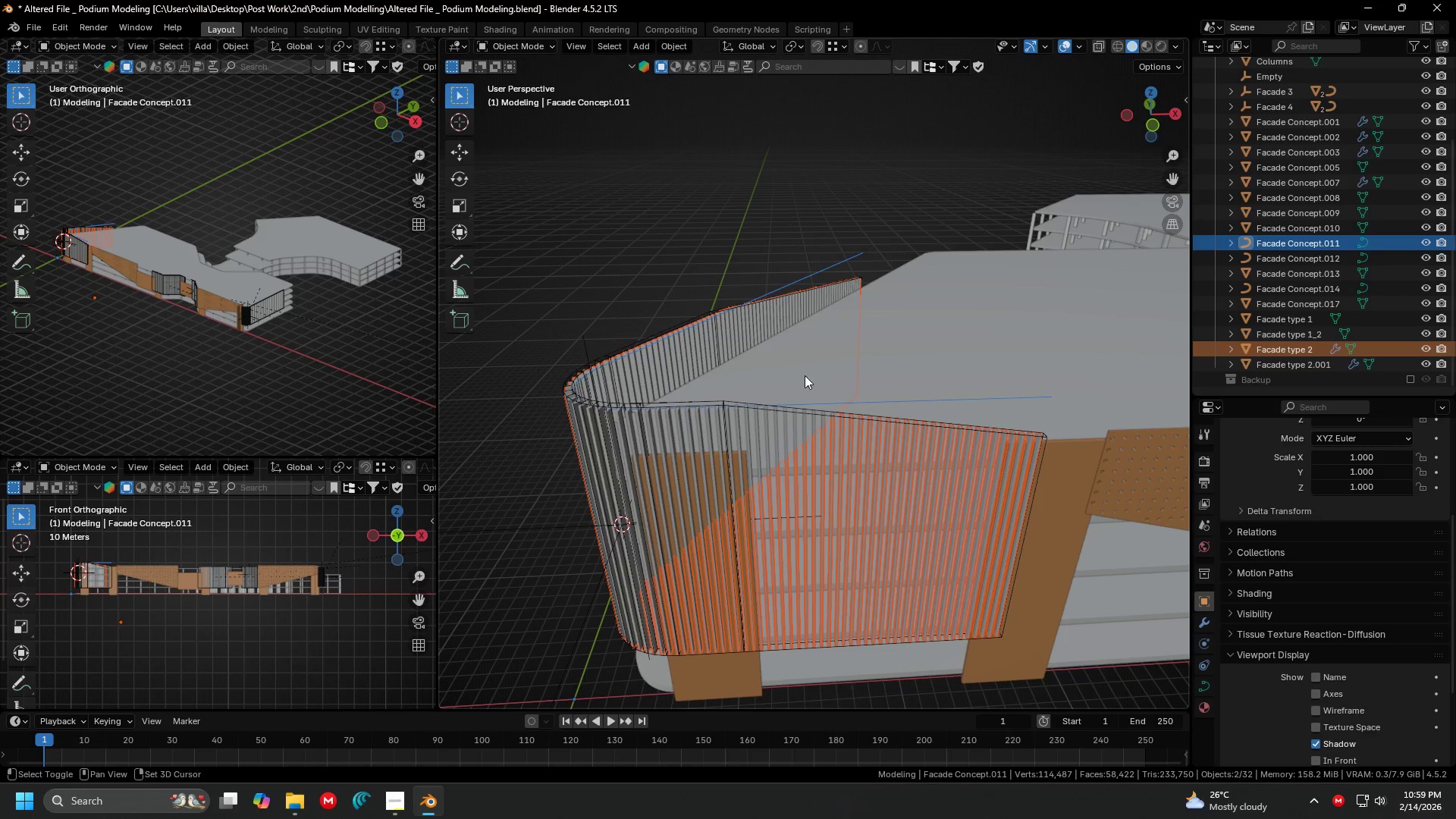 
hold_key(key=ShiftLeft, duration=1.52)
 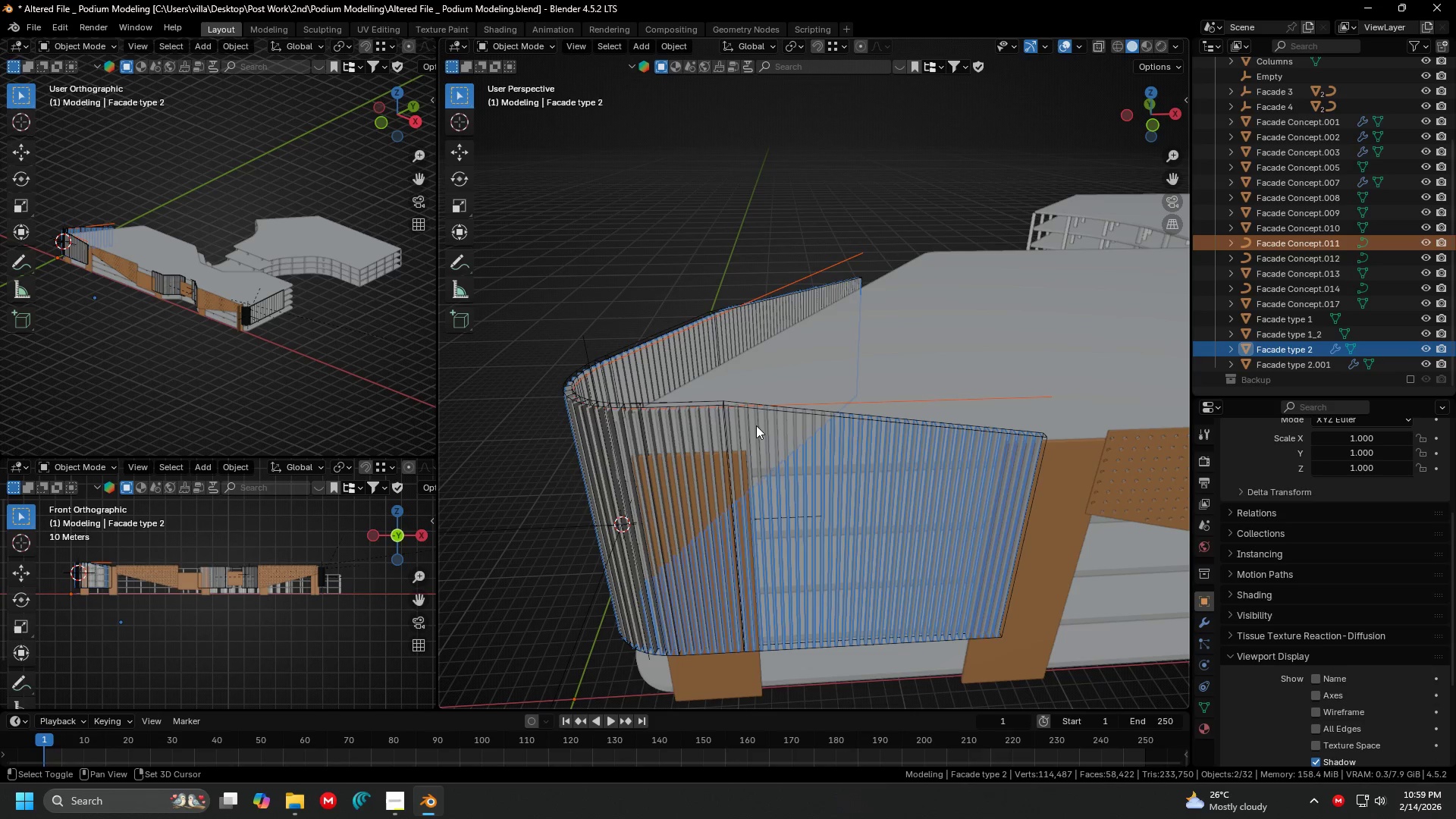 
hold_key(key=ShiftLeft, duration=0.88)
left_click([756, 425])
 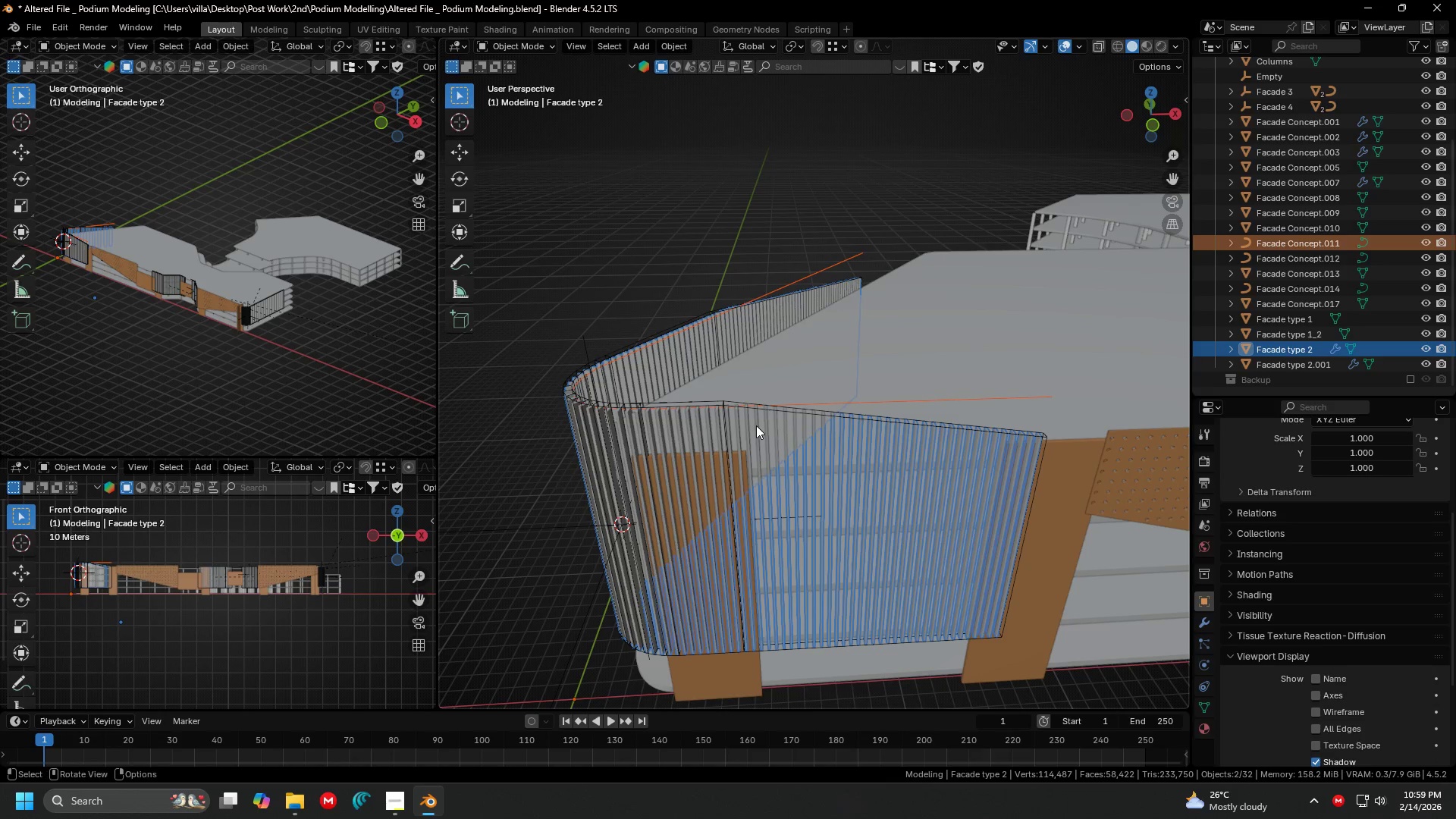 
hold_key(key=ShiftLeft, duration=1.34)
scroll: coordinate [758, 425], scroll_direction: up, amount: 1.0
 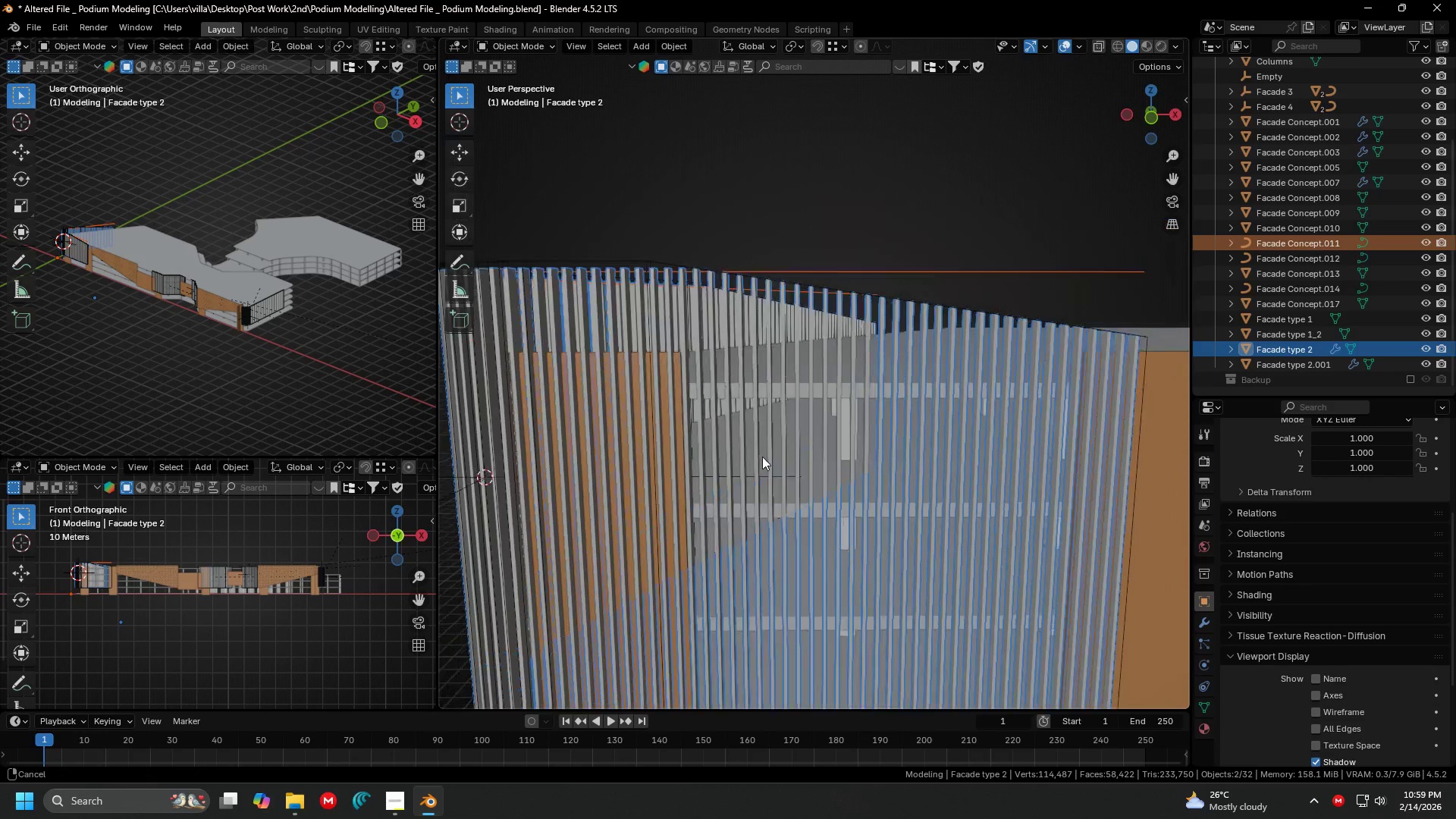 
key(Shift+ShiftLeft)
 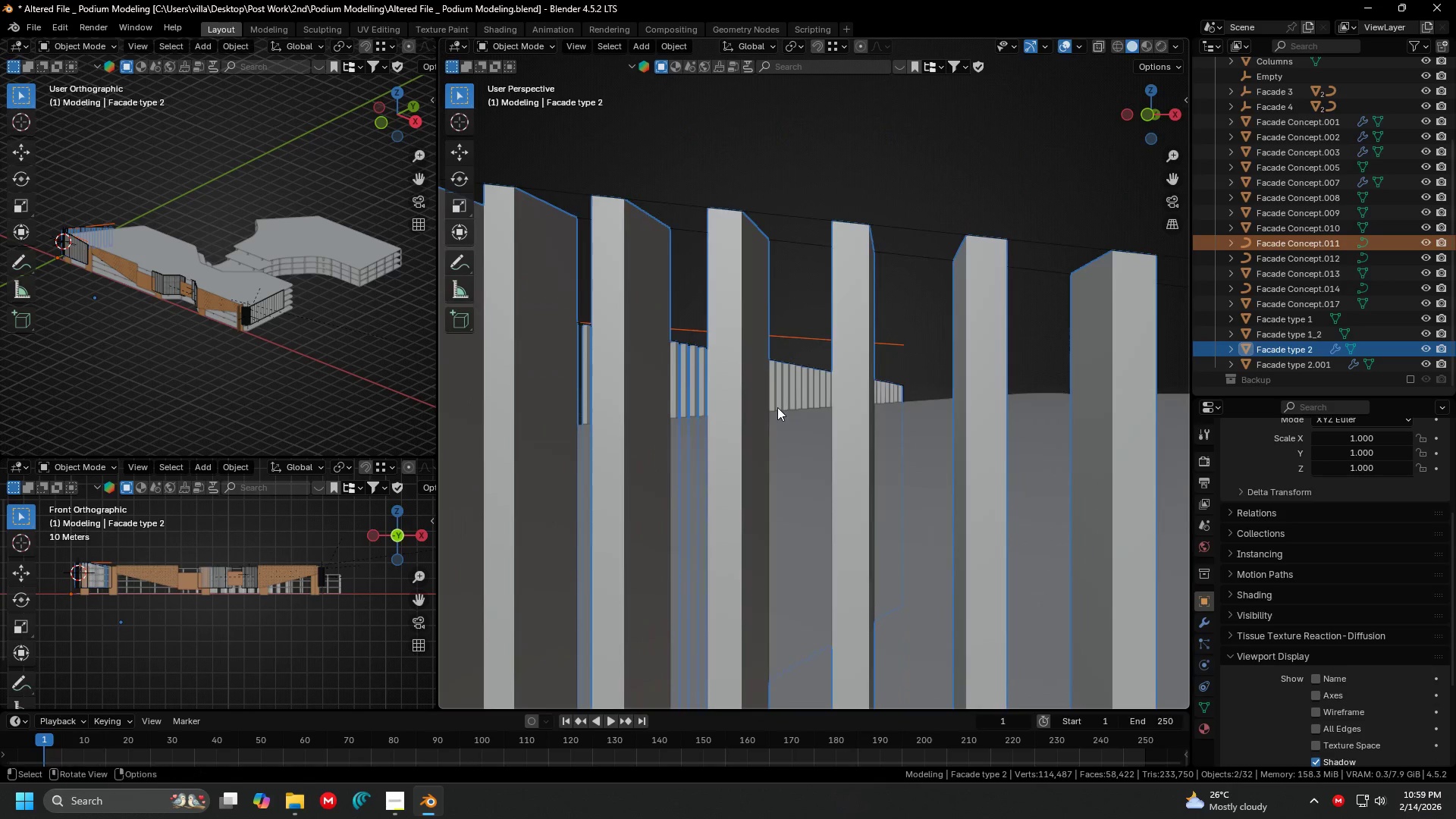 
scroll: coordinate [717, 410], scroll_direction: up, amount: 2.0
 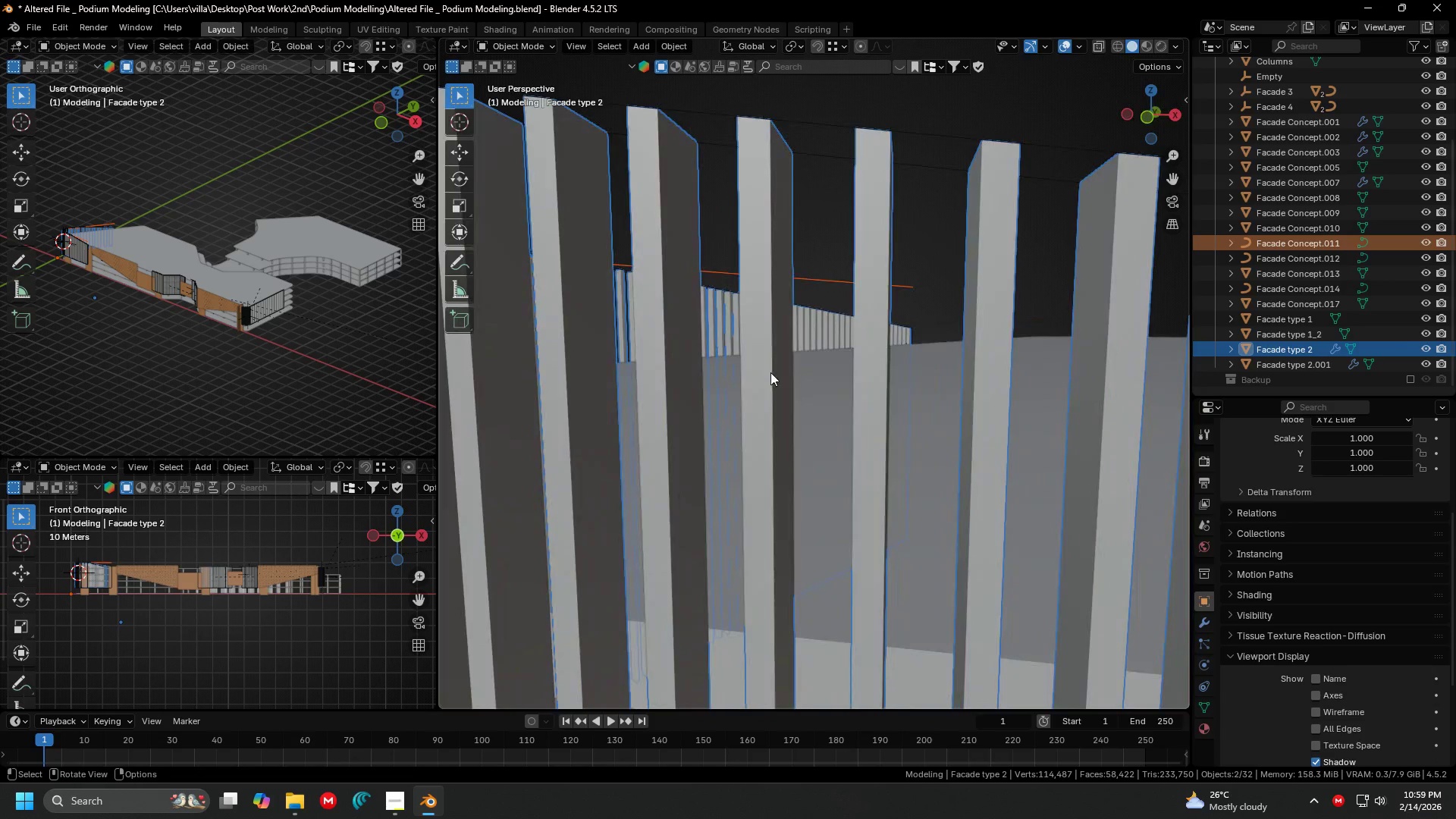 
hold_key(key=ShiftLeft, duration=0.44)
 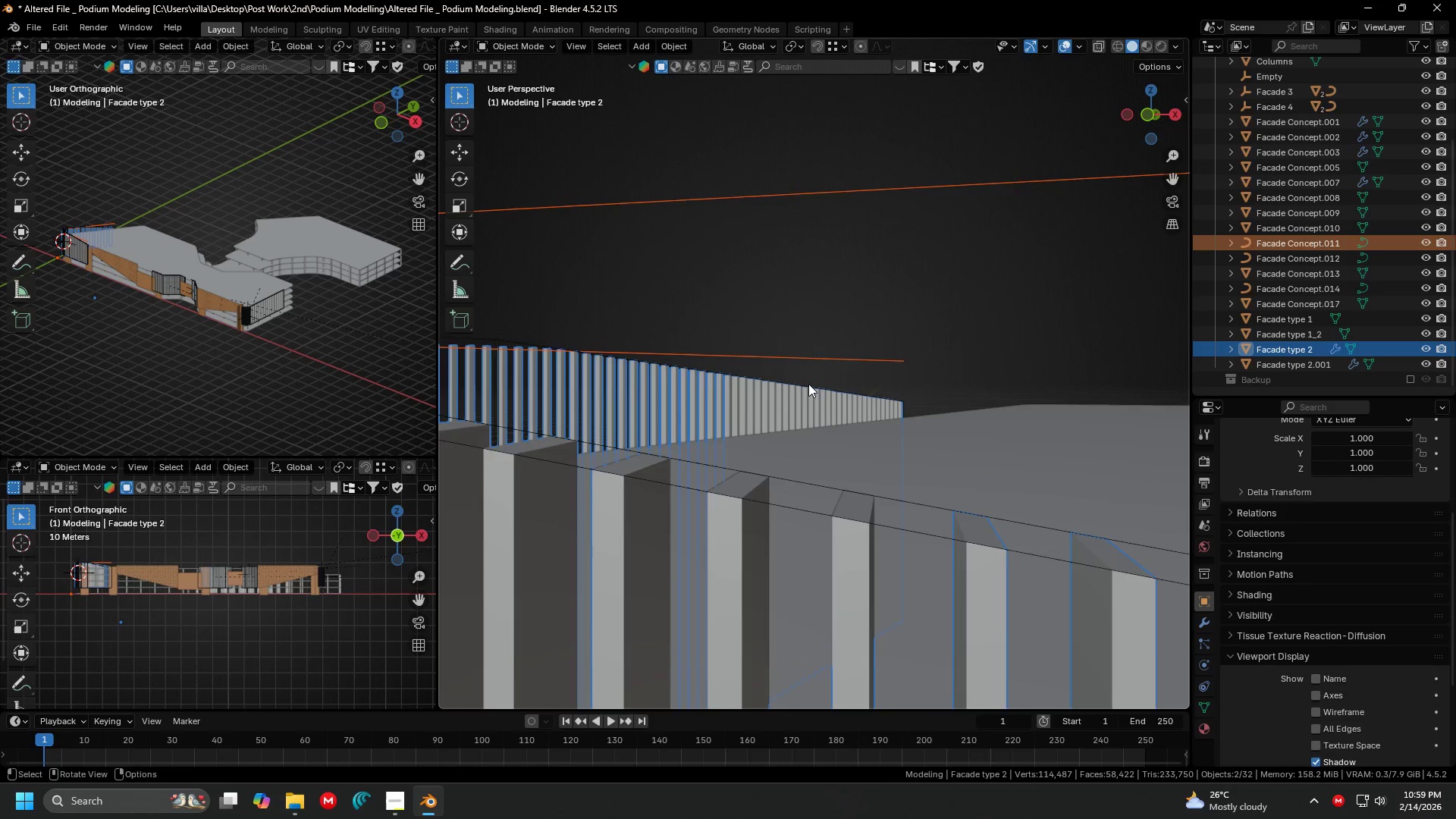 
key(Shift+ShiftLeft)
 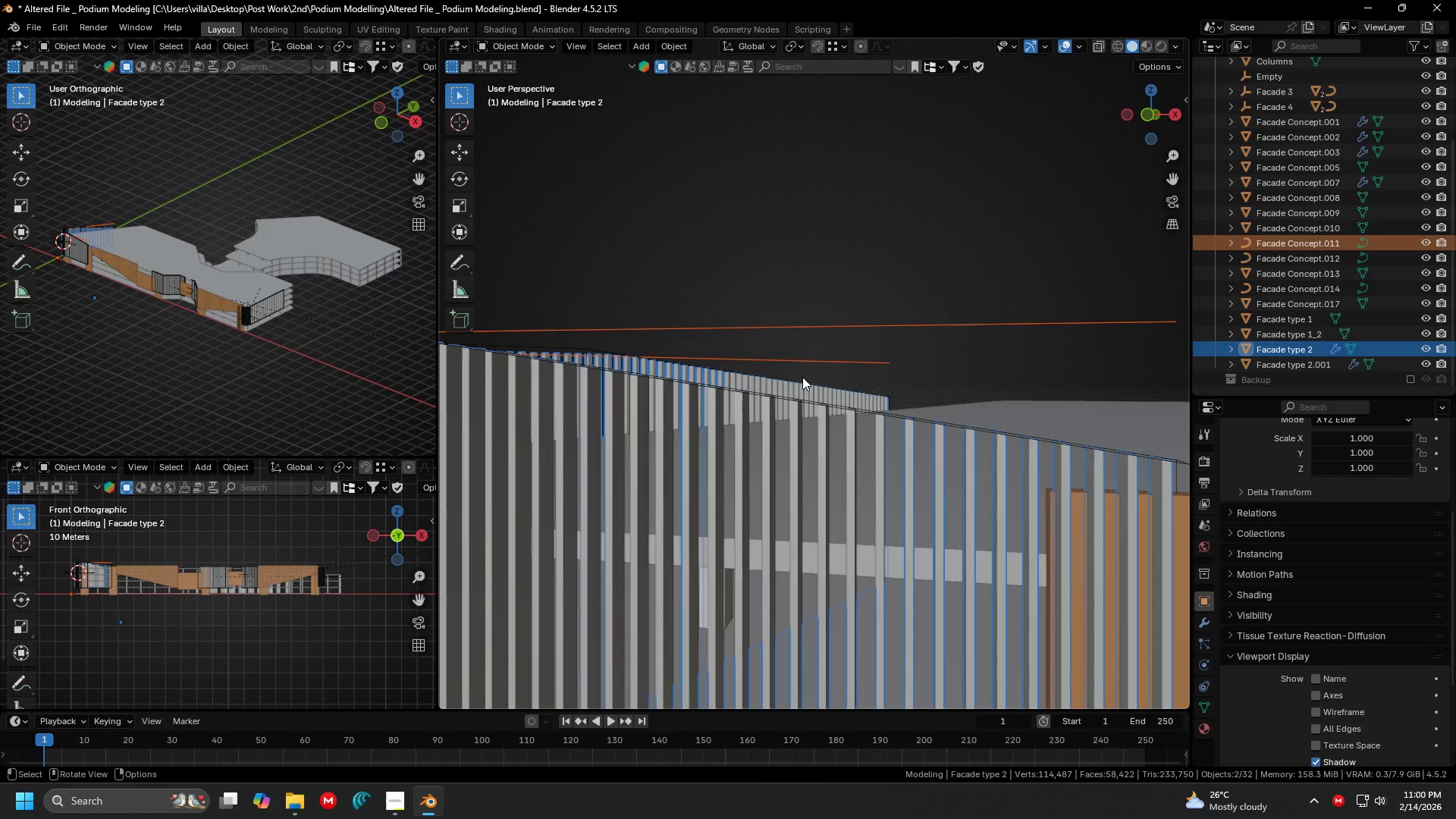 
hold_key(key=ShiftLeft, duration=0.77)
 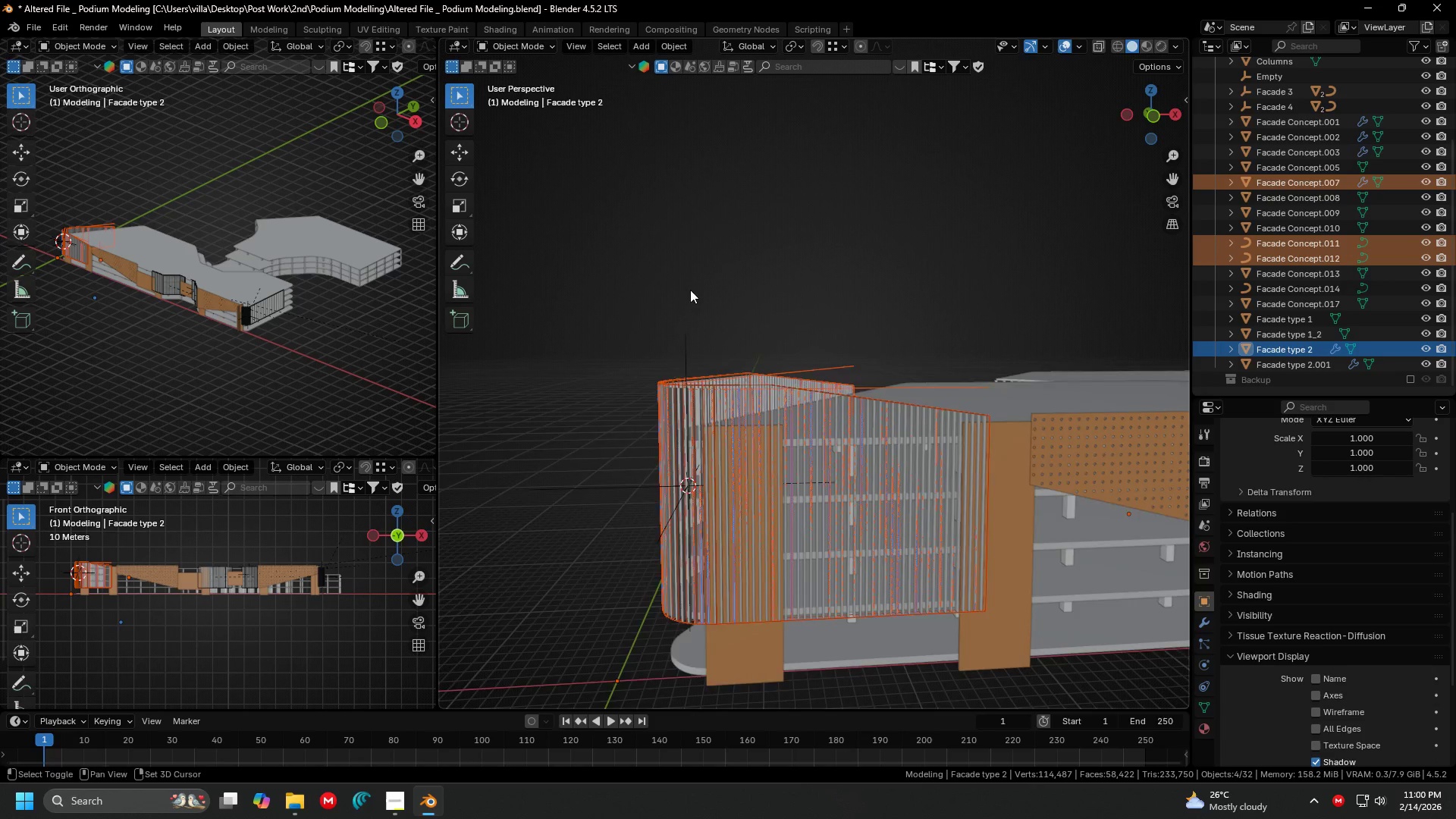 
scroll: coordinate [802, 377], scroll_direction: down, amount: 1.0
 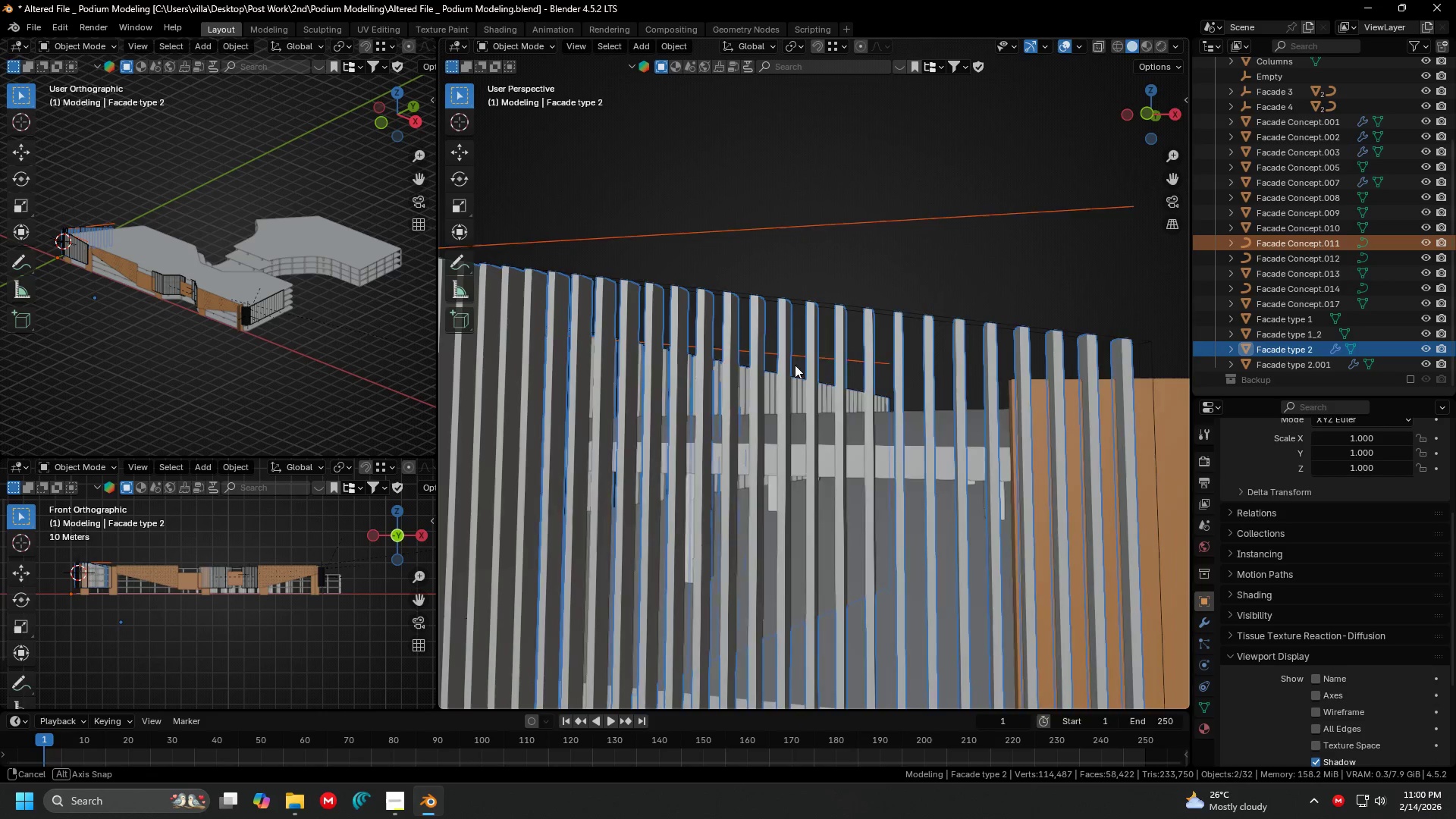 
left_click_drag(start_coordinate=[810, 300], to_coordinate=[709, 209])
 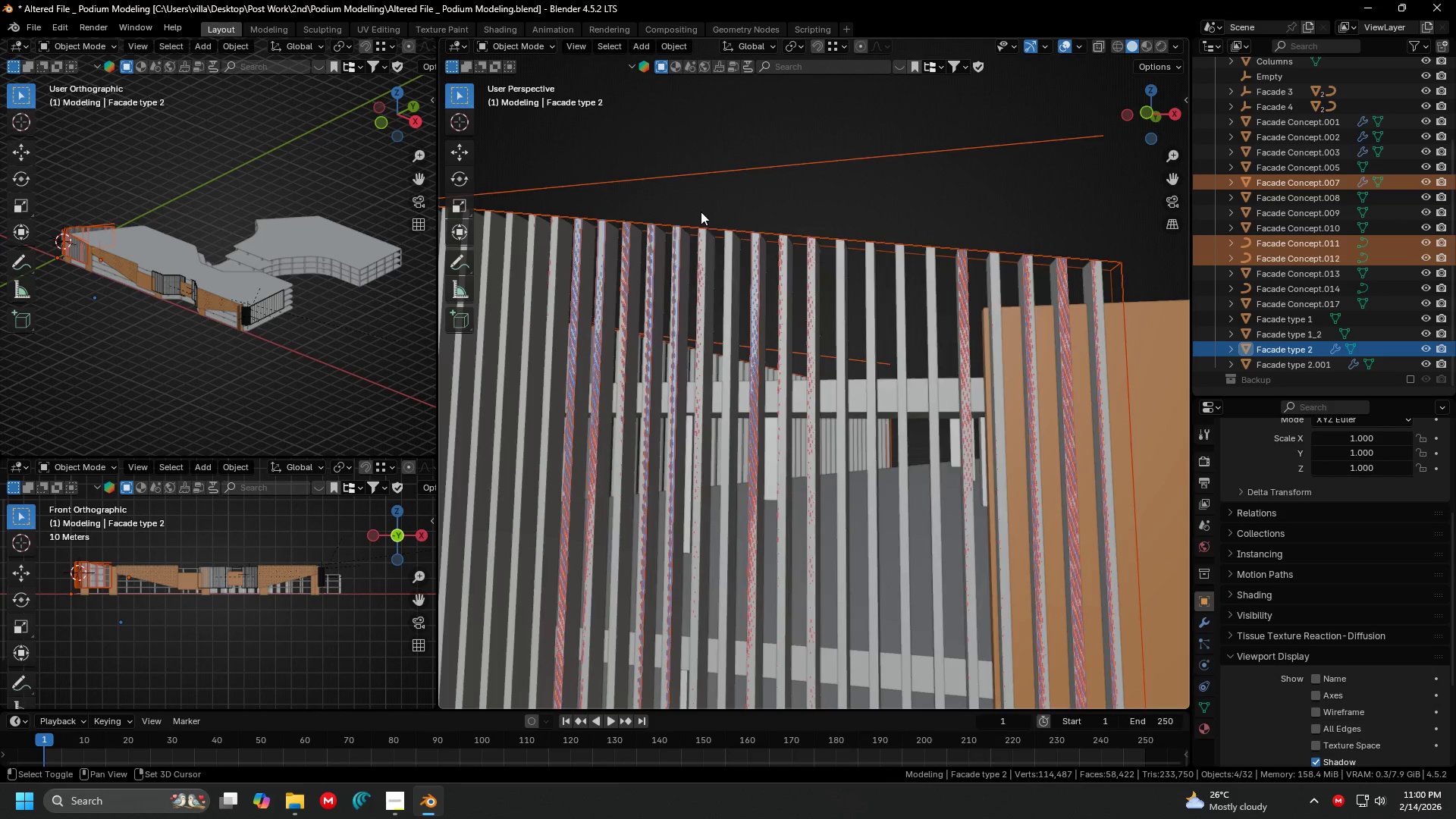 
key(Shift+ShiftLeft)
 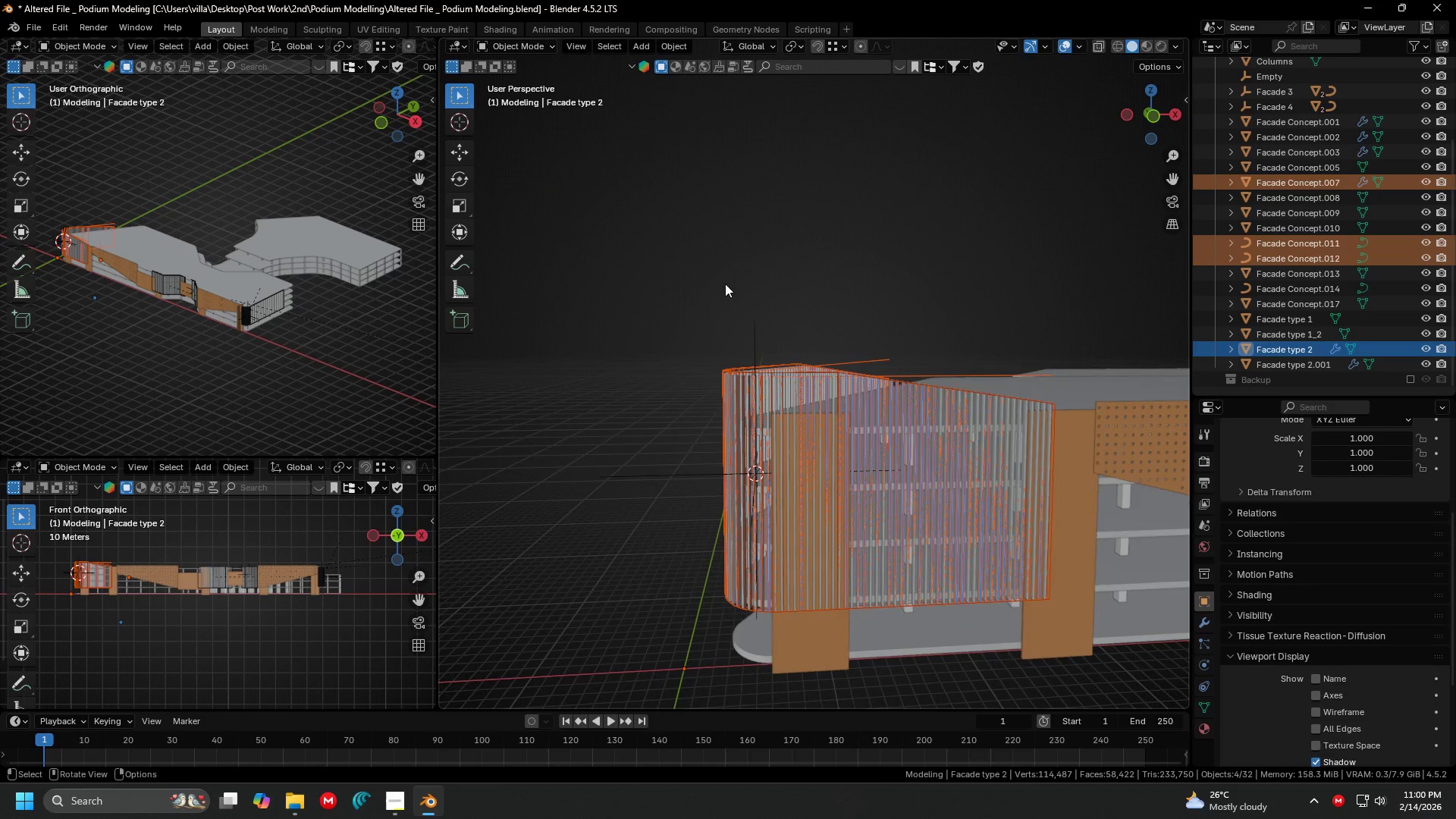 
scroll: coordinate [702, 231], scroll_direction: down, amount: 3.0
 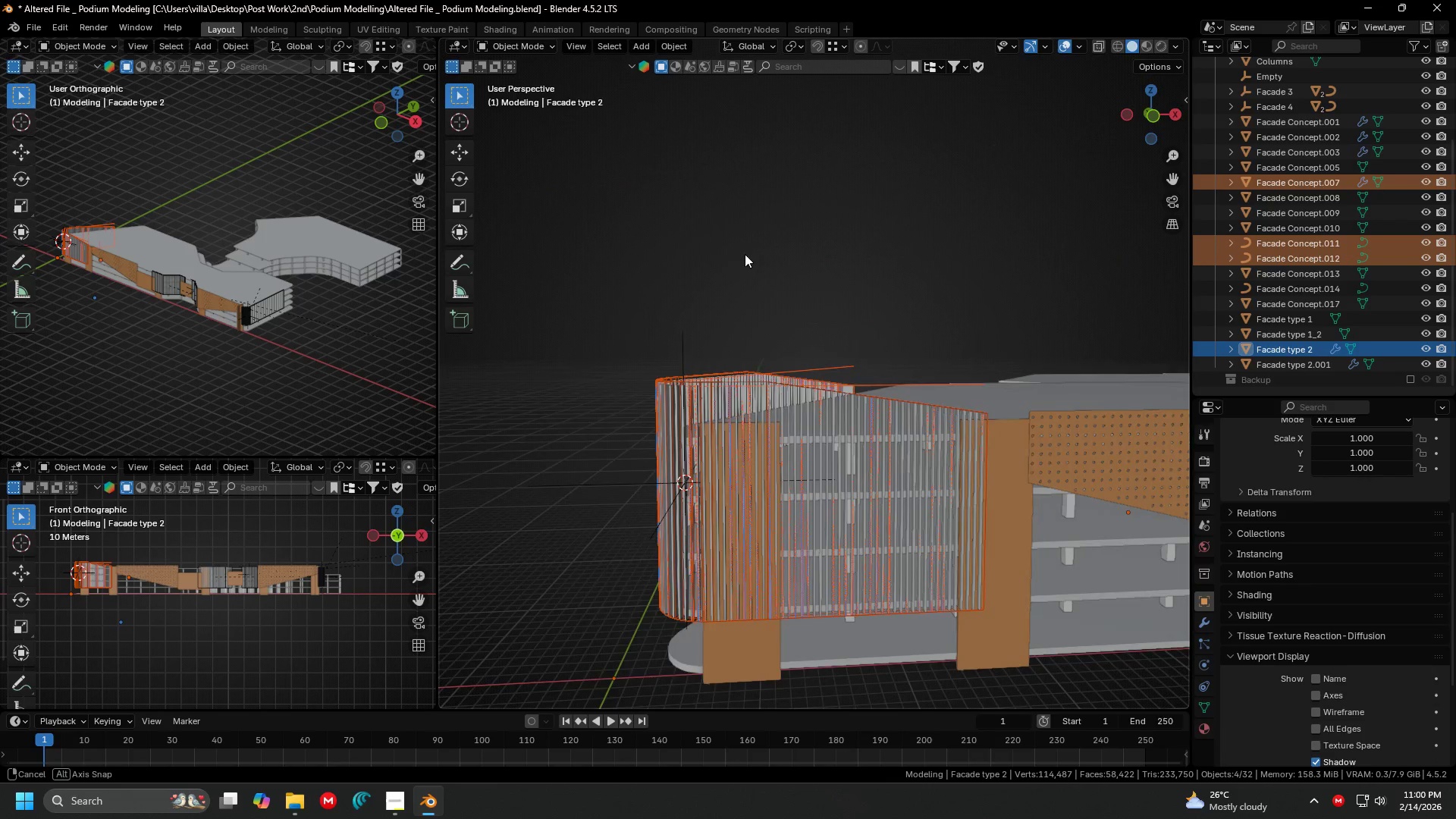 
hold_key(key=ShiftLeft, duration=0.48)
 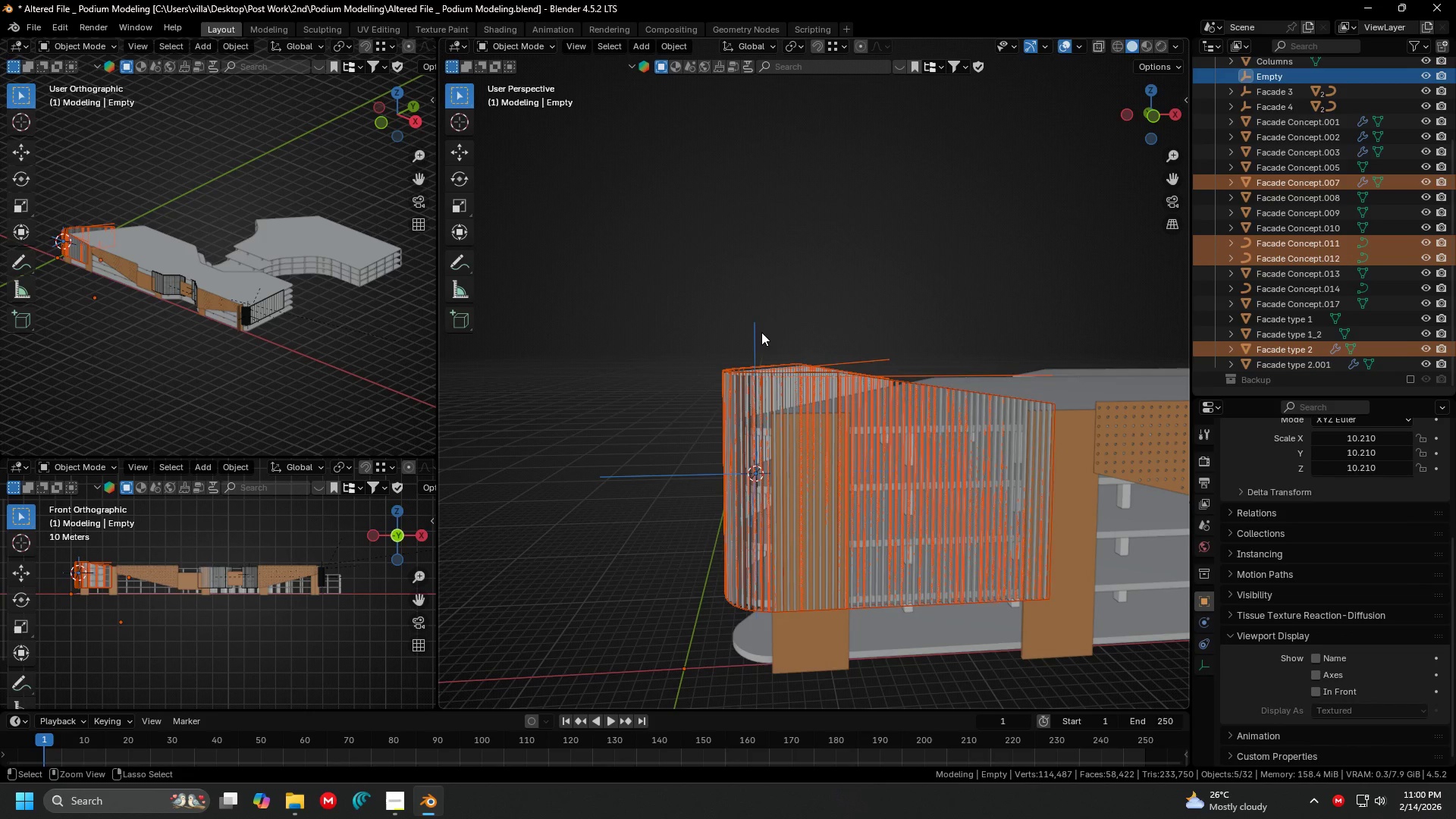 
key(Control+P)
 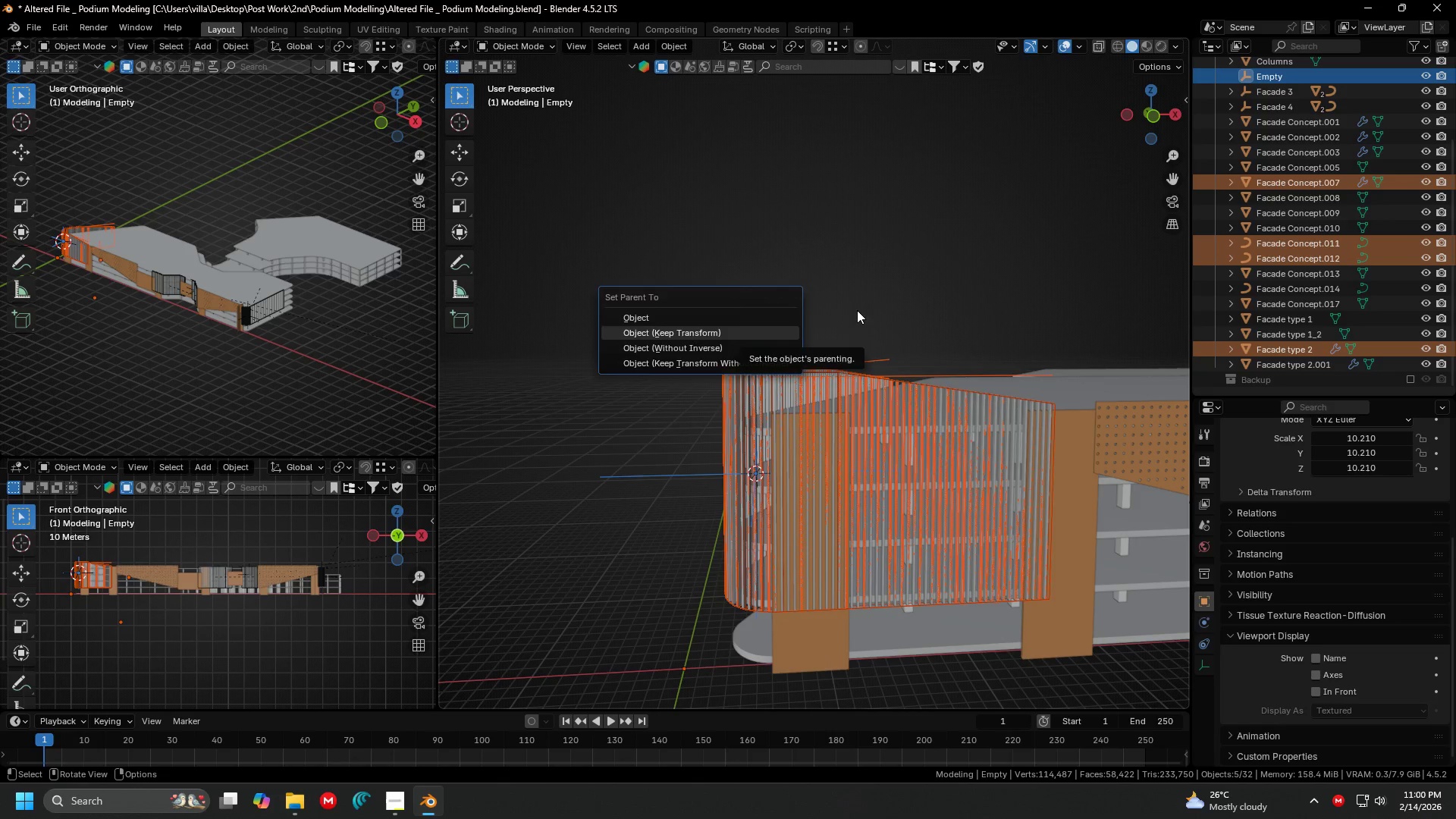 
hold_key(key=ShiftLeft, duration=0.45)
 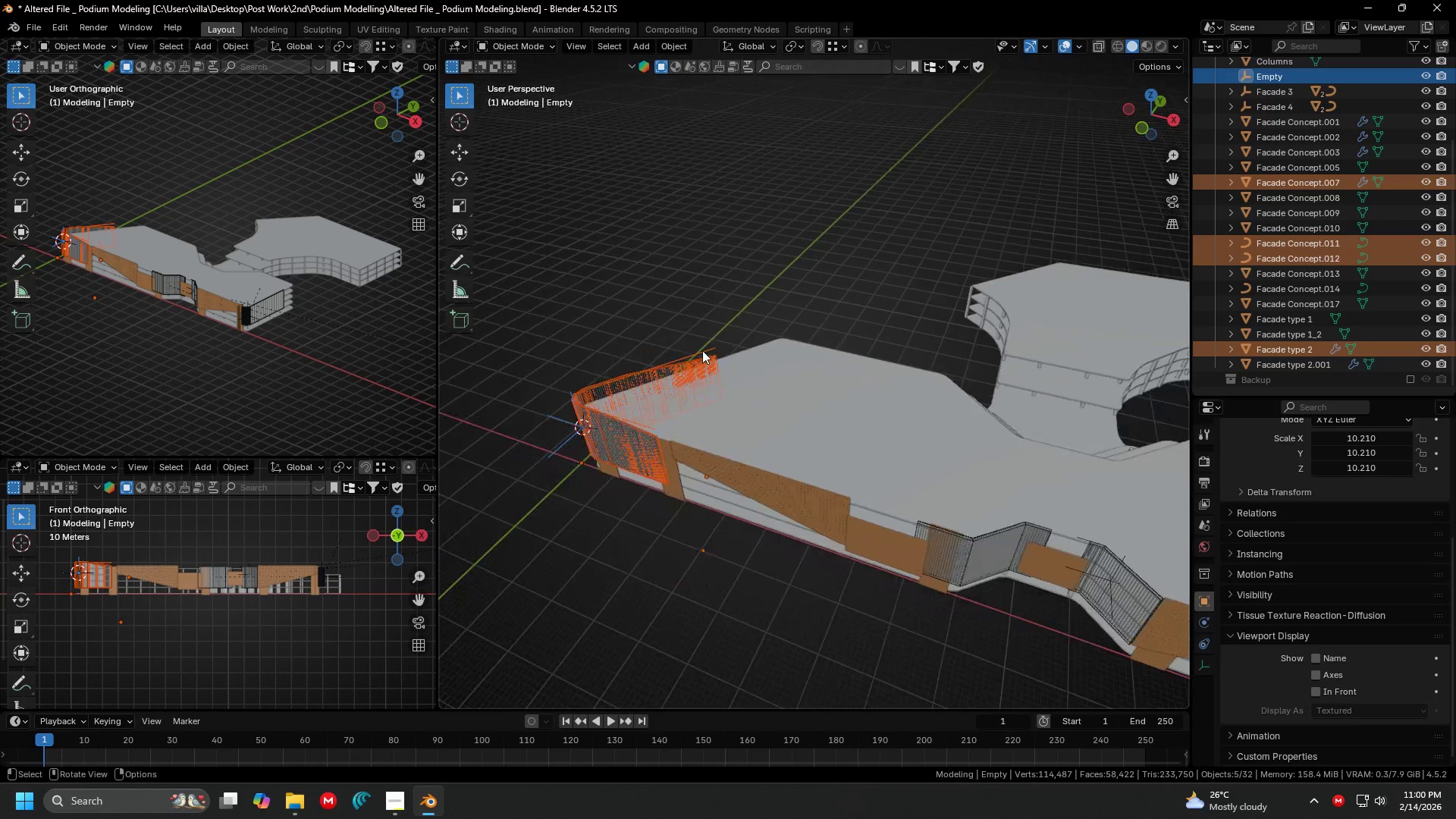 
scroll: coordinate [927, 354], scroll_direction: down, amount: 4.0
 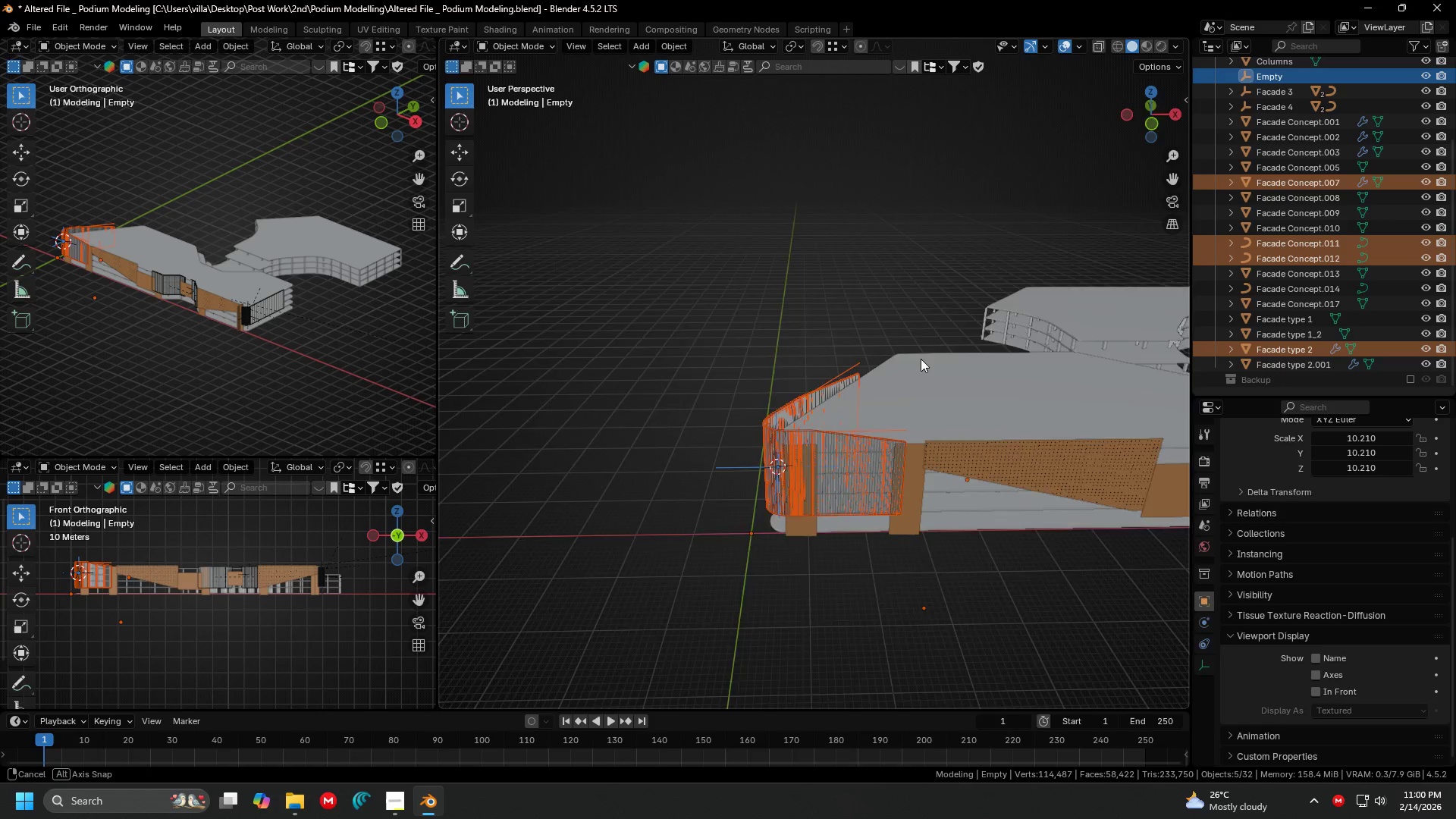 
key(G)
 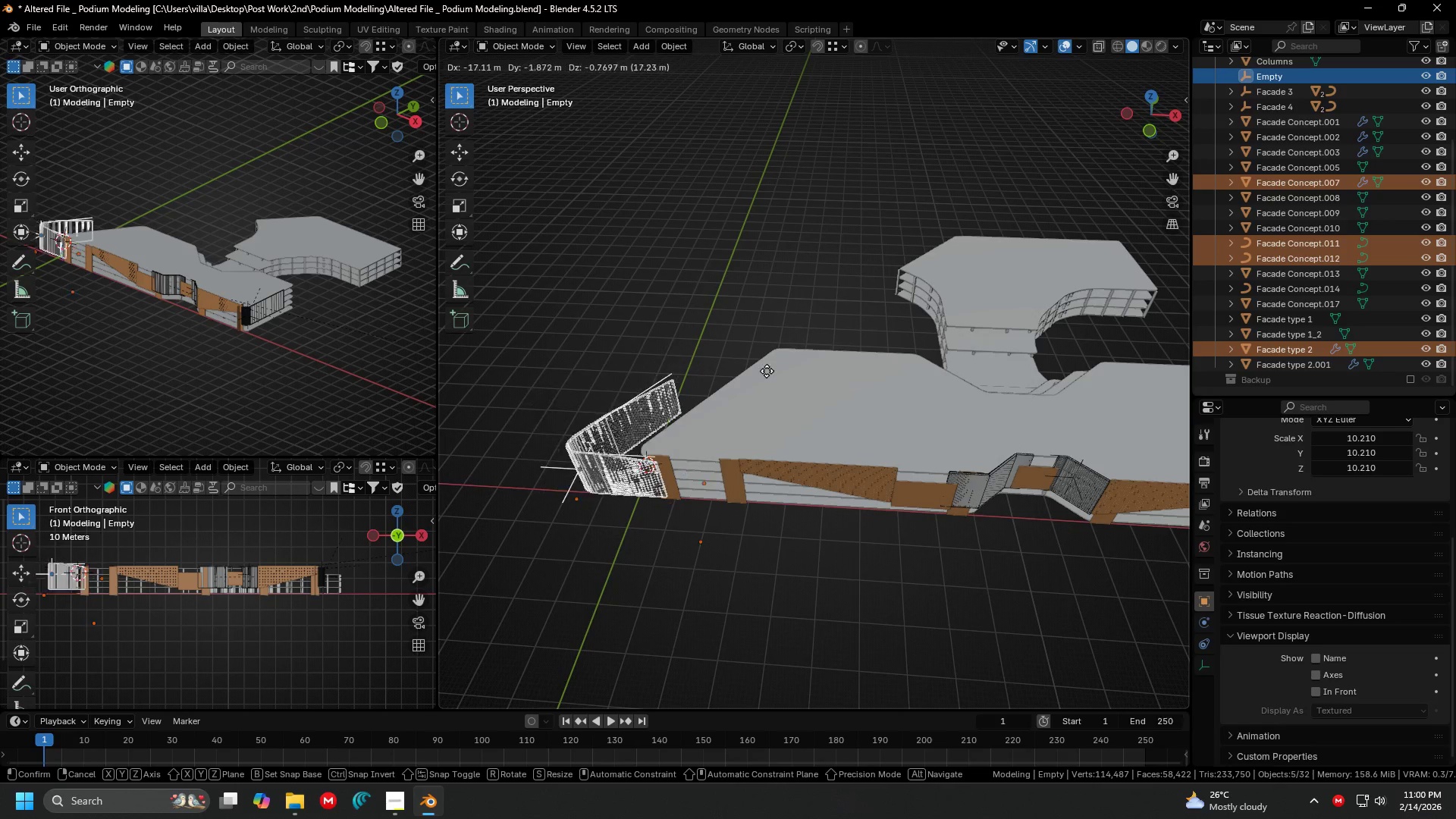 
scroll: coordinate [702, 350], scroll_direction: down, amount: 2.0
 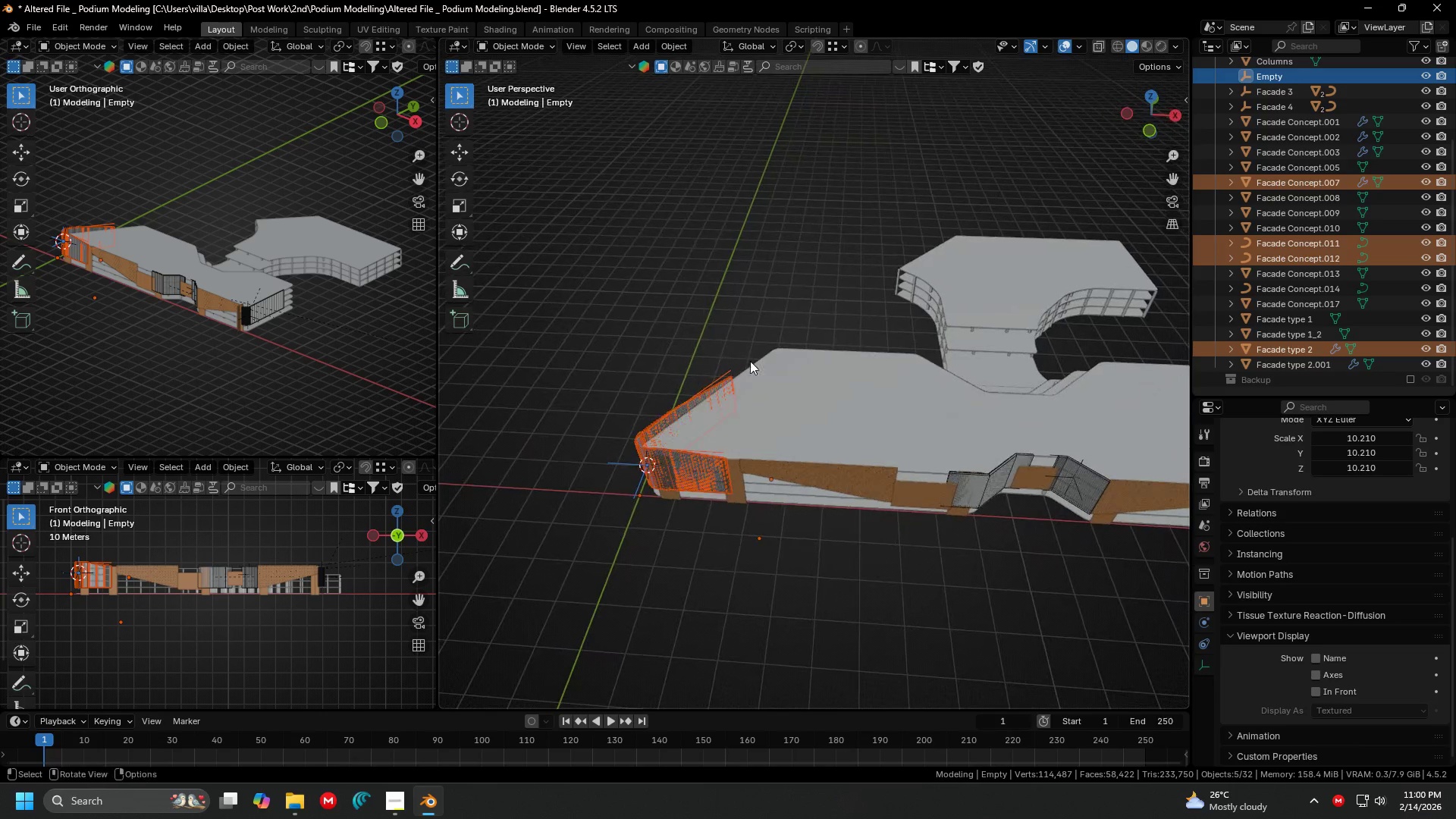 
key(Escape)
 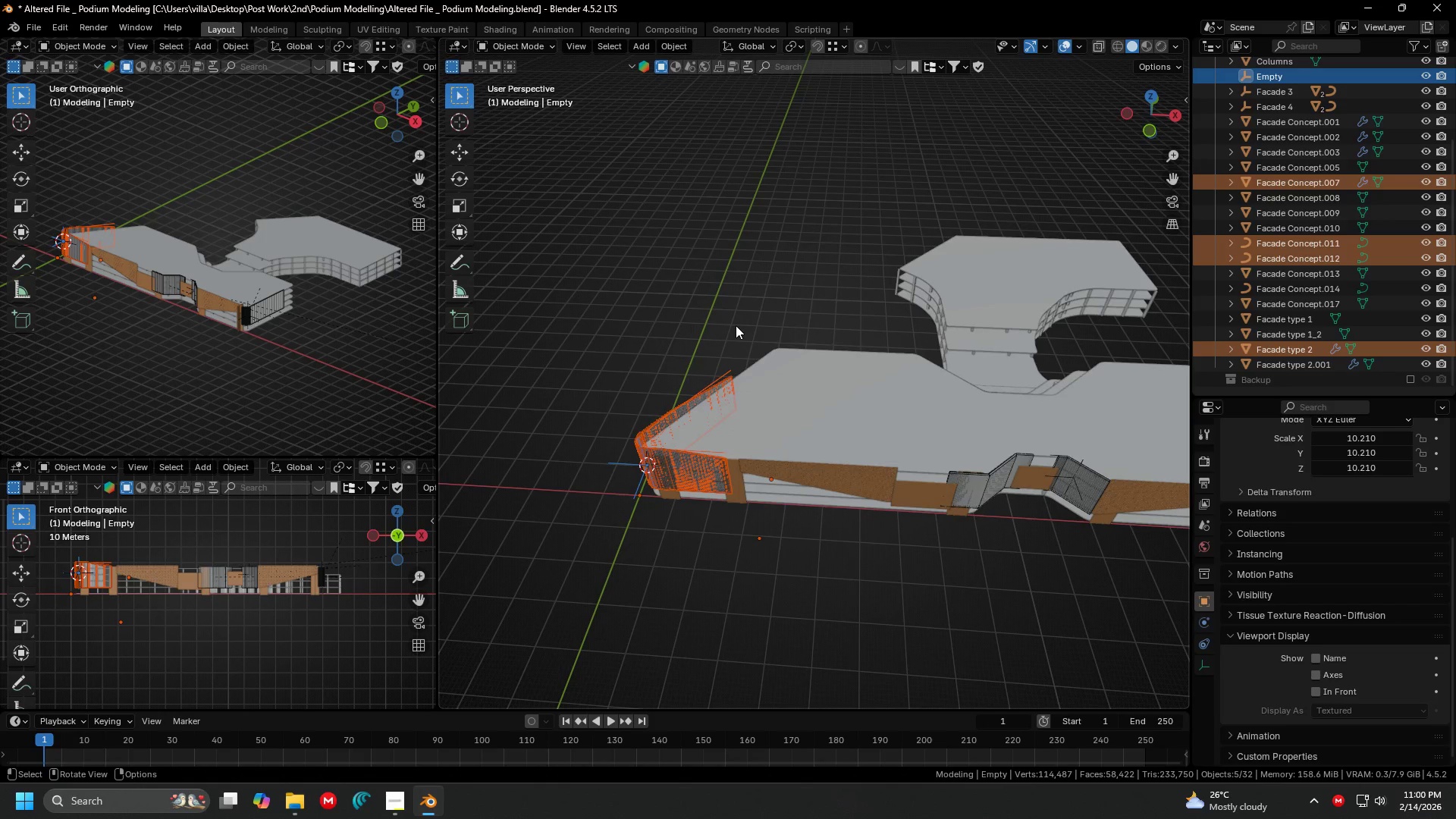 
key(Control+P)
 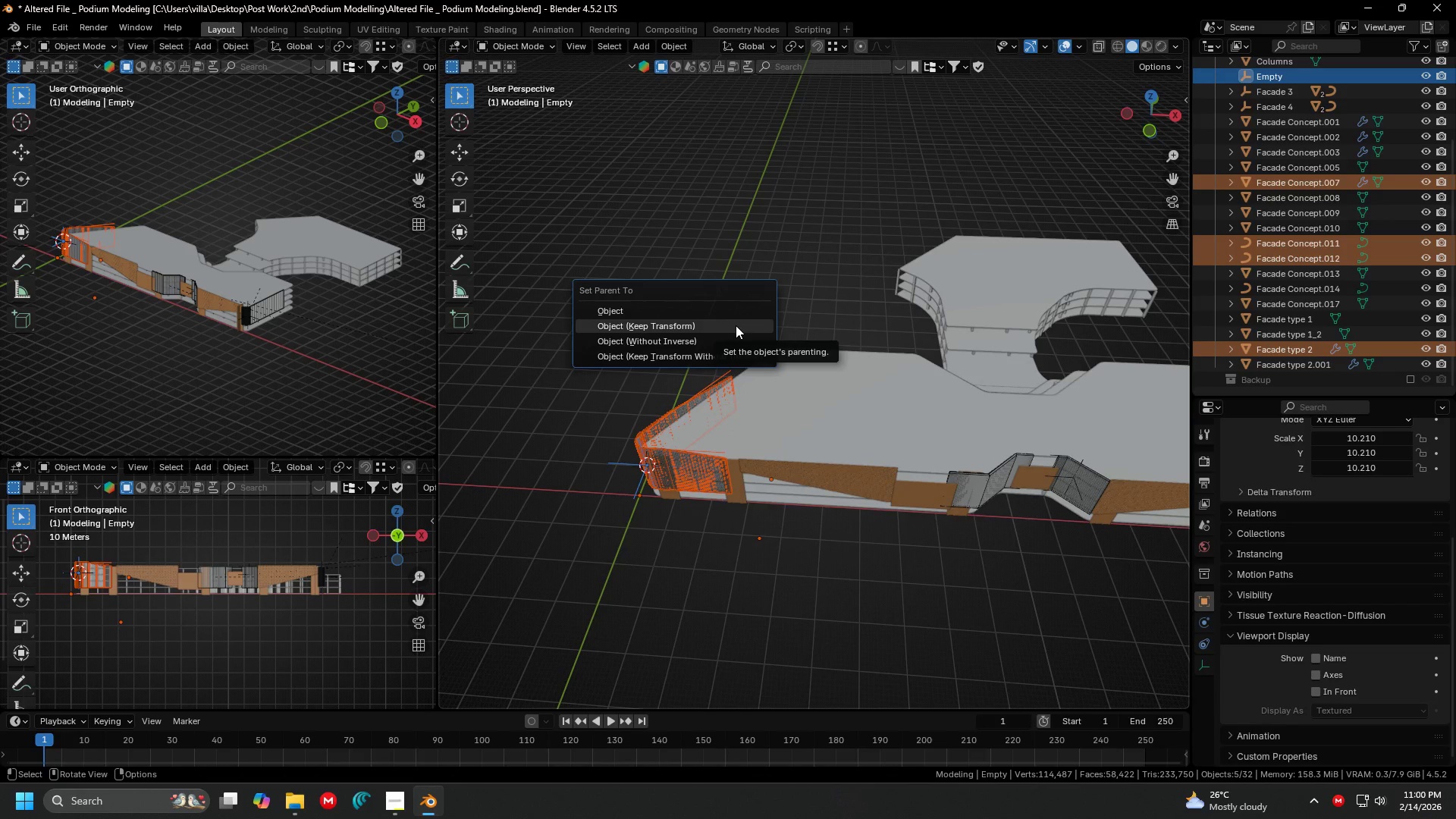 
left_click([733, 325])
 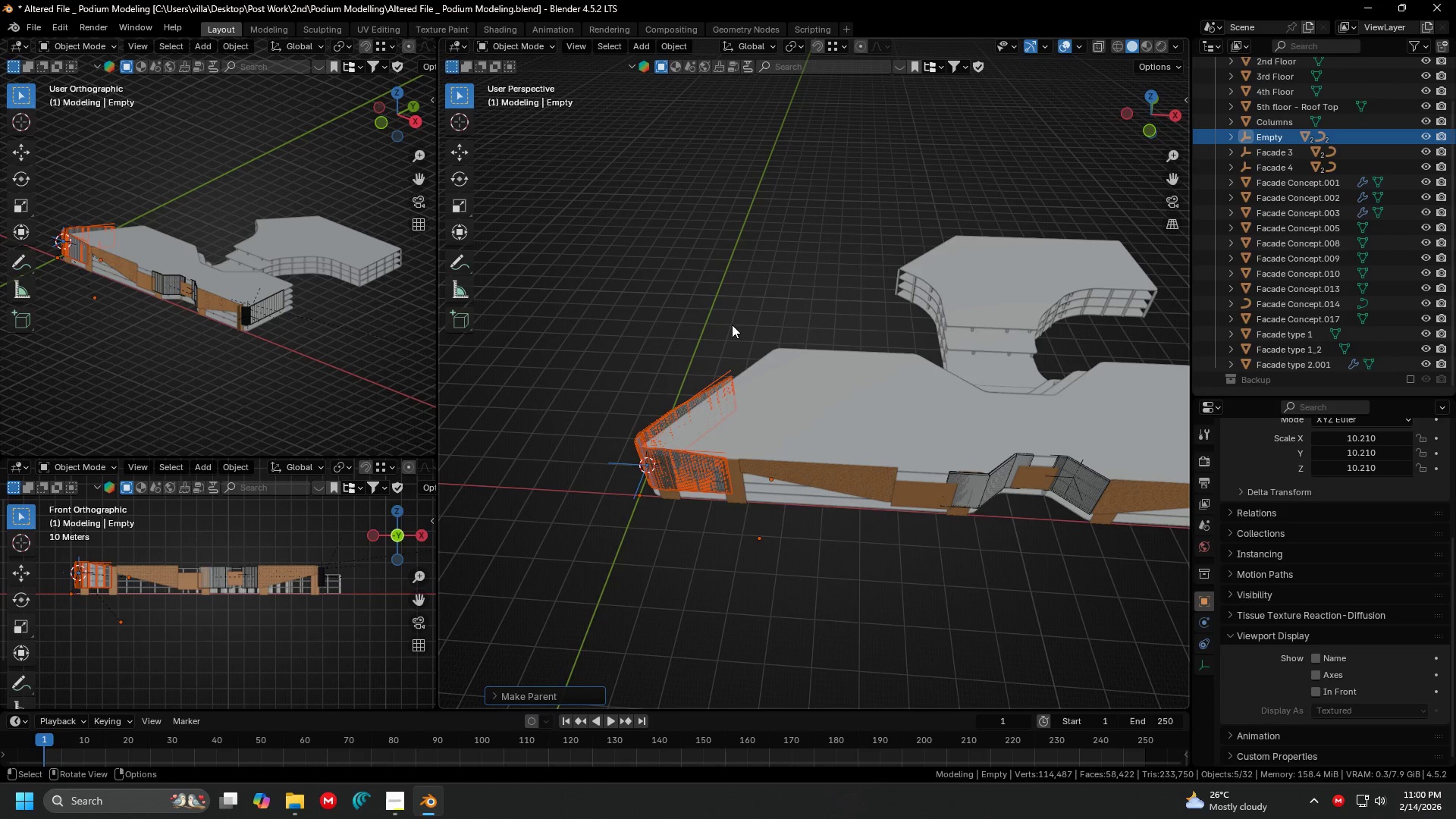 
key(Shift+ShiftLeft)
 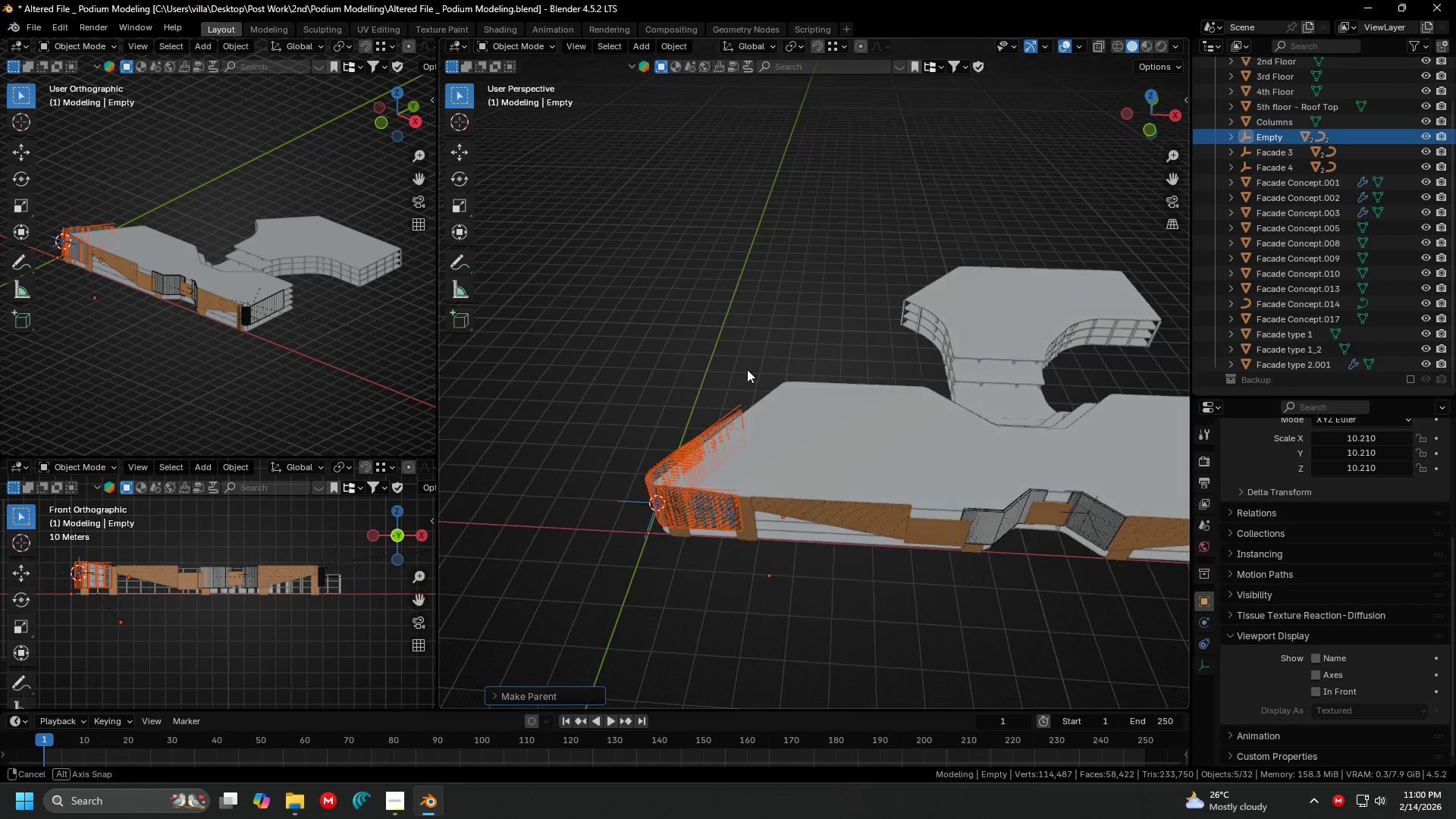 
scroll: coordinate [770, 326], scroll_direction: up, amount: 2.0
 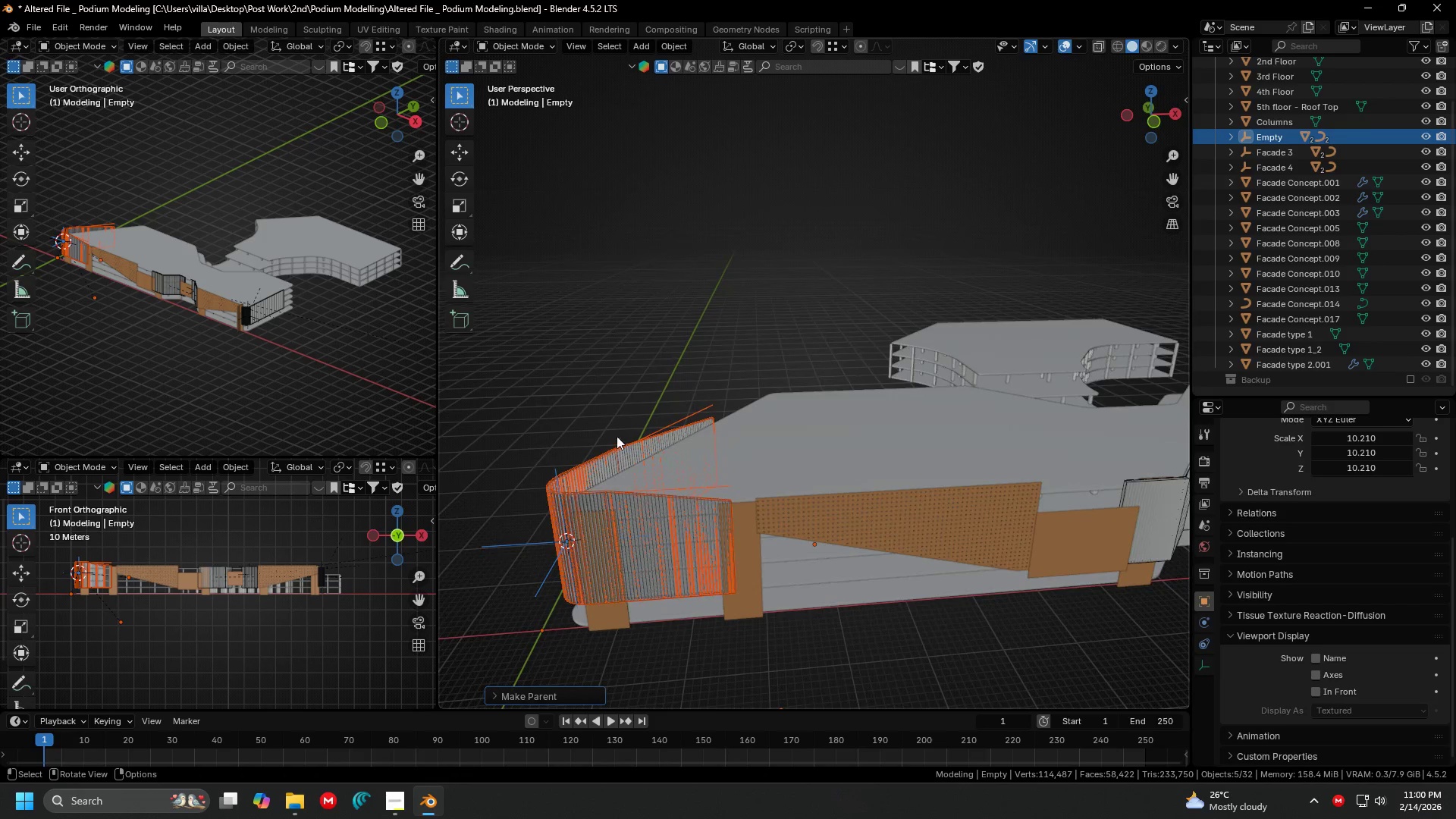 
left_click([516, 536])
 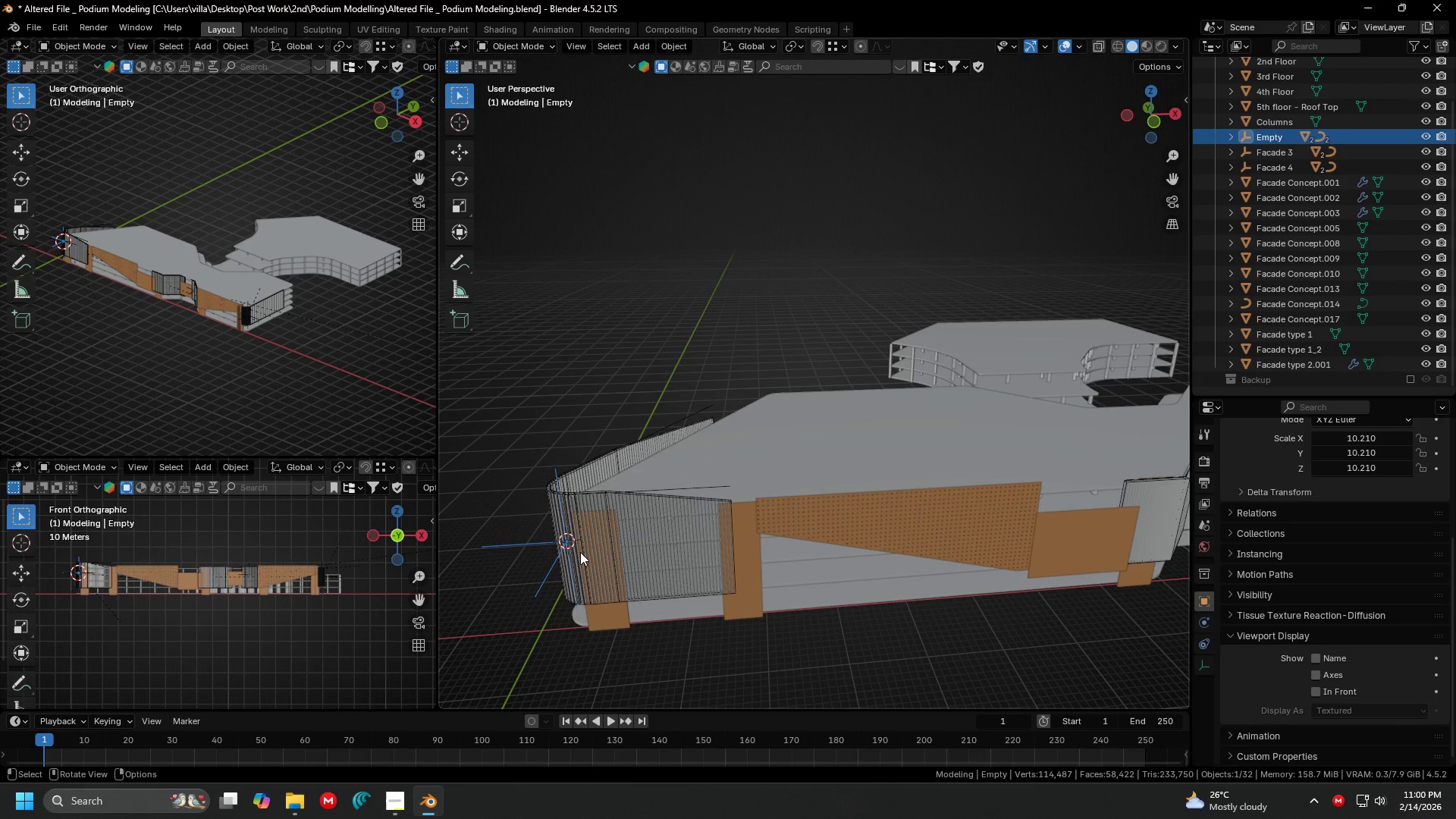 
key(G)
 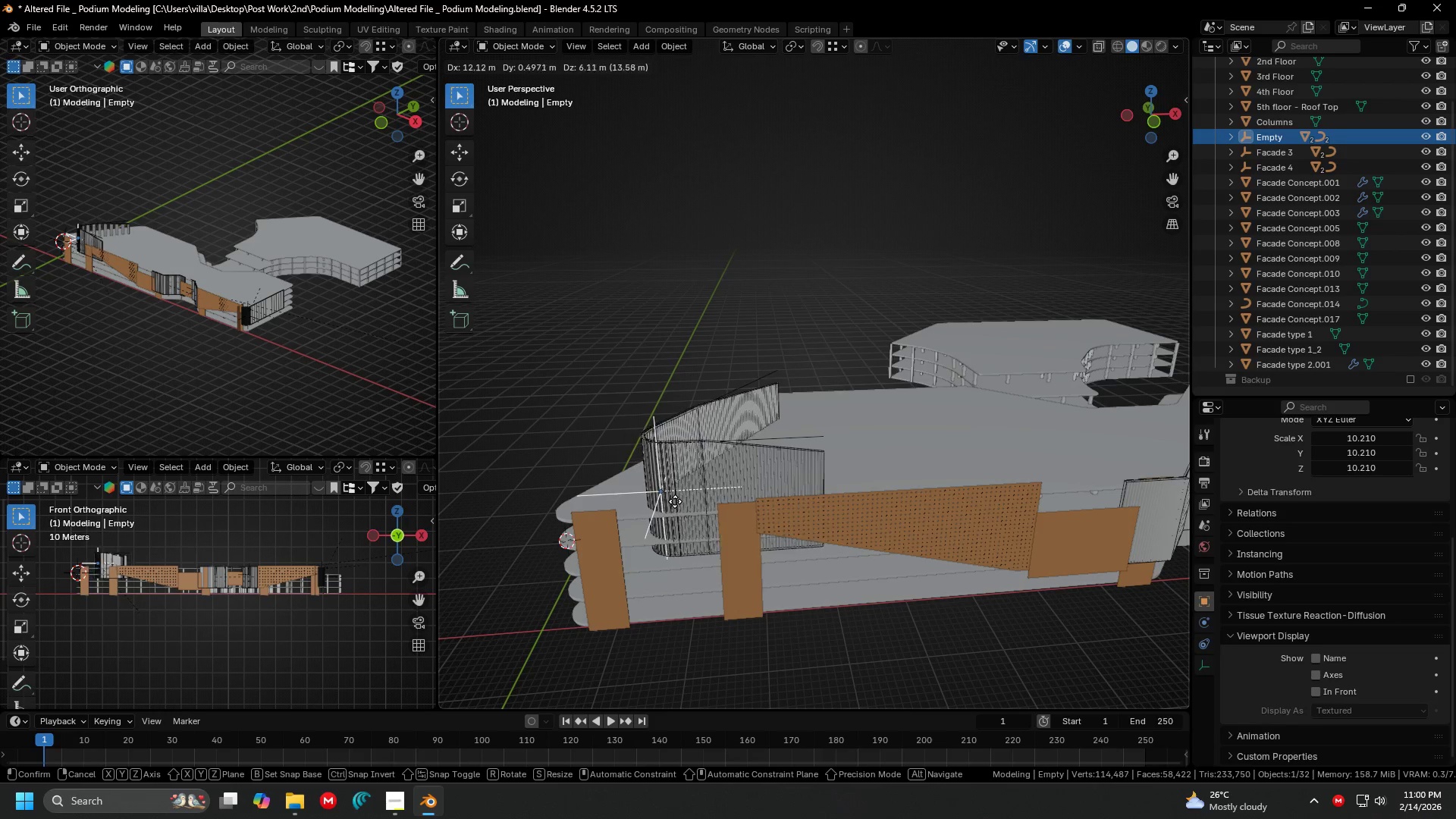 
key(Escape)
 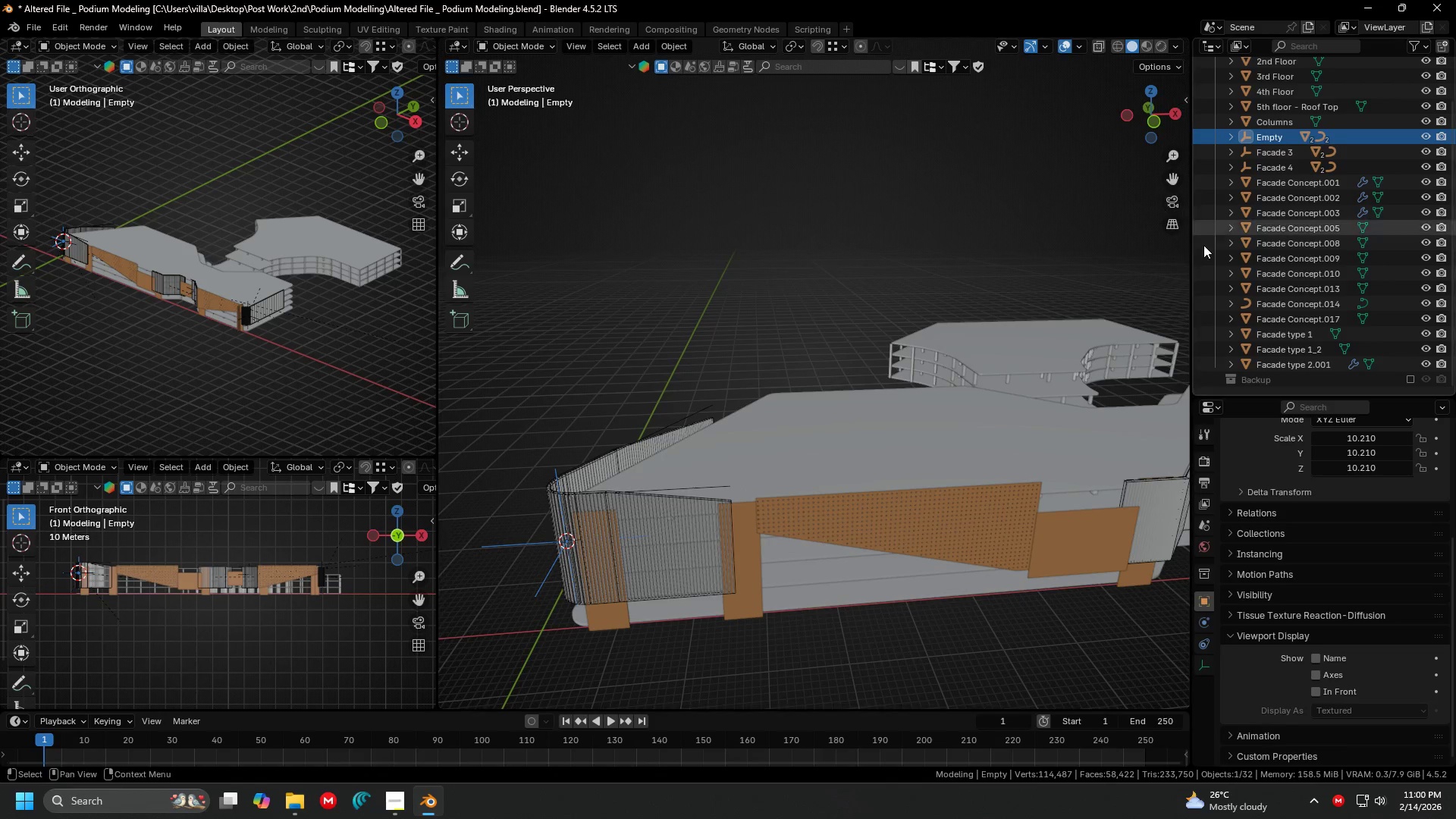 
key(Shift+ShiftLeft)
 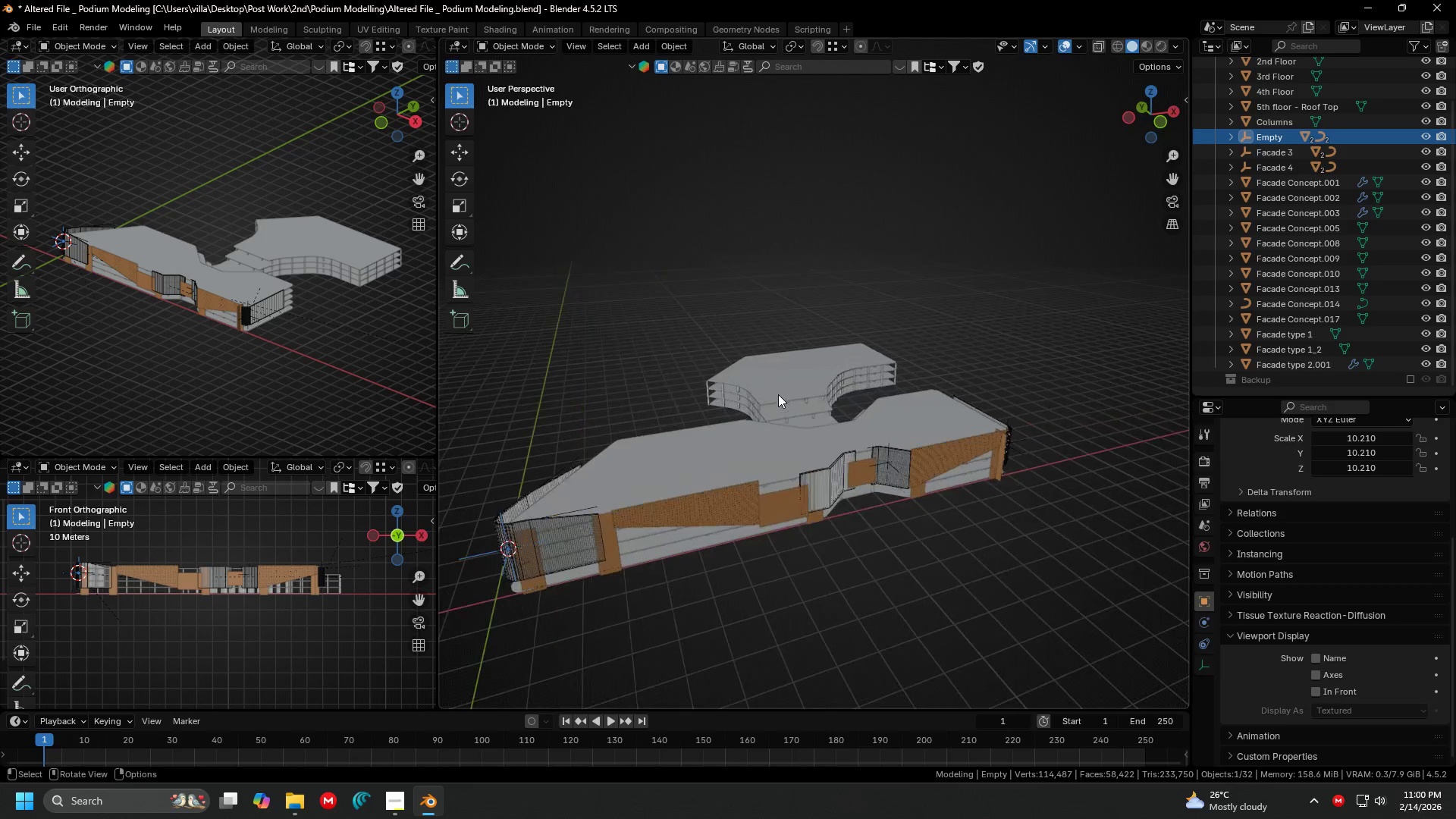 
key(G)
 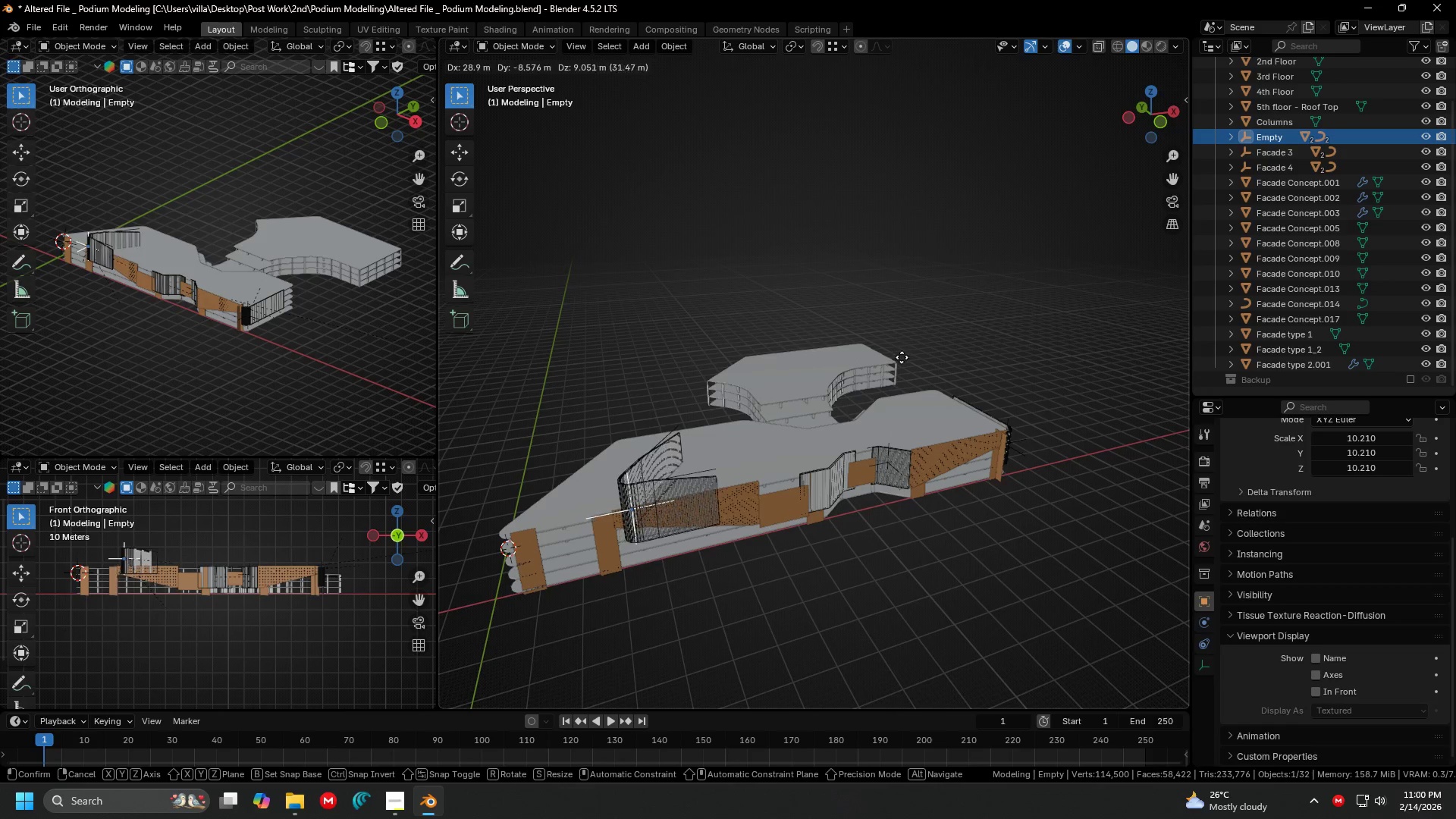 
scroll: coordinate [777, 394], scroll_direction: down, amount: 2.0
 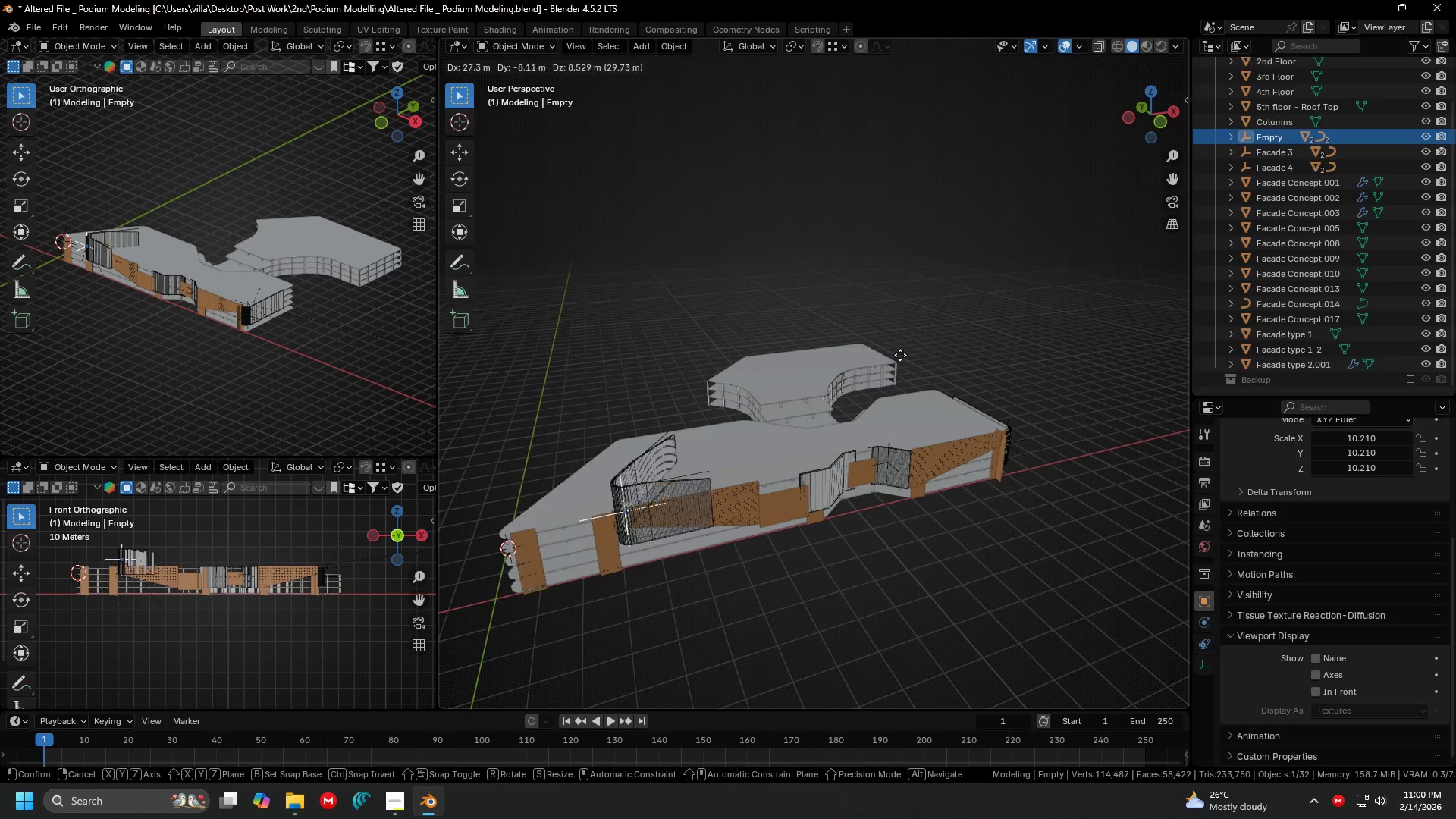 
key(Escape)
 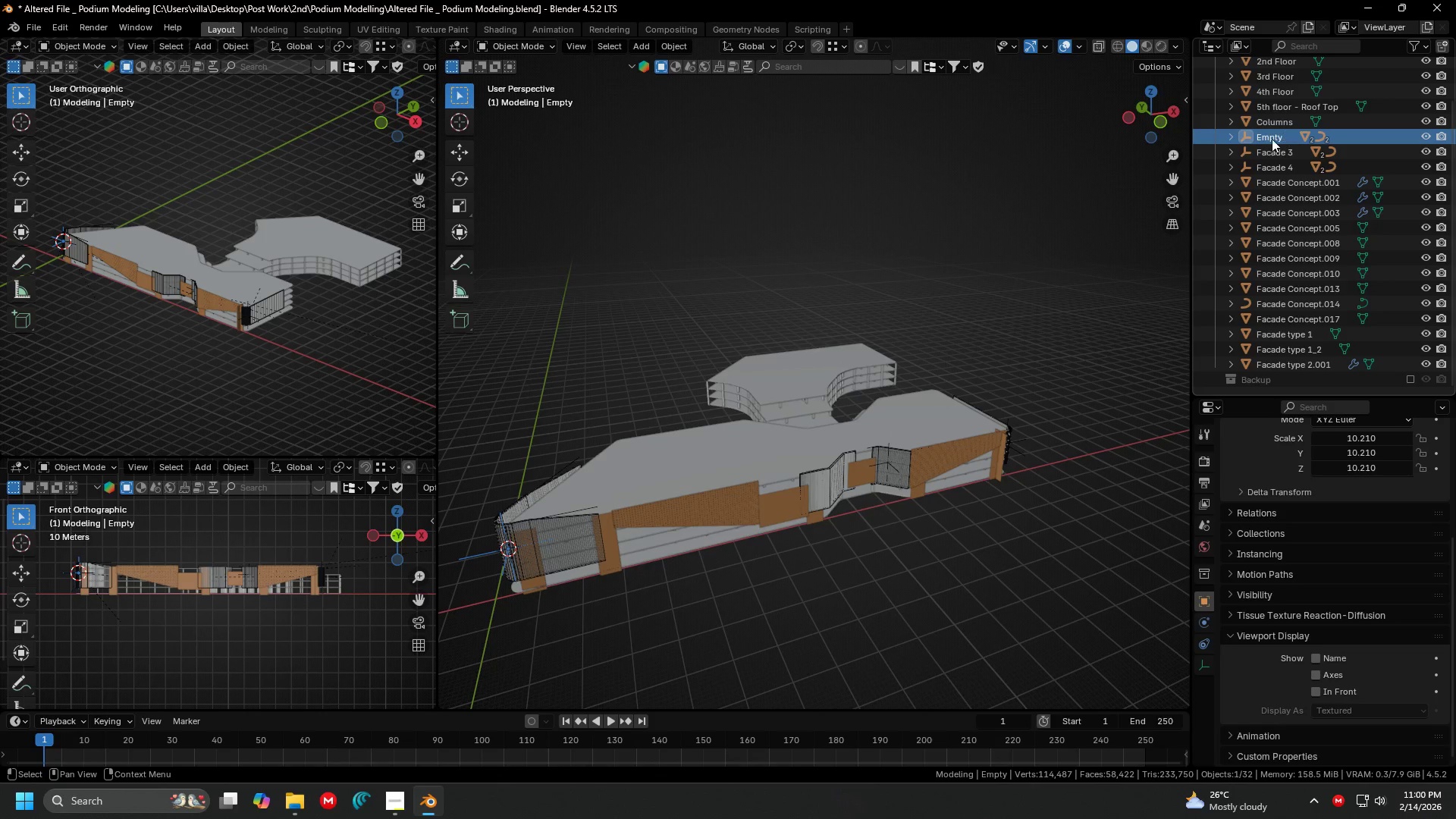 
double_click([1271, 139])
 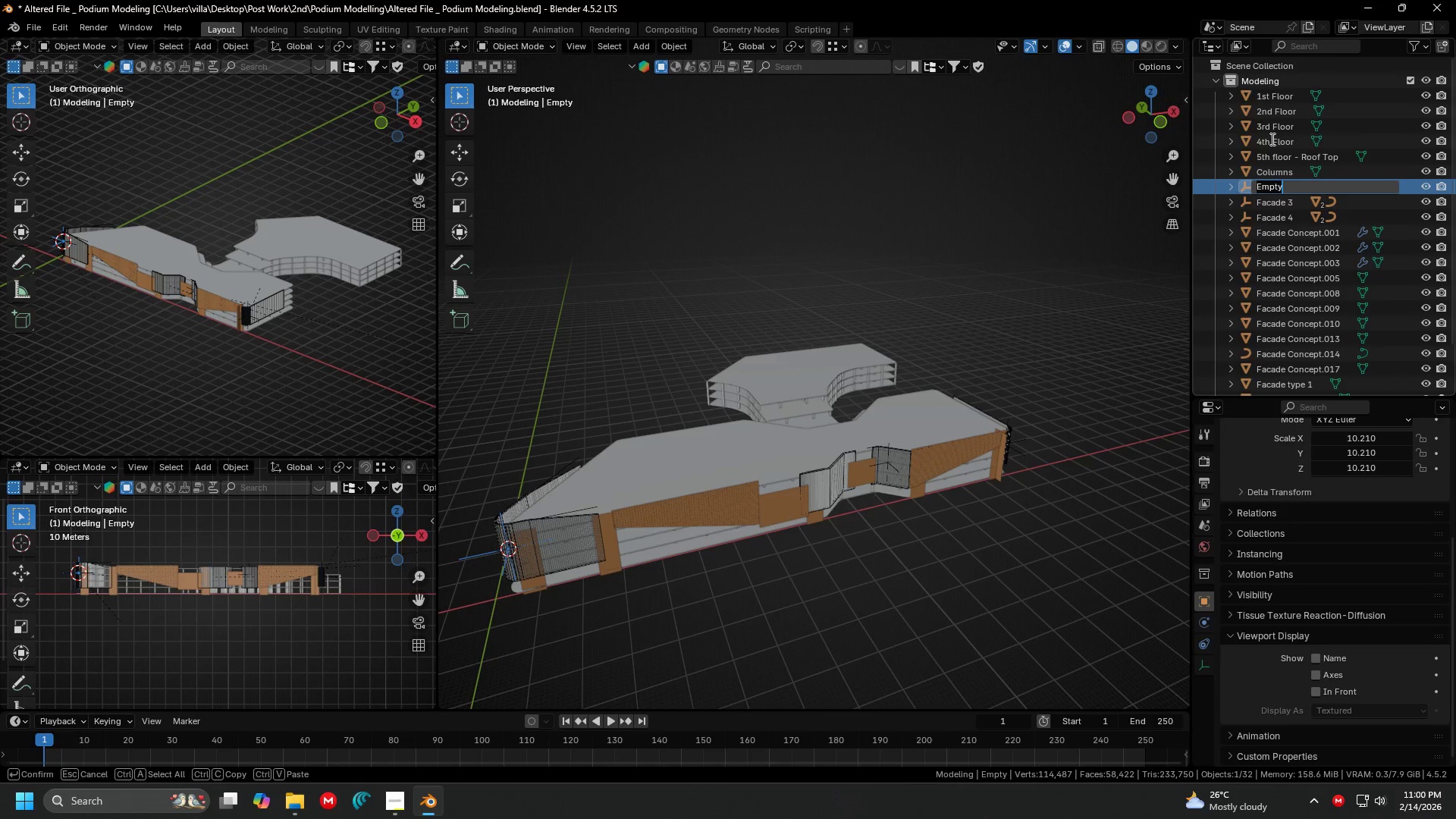 
type(Facade Type 1)
 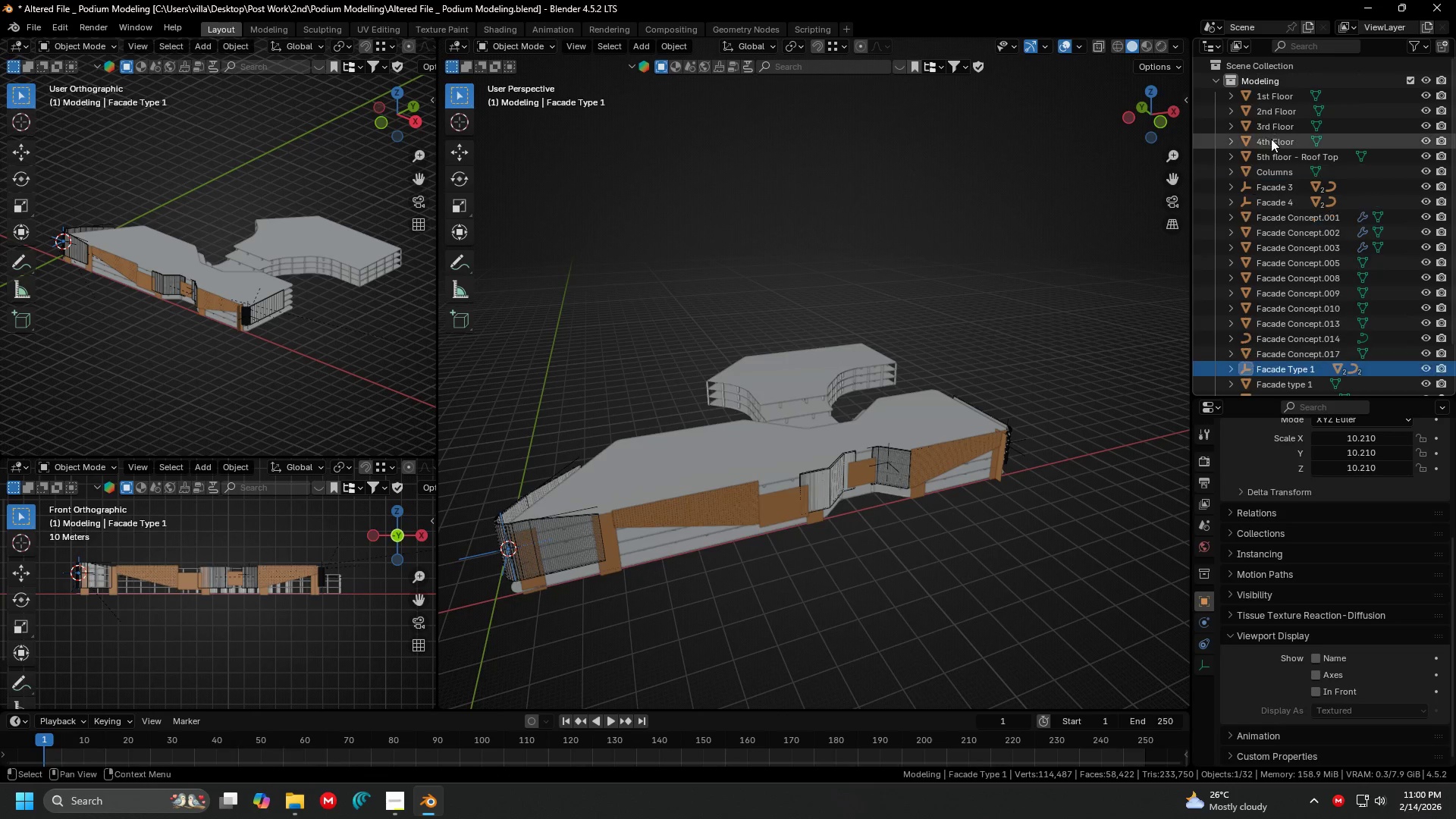 
key(Enter)
 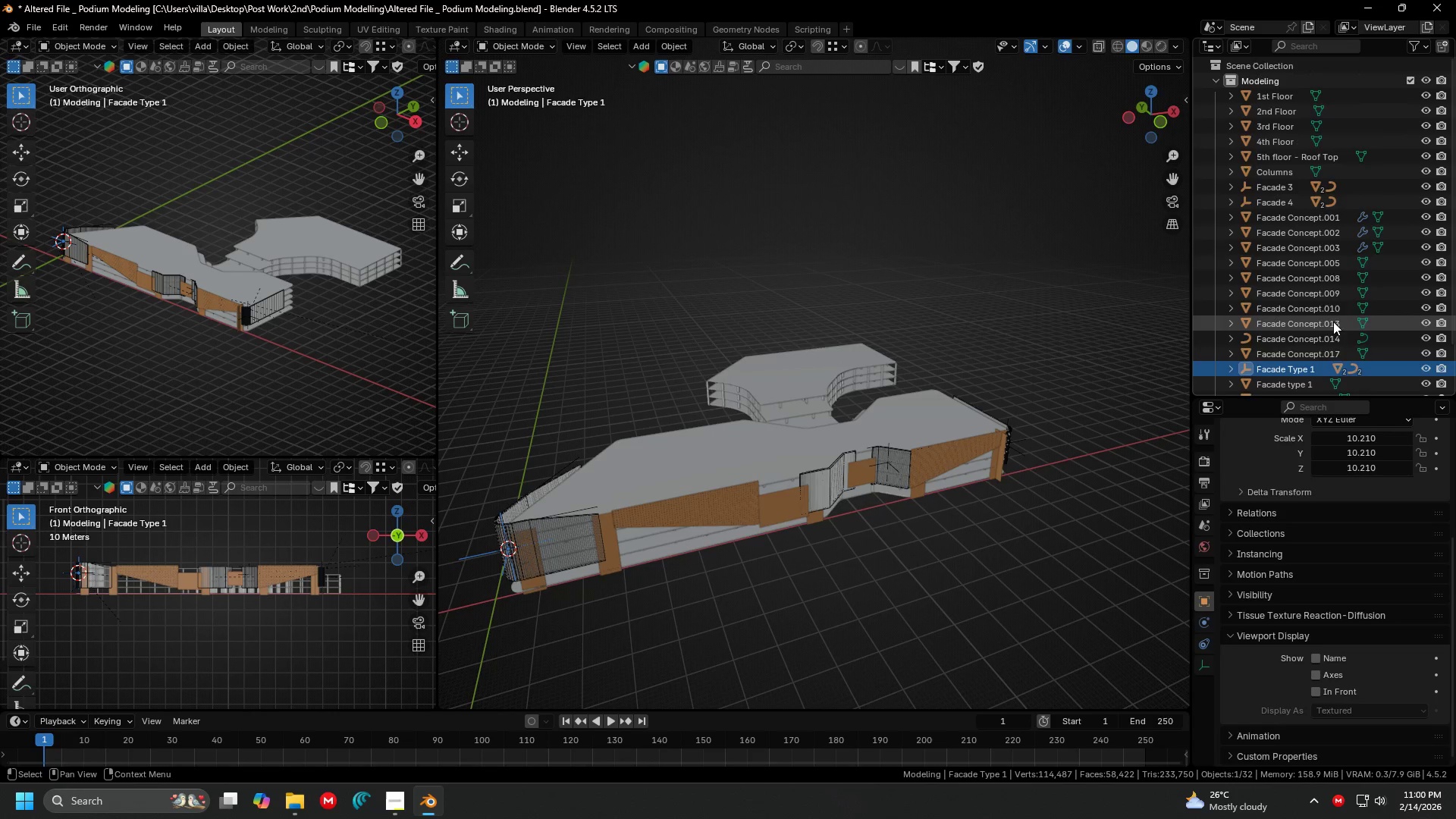 
scroll: coordinate [1341, 325], scroll_direction: down, amount: 5.0
 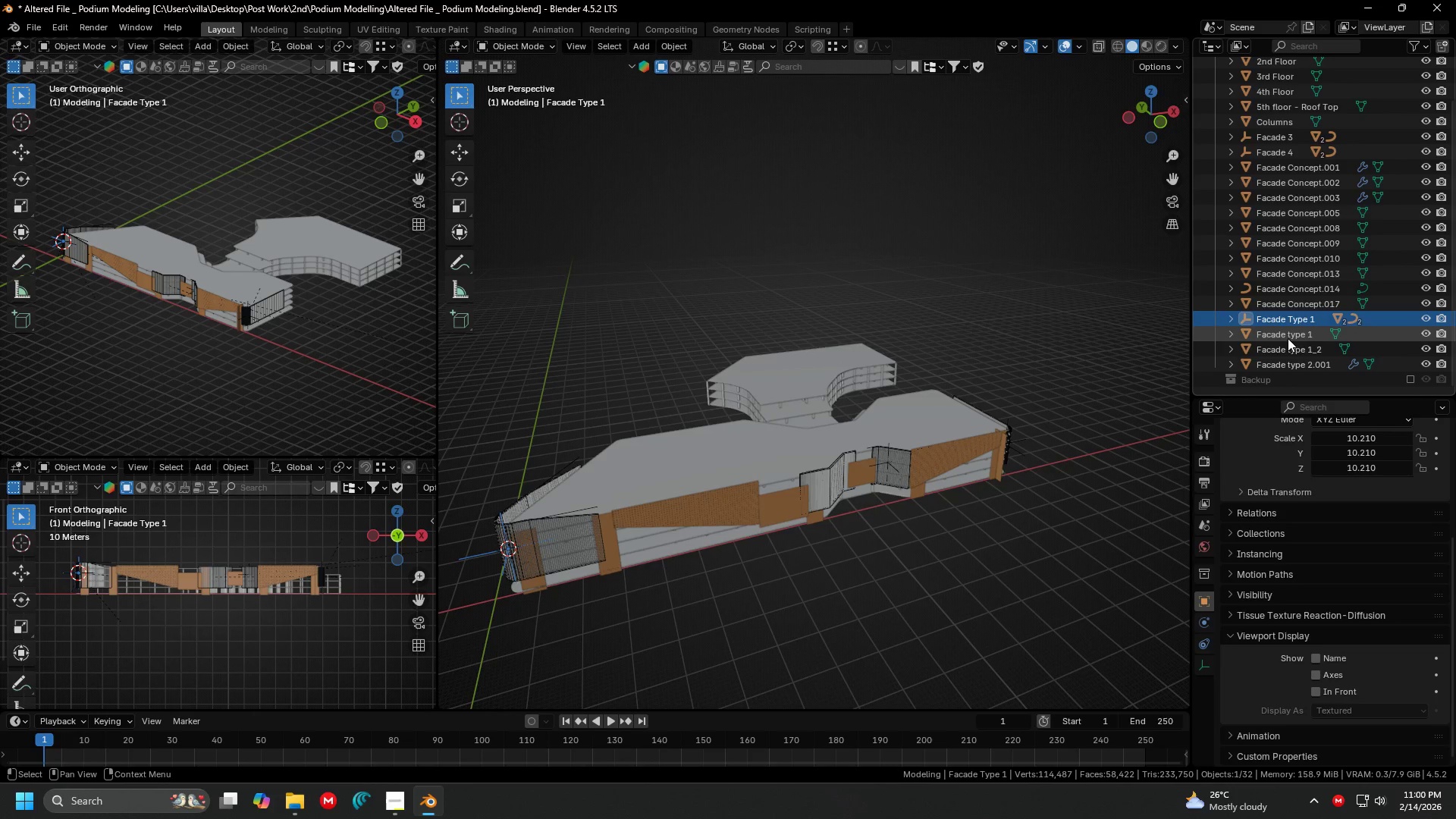 
left_click([1288, 336])
 